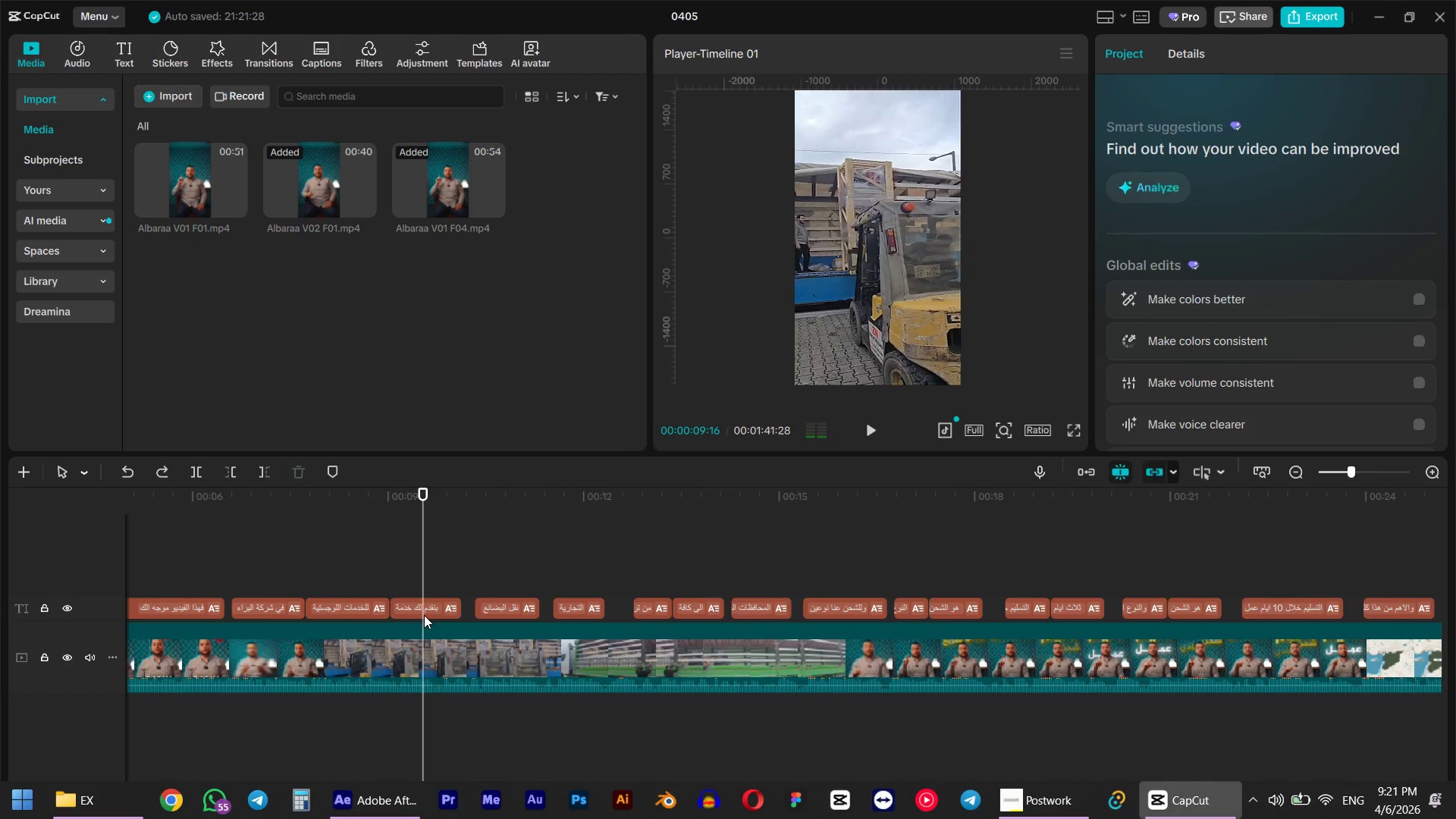 
left_click([425, 614])
 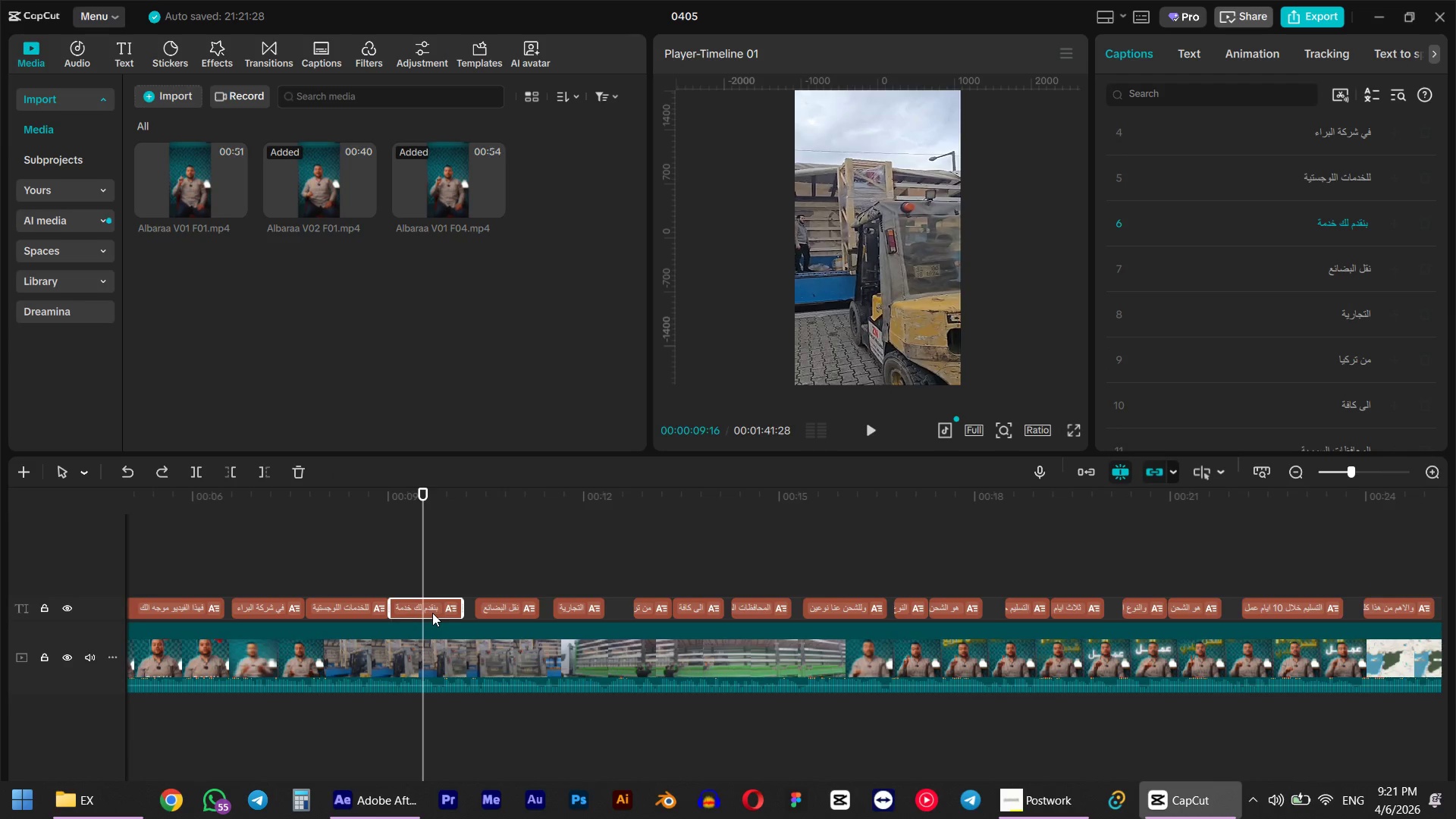 
left_click_drag(start_coordinate=[432, 613], to_coordinate=[444, 610])
 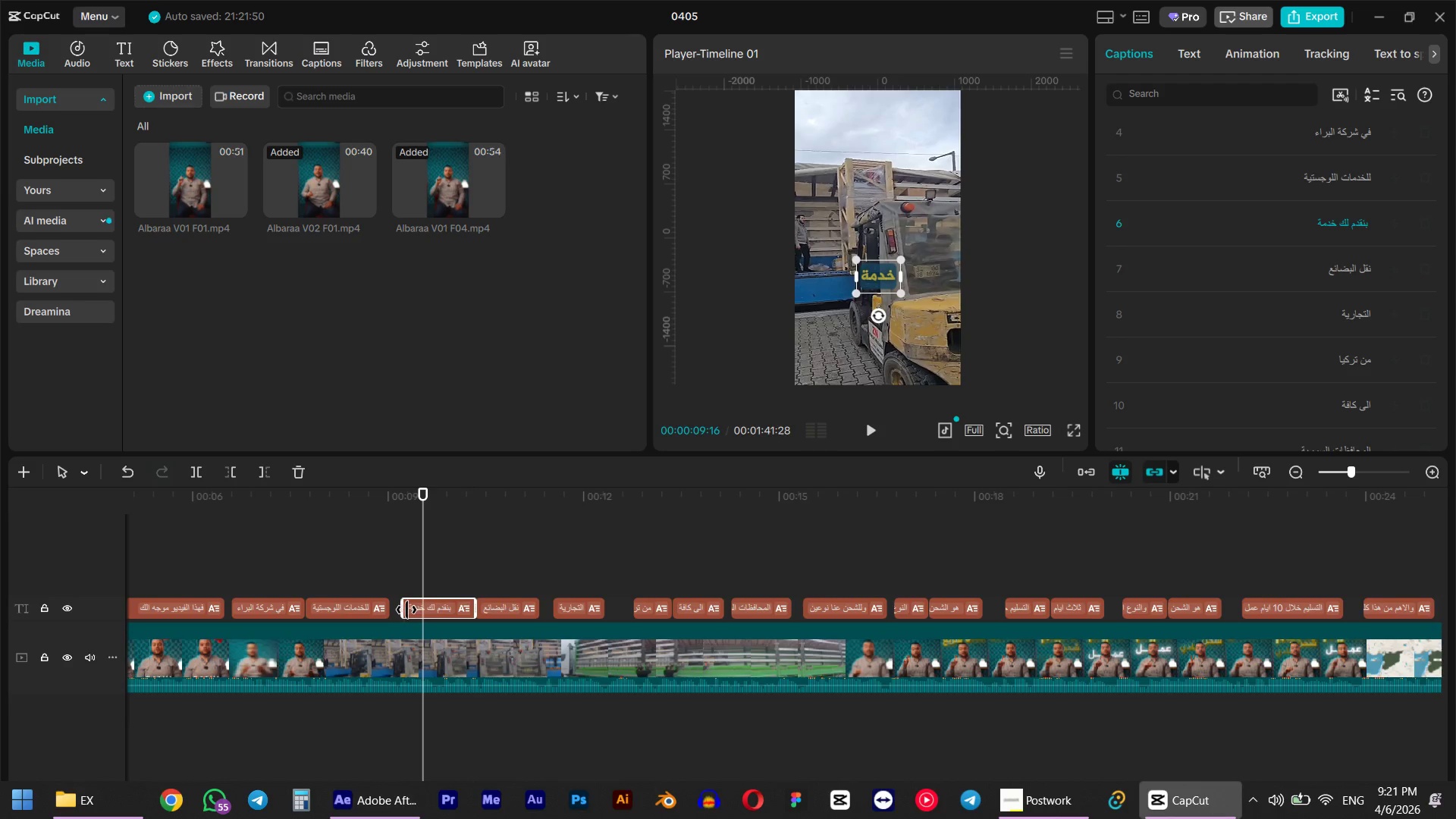 
left_click_drag(start_coordinate=[406, 610], to_coordinate=[394, 610])
 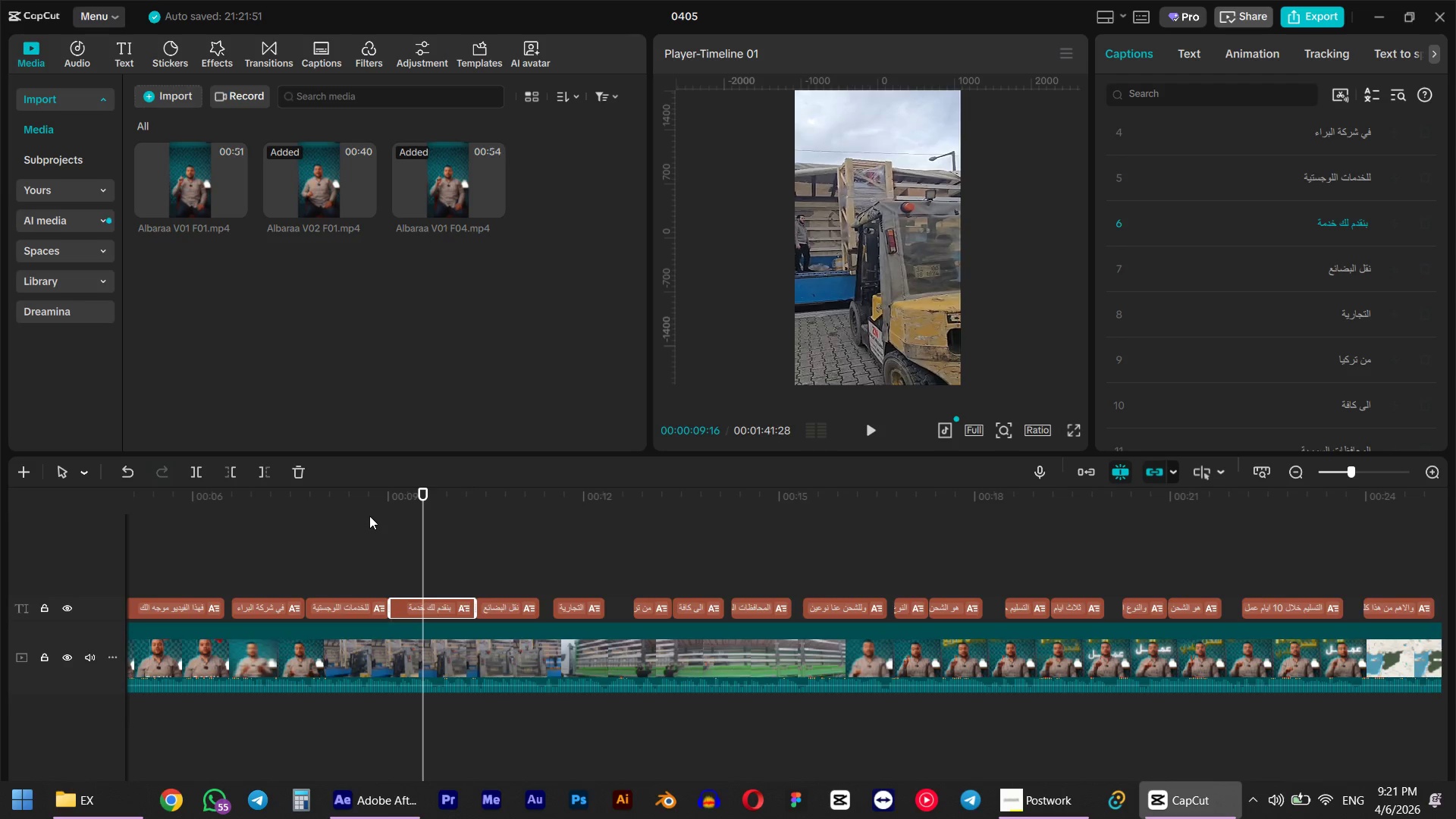 
left_click([369, 516])
 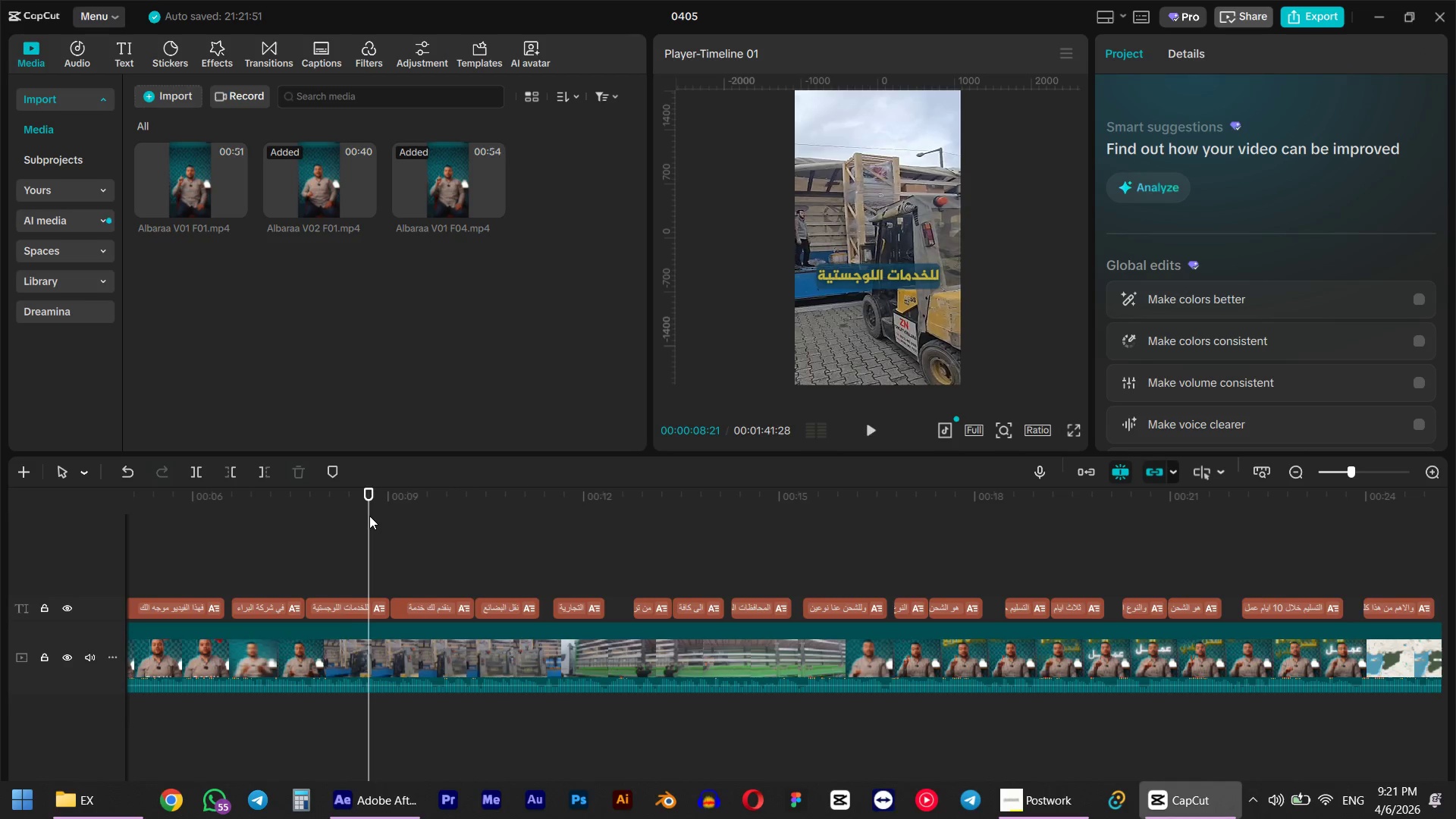 
key(Space)
 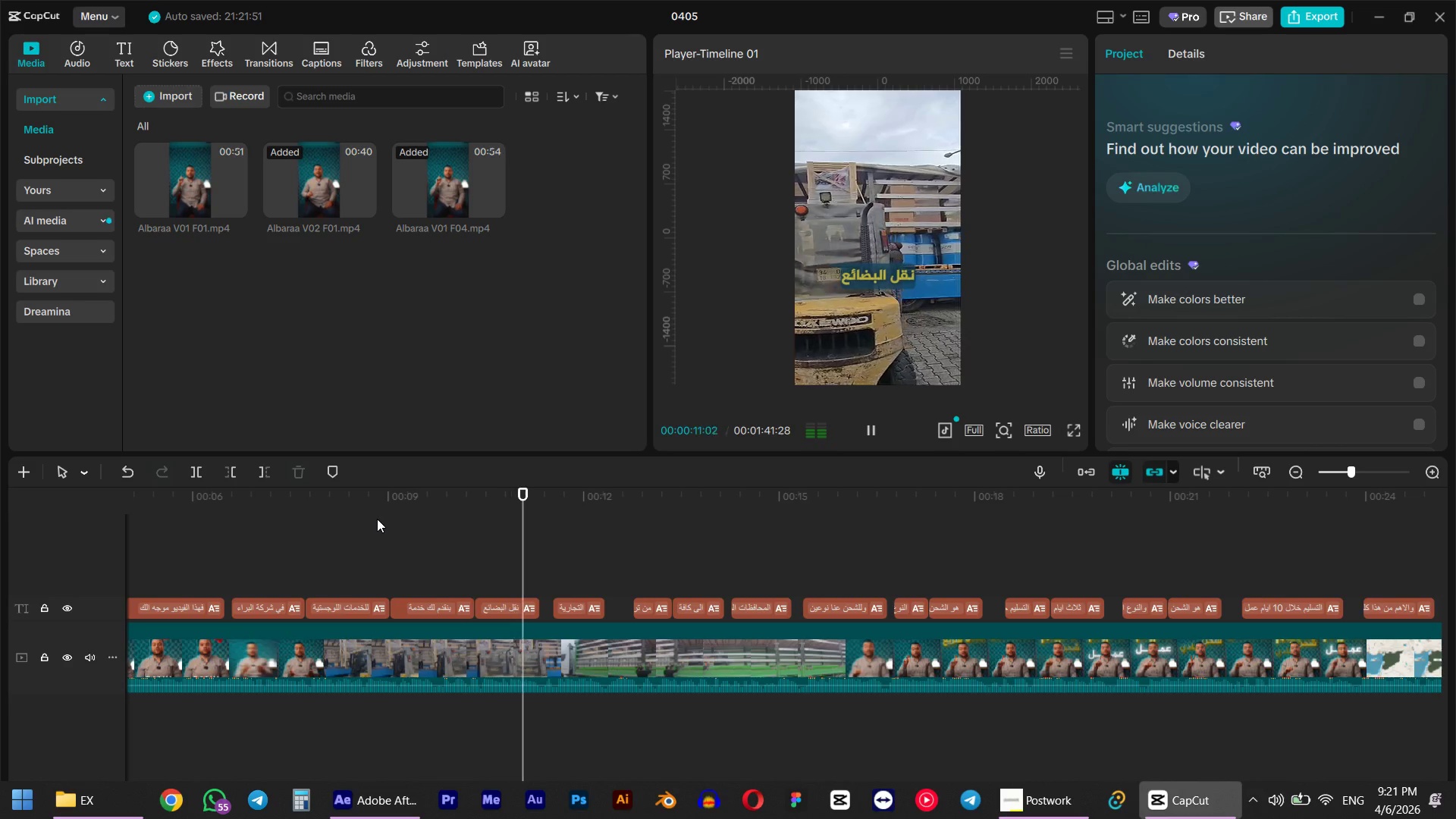 
hold_key(key=AltLeft, duration=0.53)
 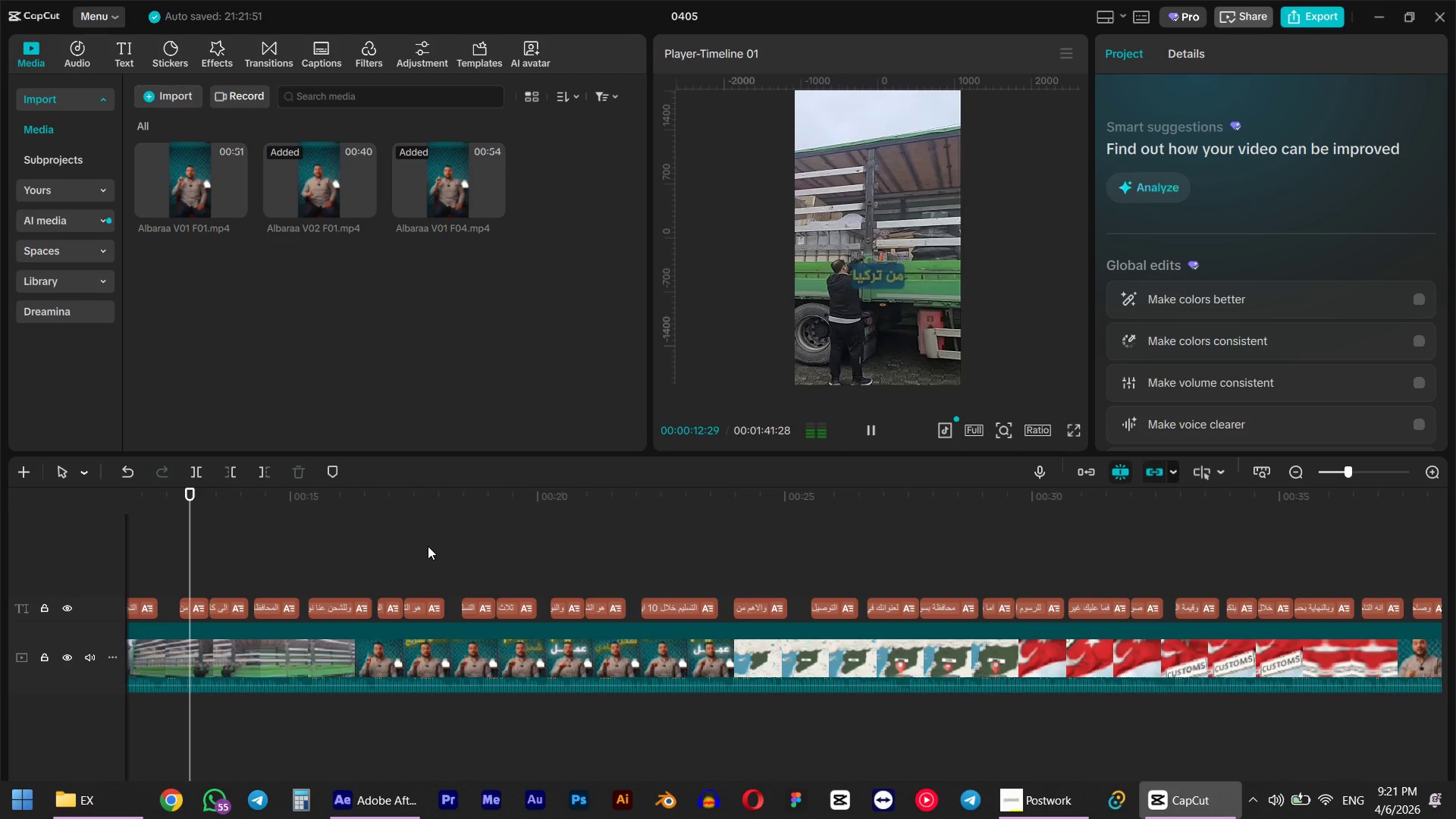 
hold_key(key=ControlLeft, duration=1.92)
 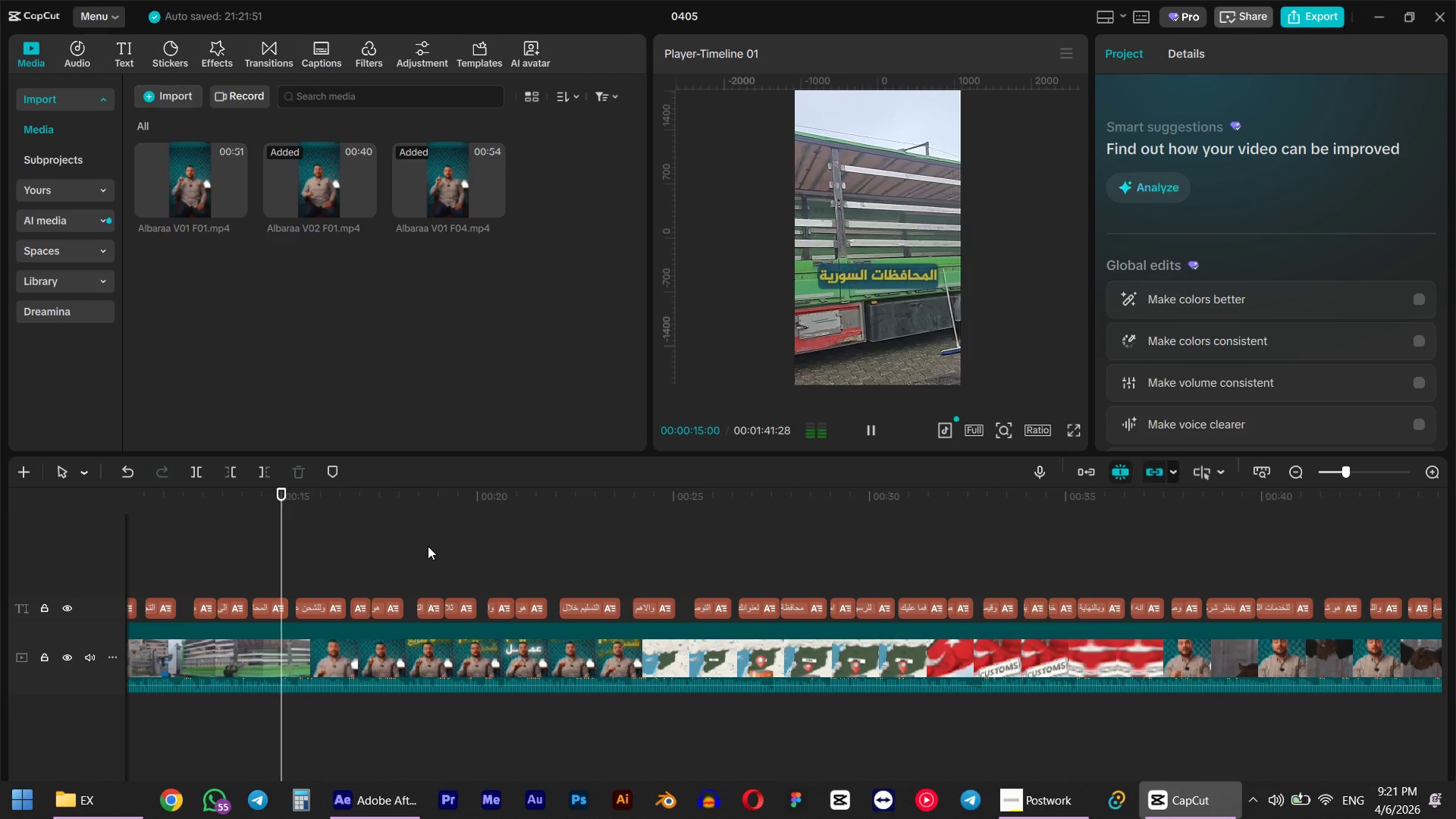 
scroll: coordinate [428, 546], scroll_direction: down, amount: 11.0
 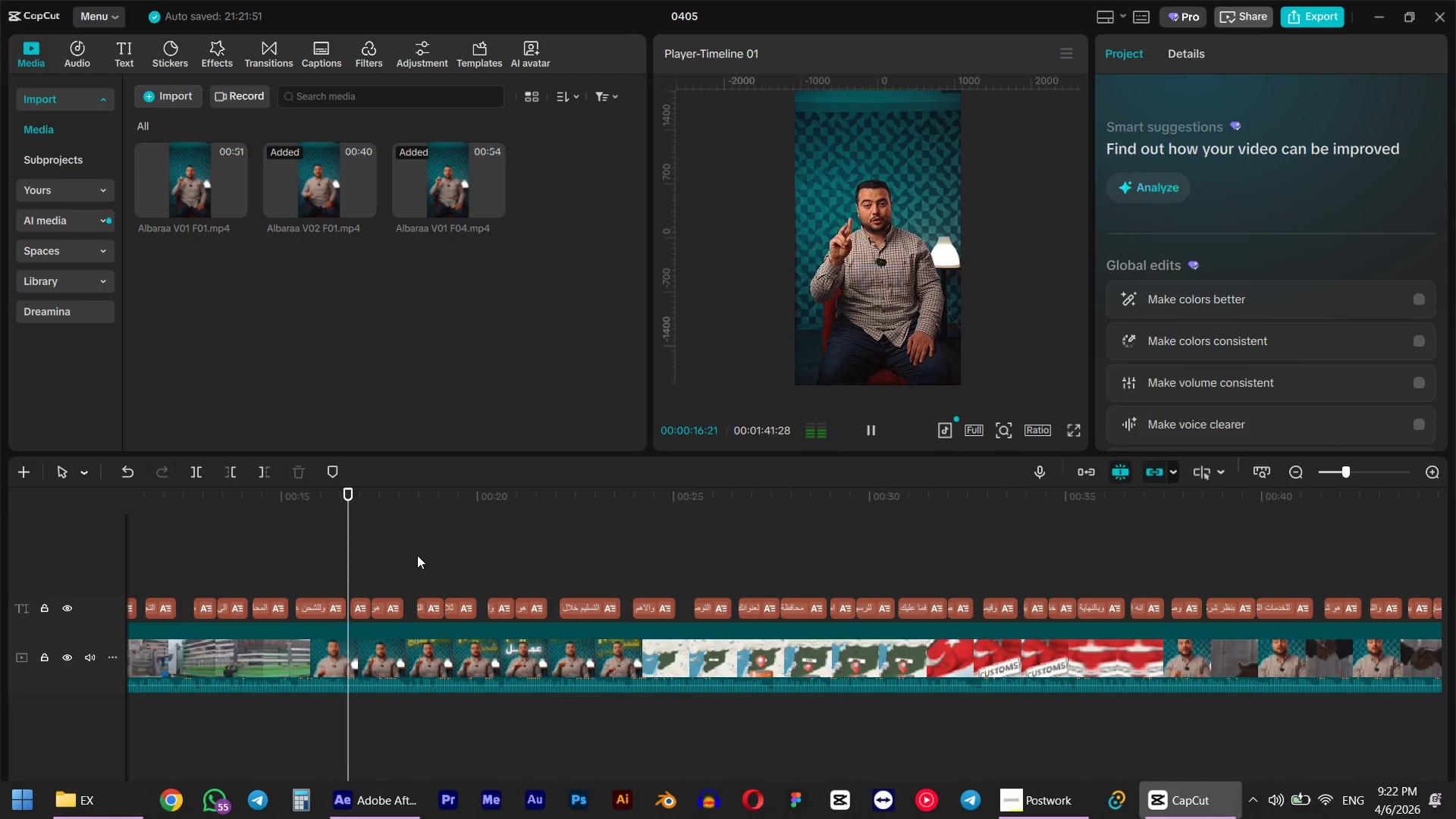 
key(Space)
 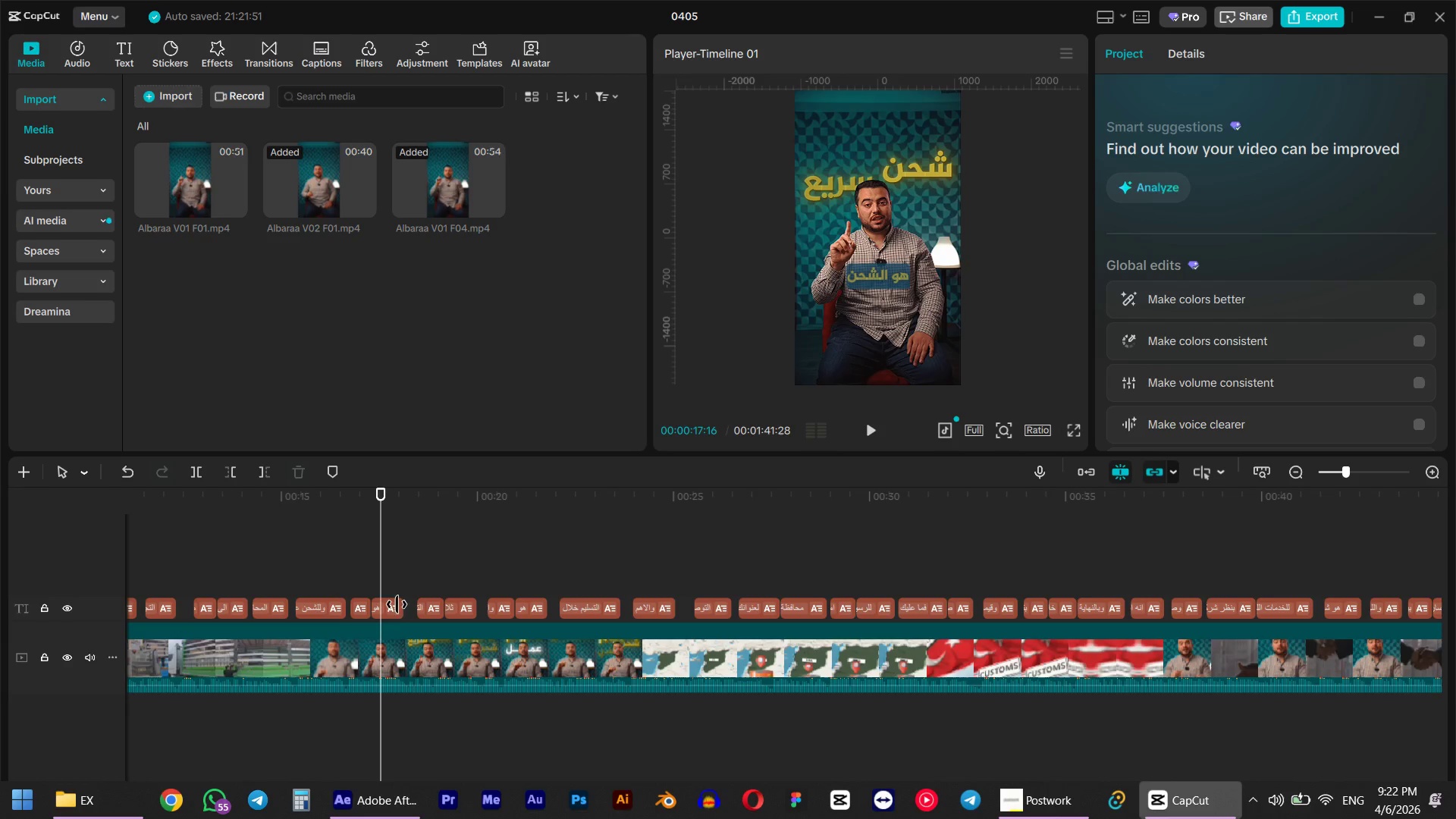 
left_click([389, 612])
 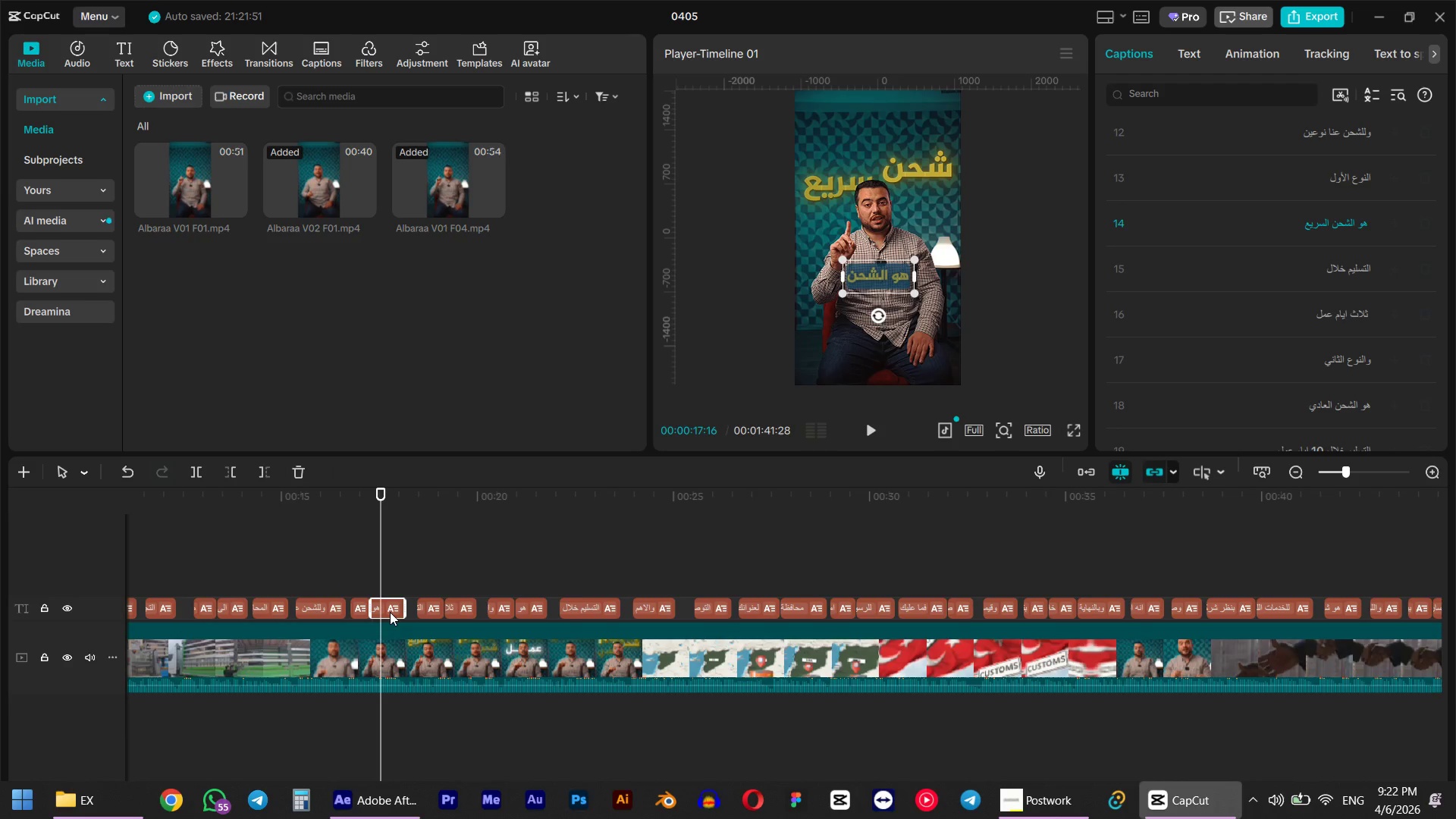 
key(Delete)
 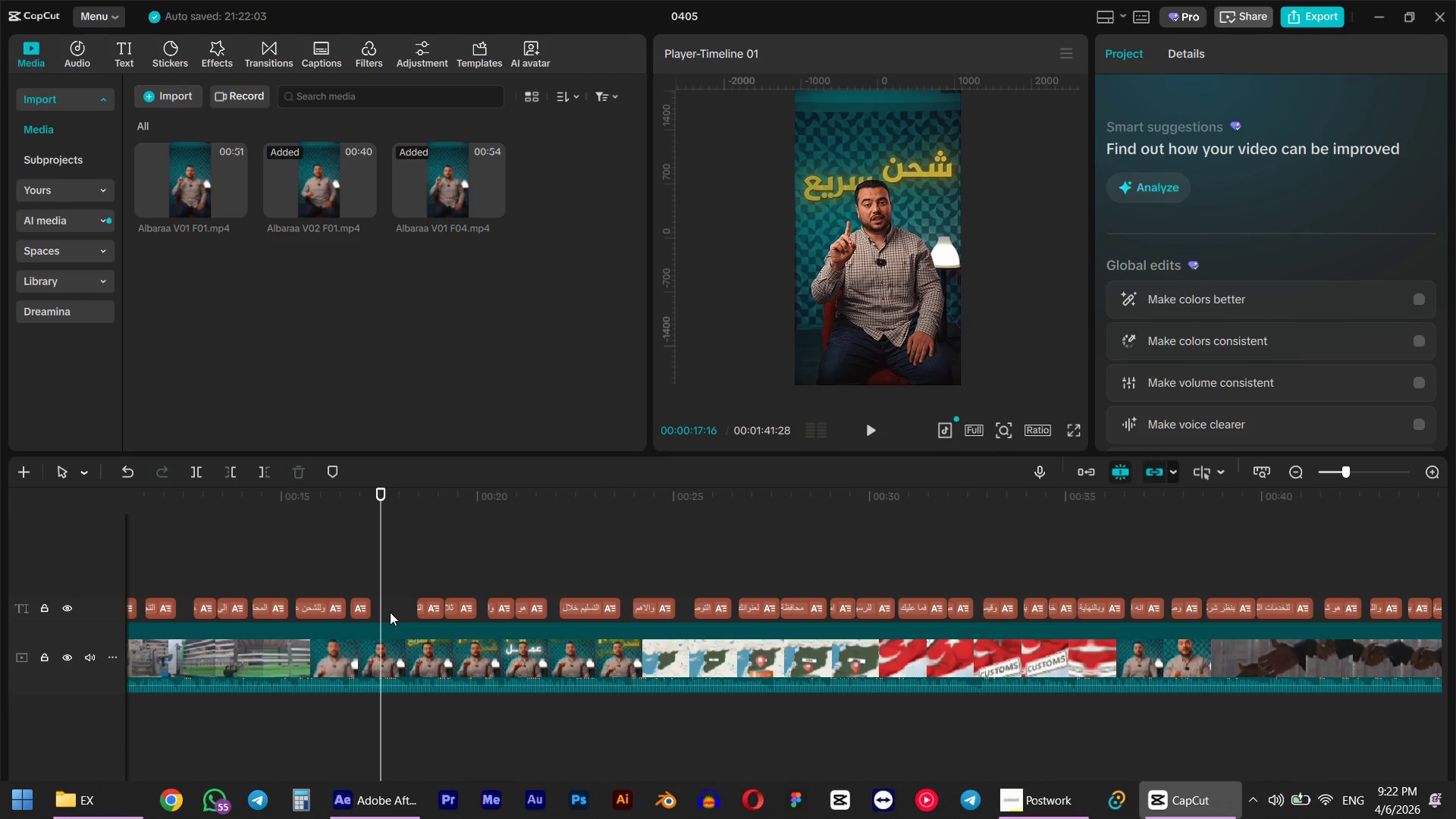 
key(Space)
 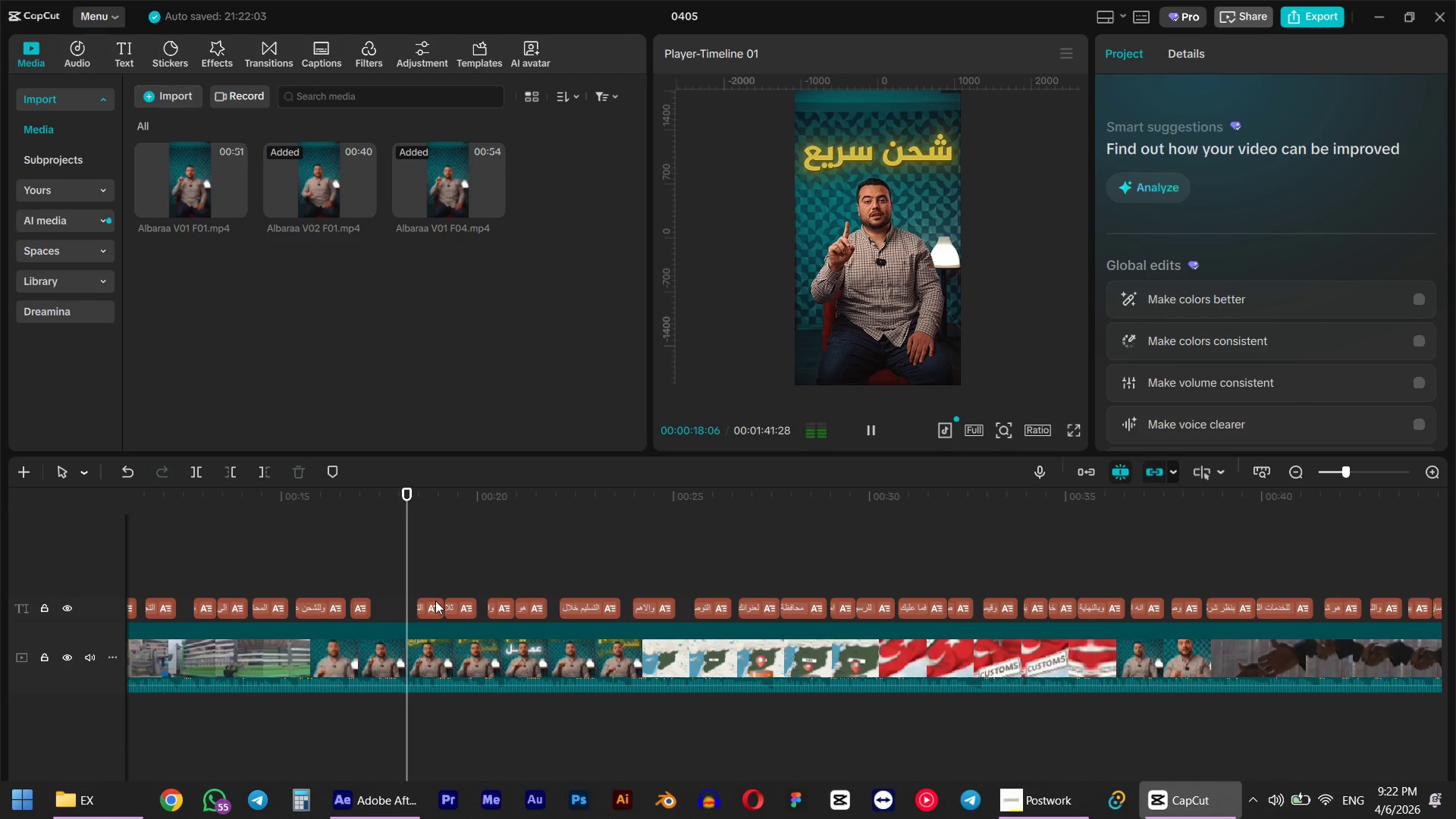 
left_click([435, 601])
 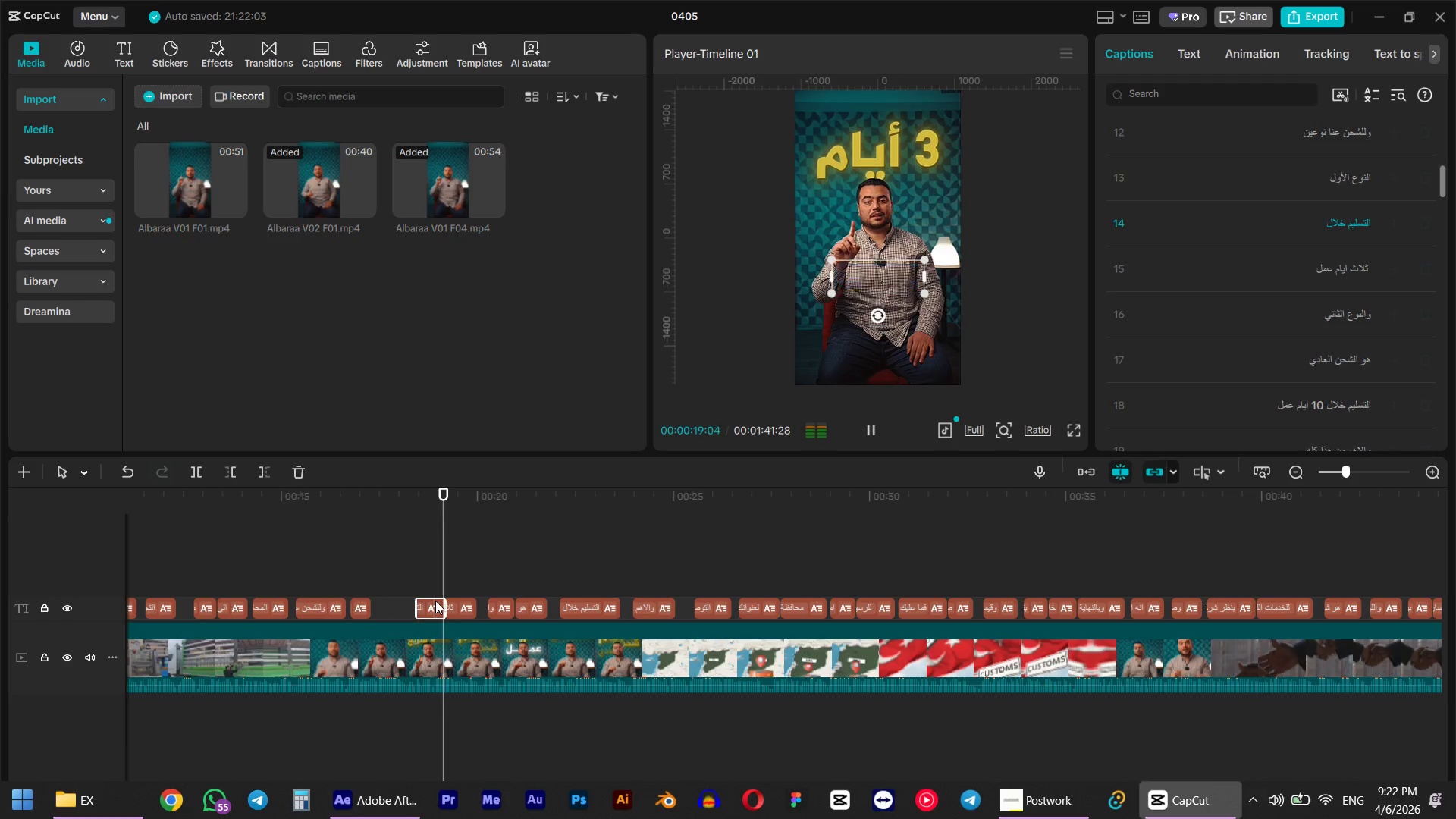 
key(Space)
 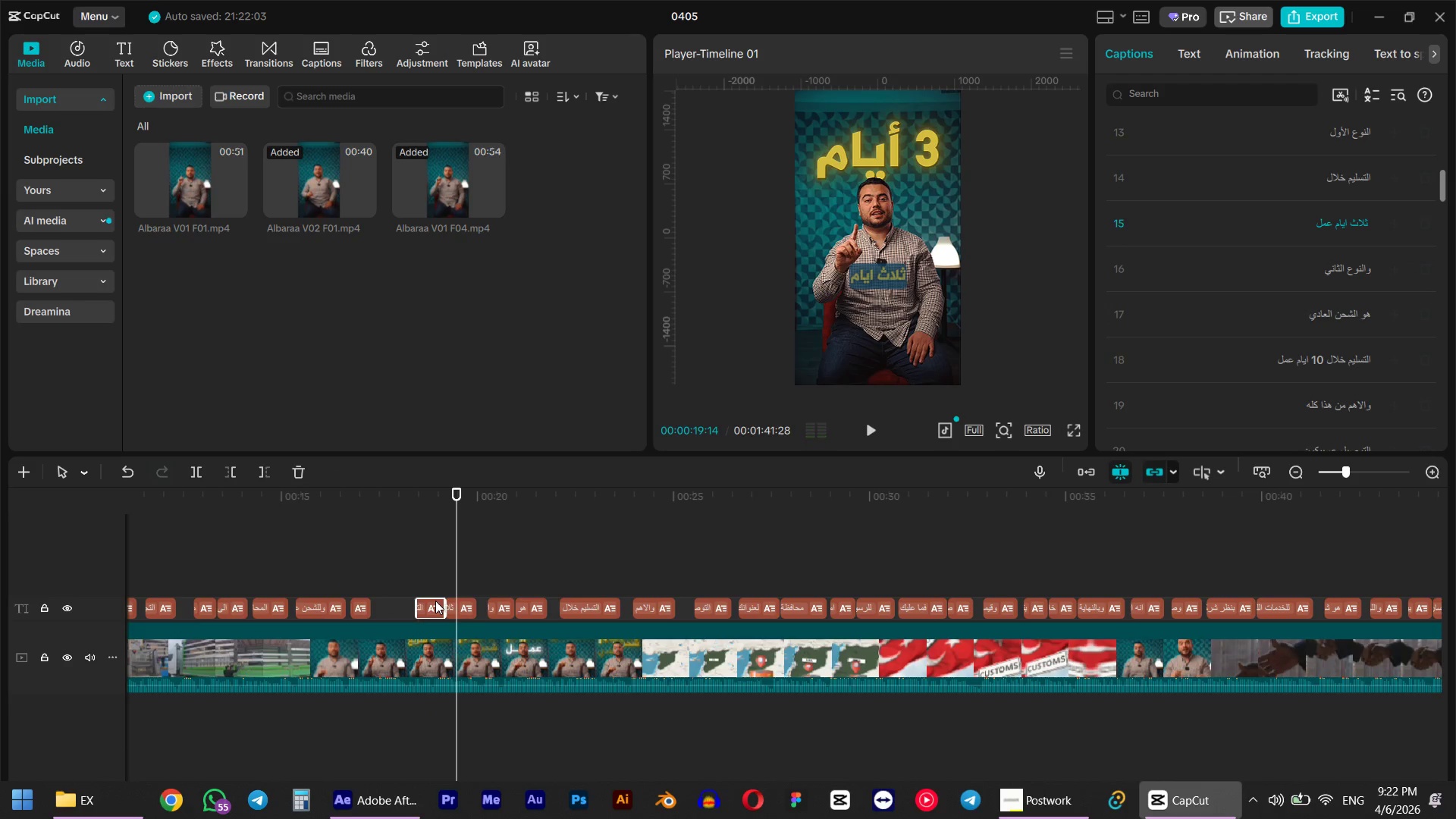 
key(Delete)
 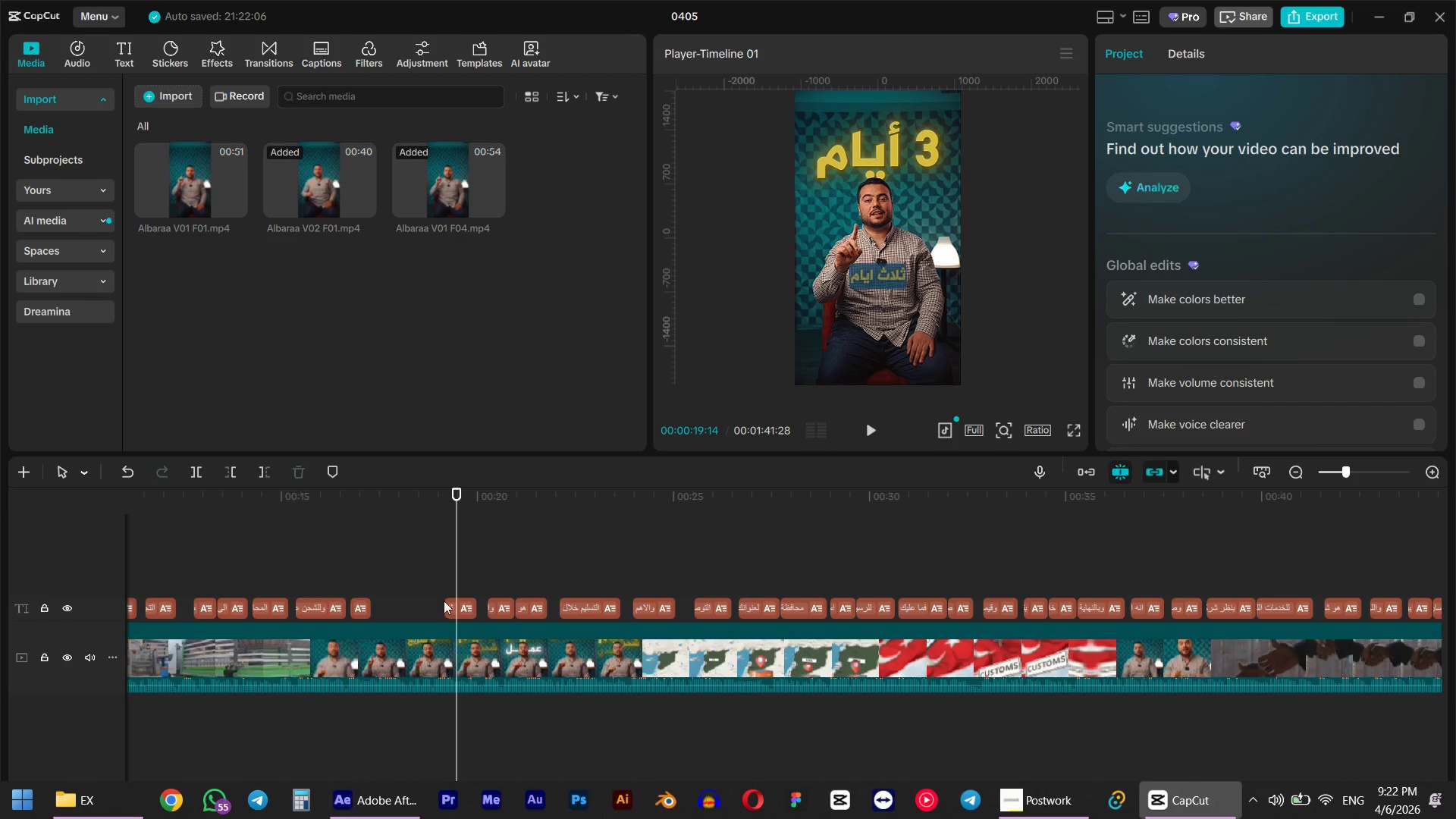 
left_click([453, 605])
 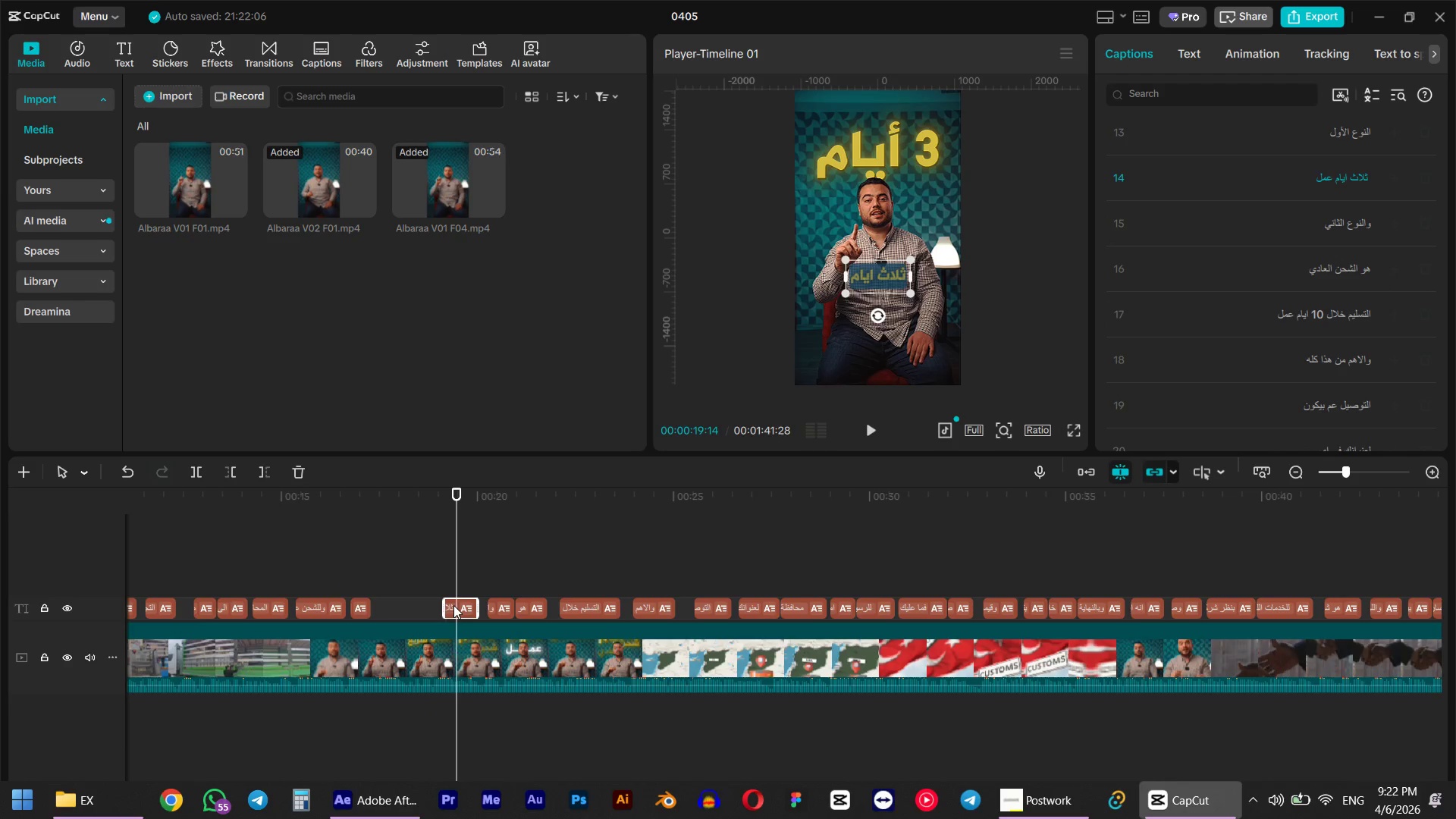 
key(Delete)
 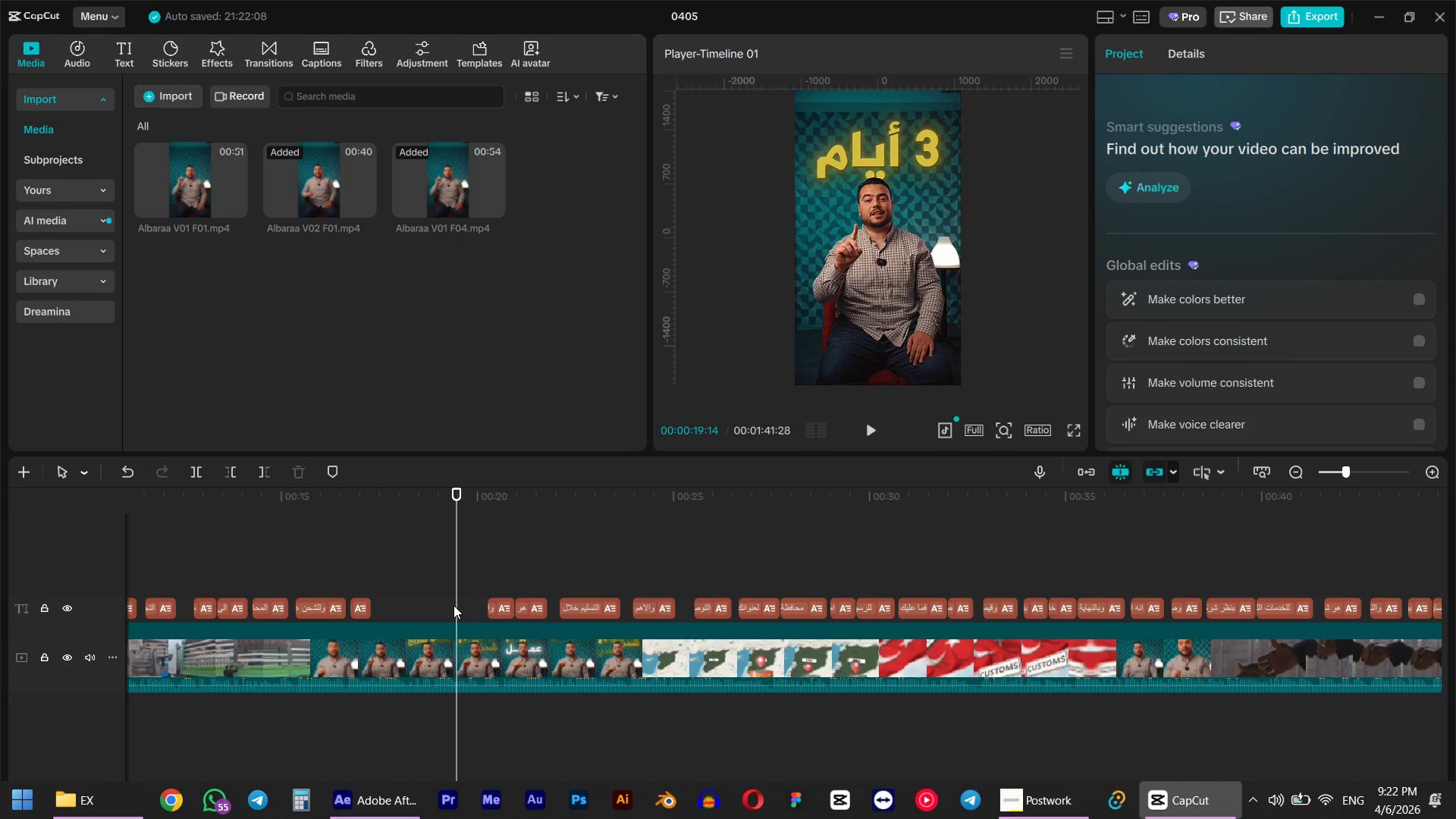 
key(Space)
 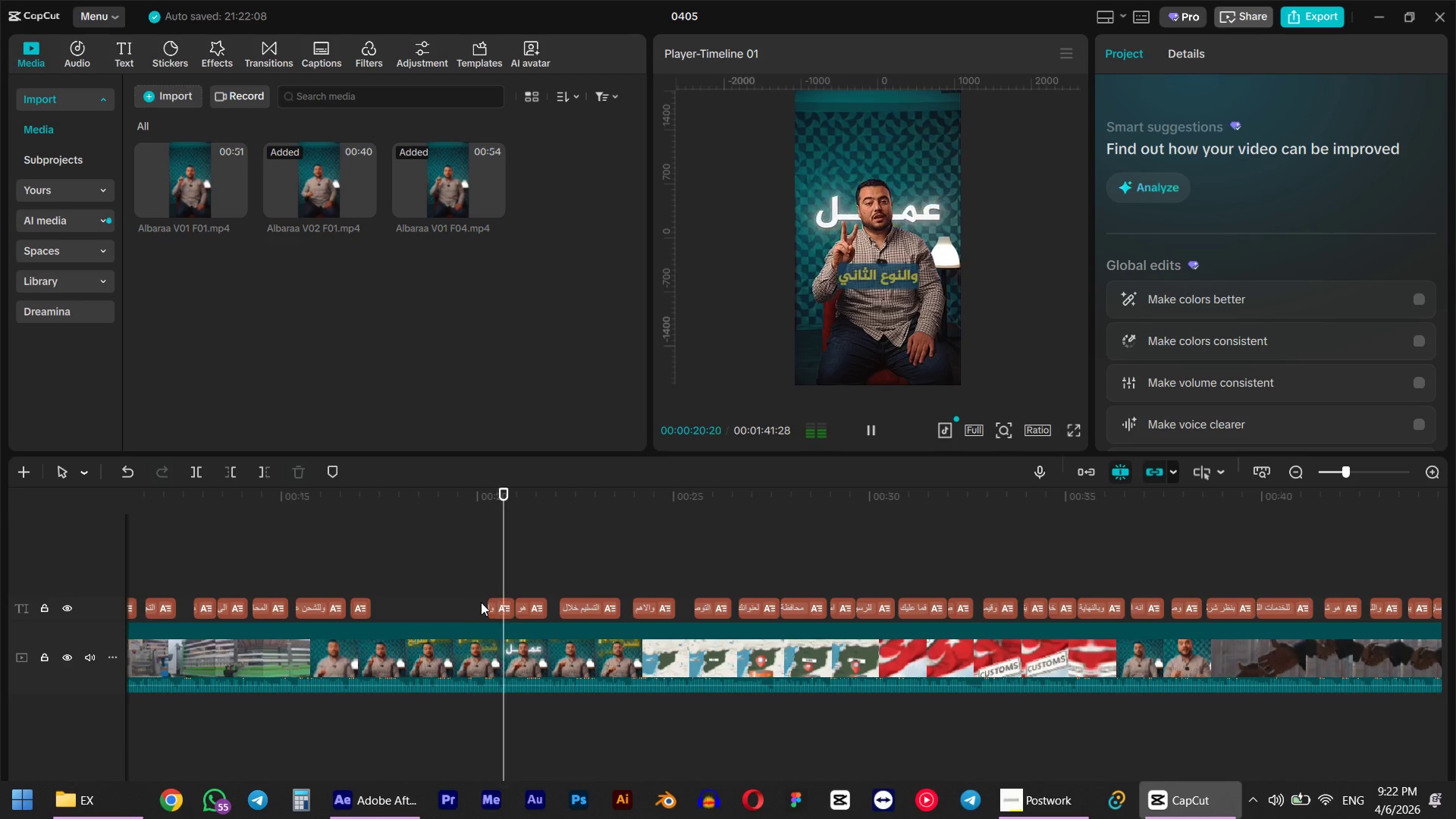 
key(Space)
 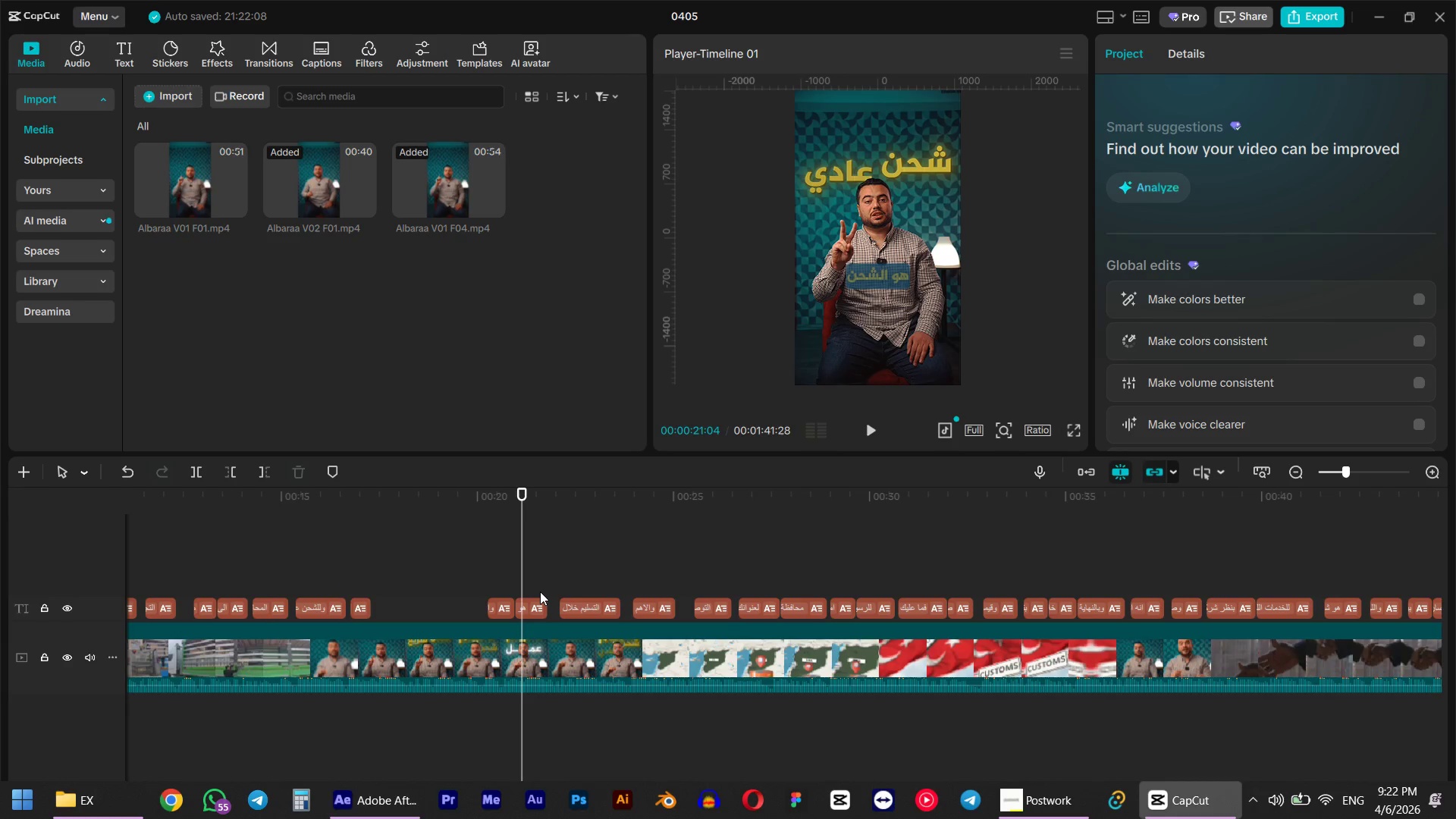 
left_click([528, 614])
 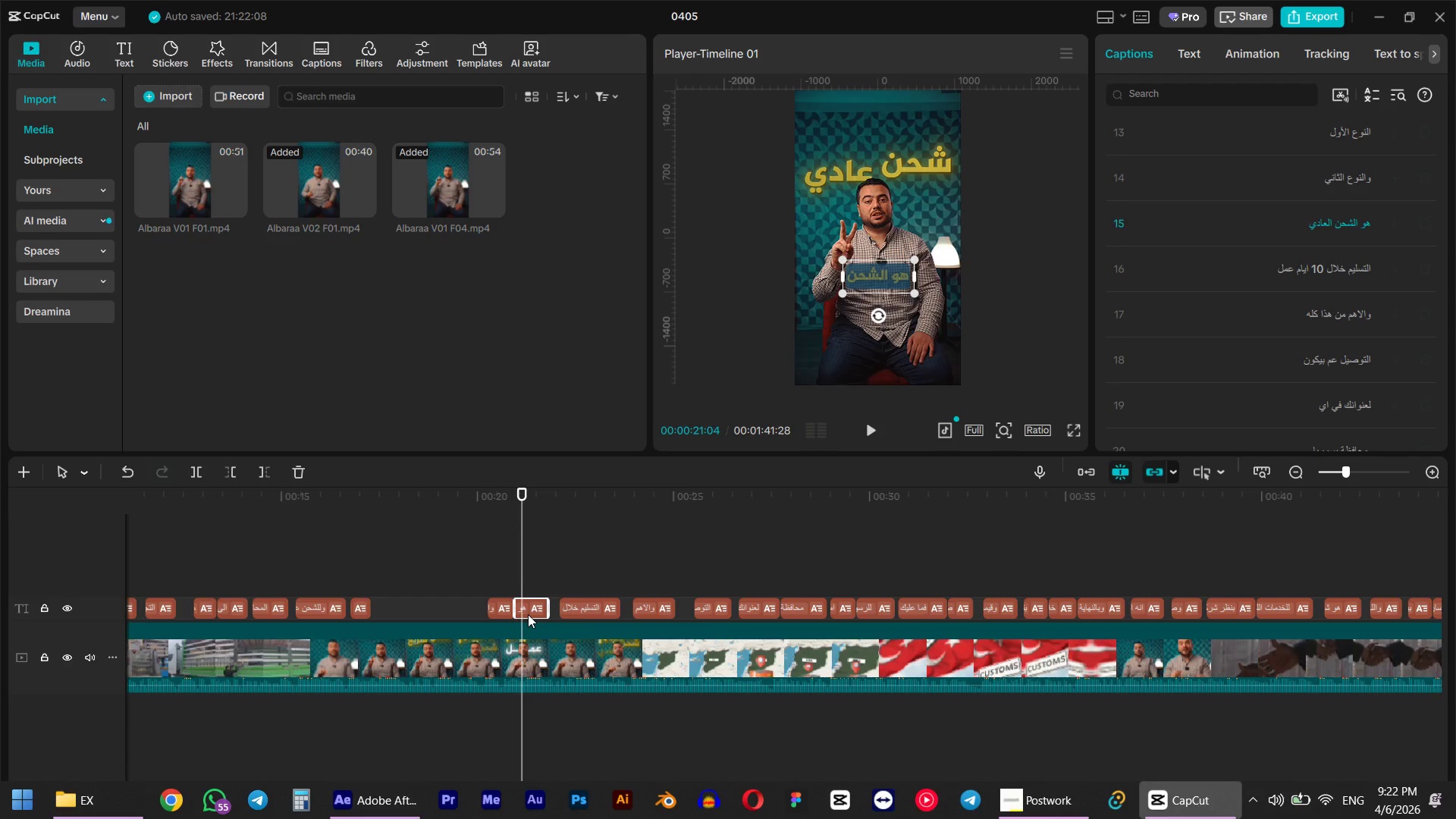 
key(Delete)
 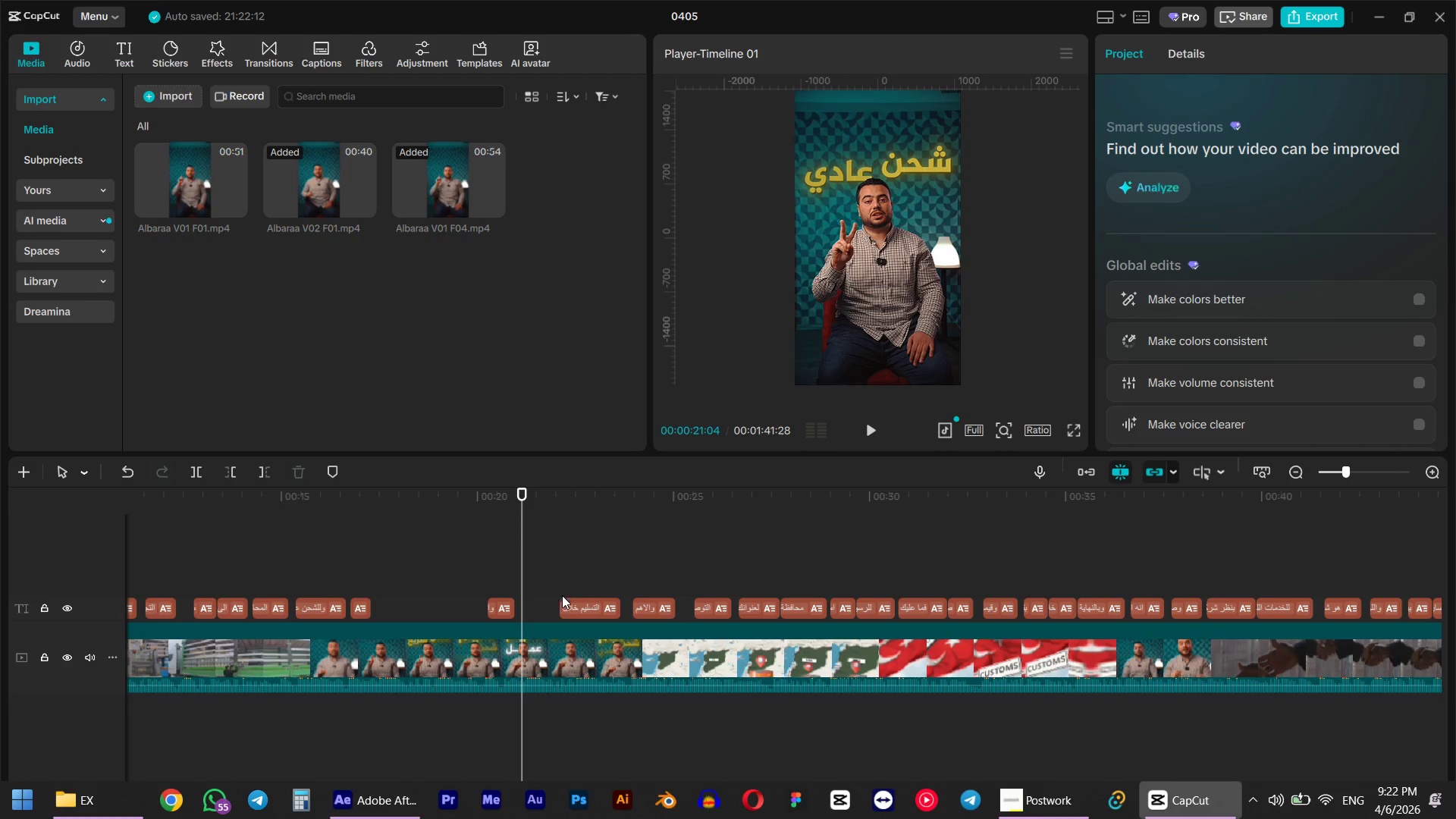 
key(Space)
 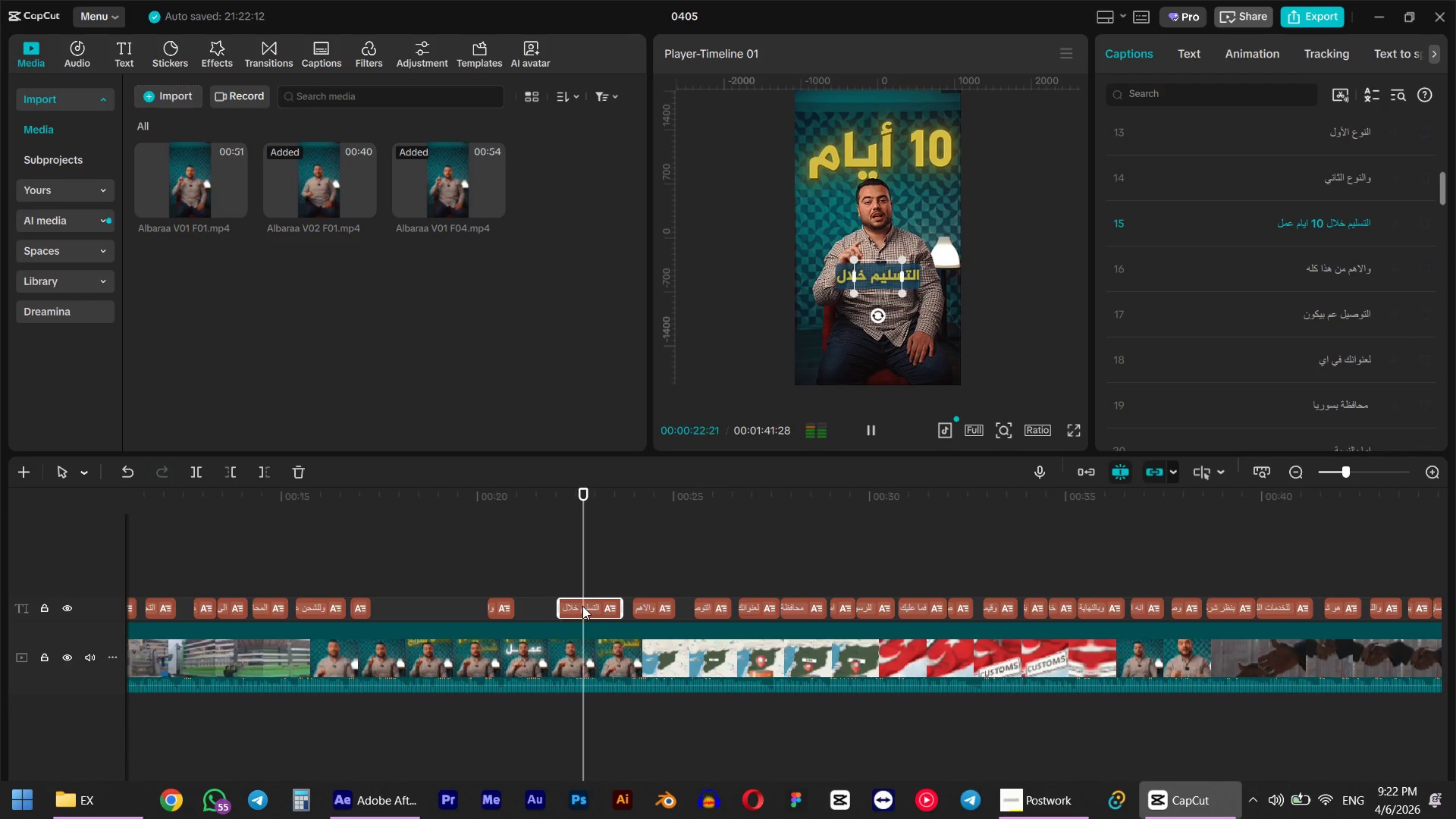 
key(Delete)
 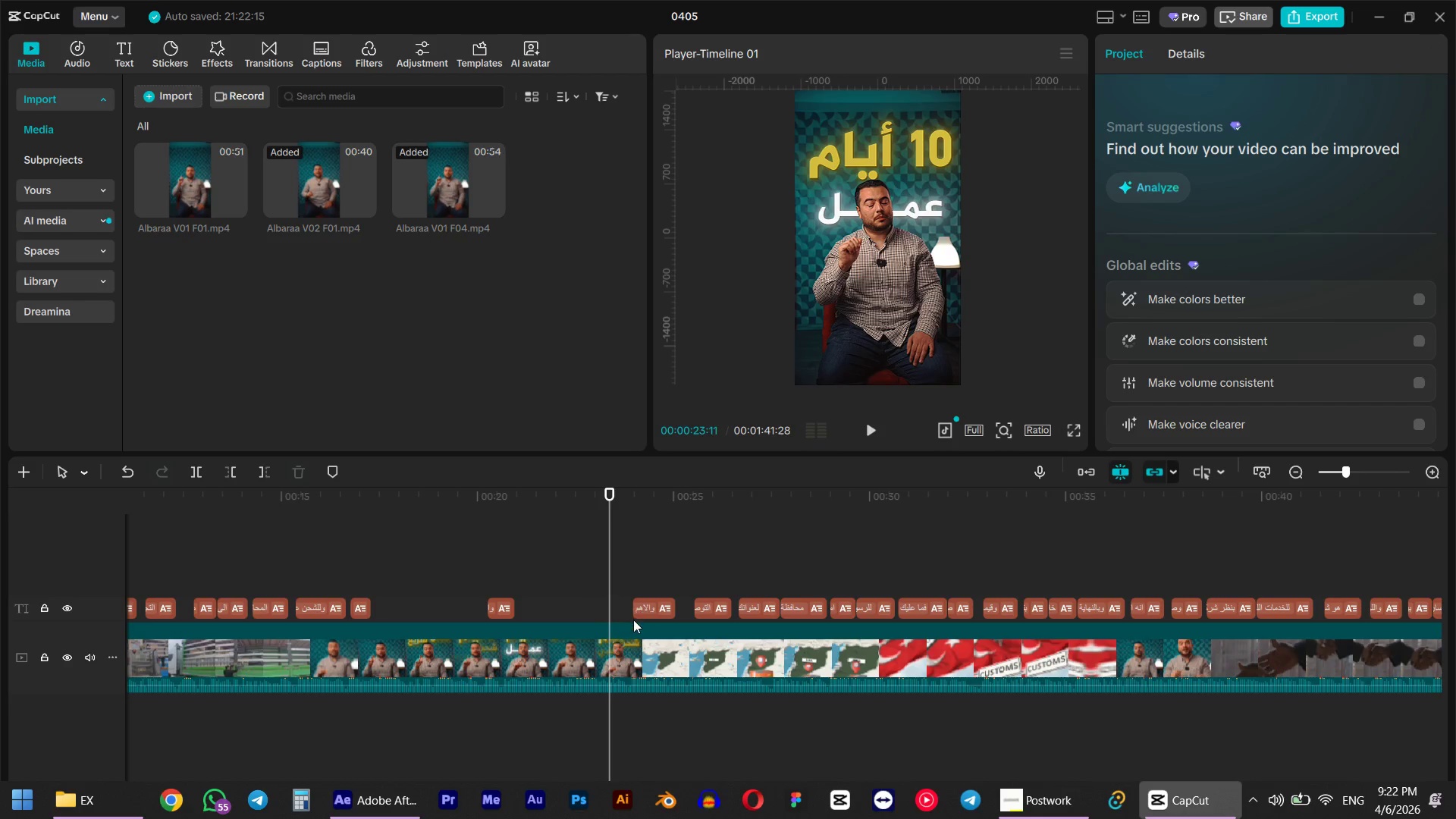 
key(Space)
 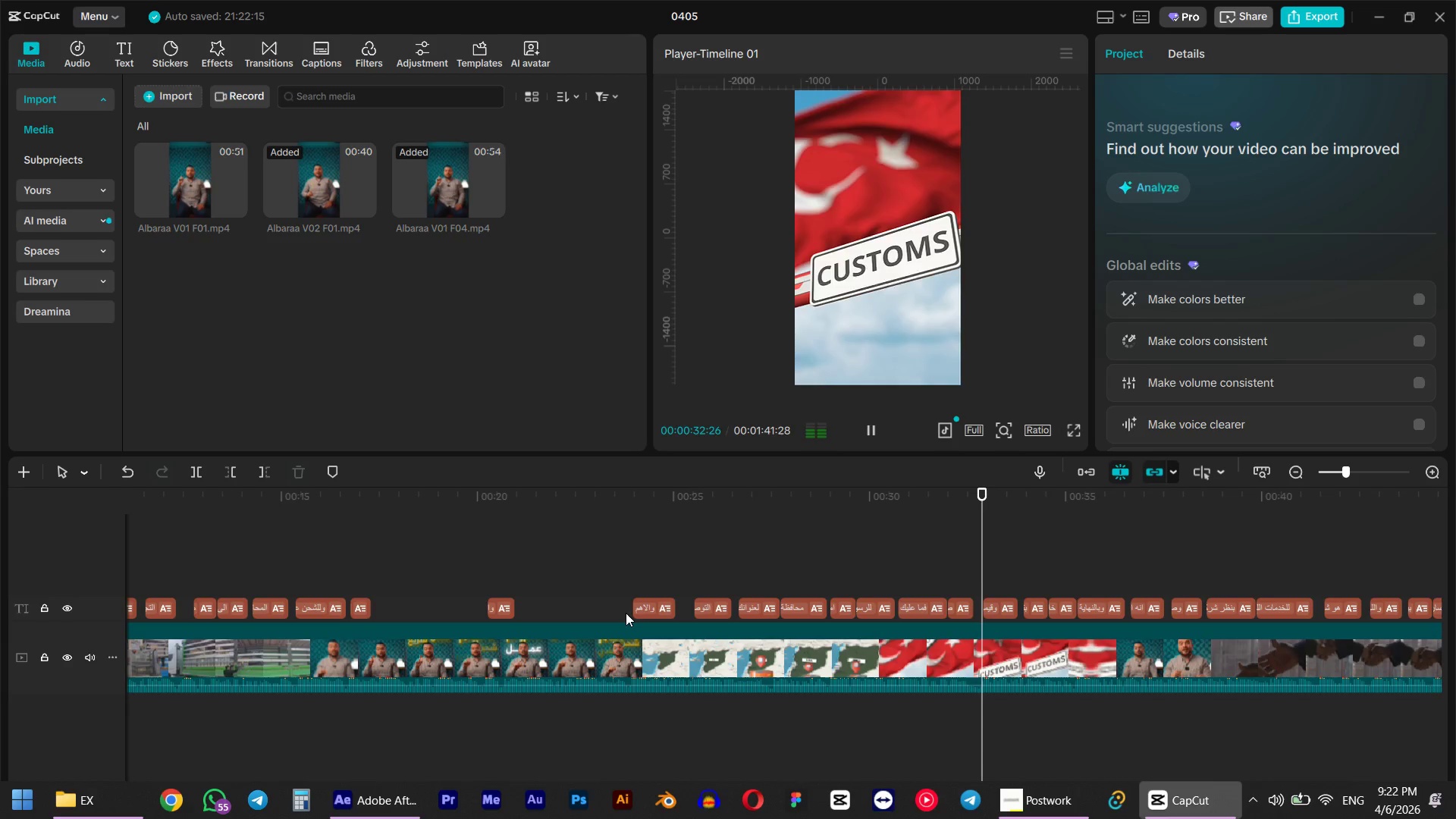 
wait(14.59)
 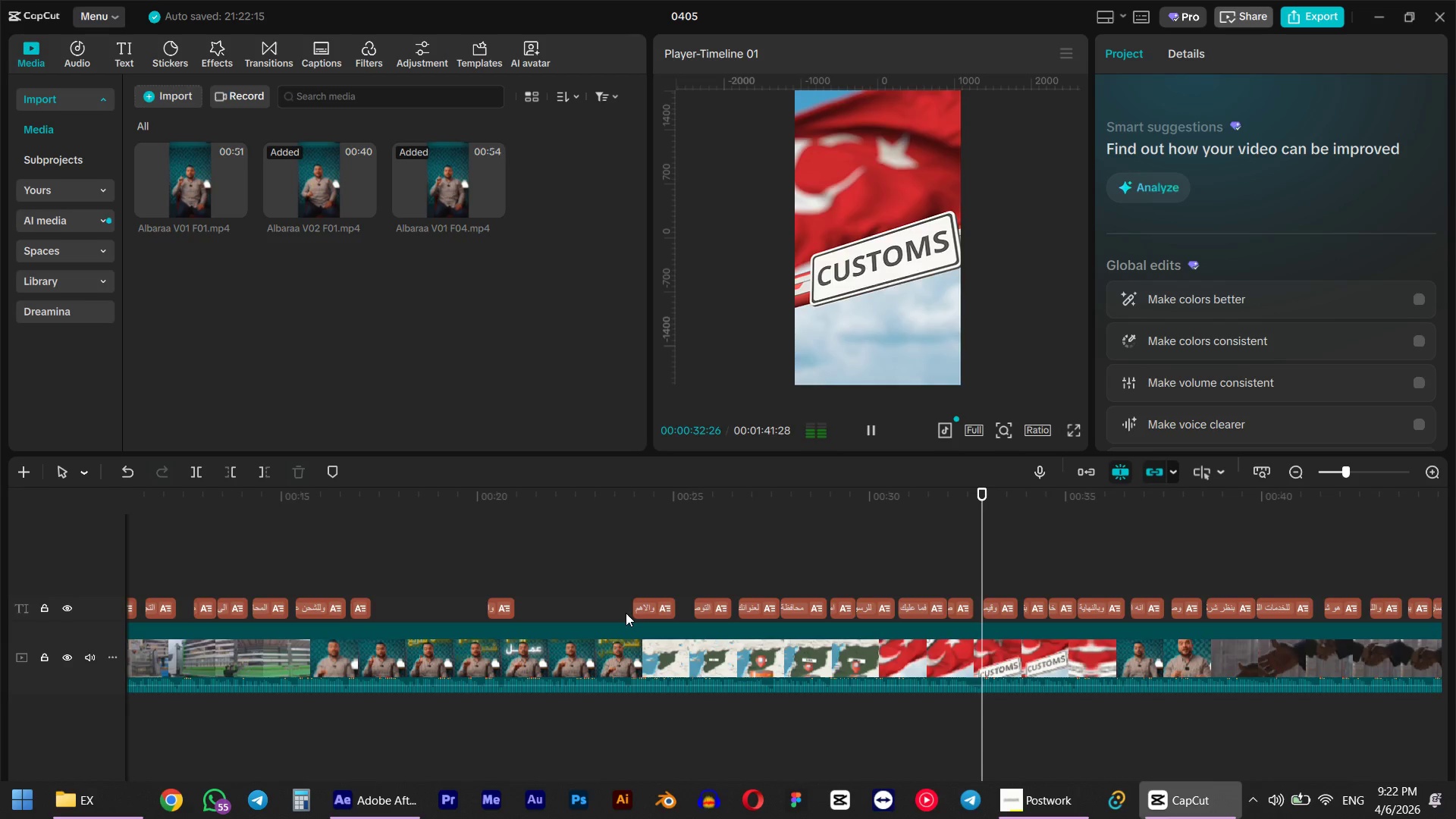 
hold_key(key=Space, duration=0.62)
 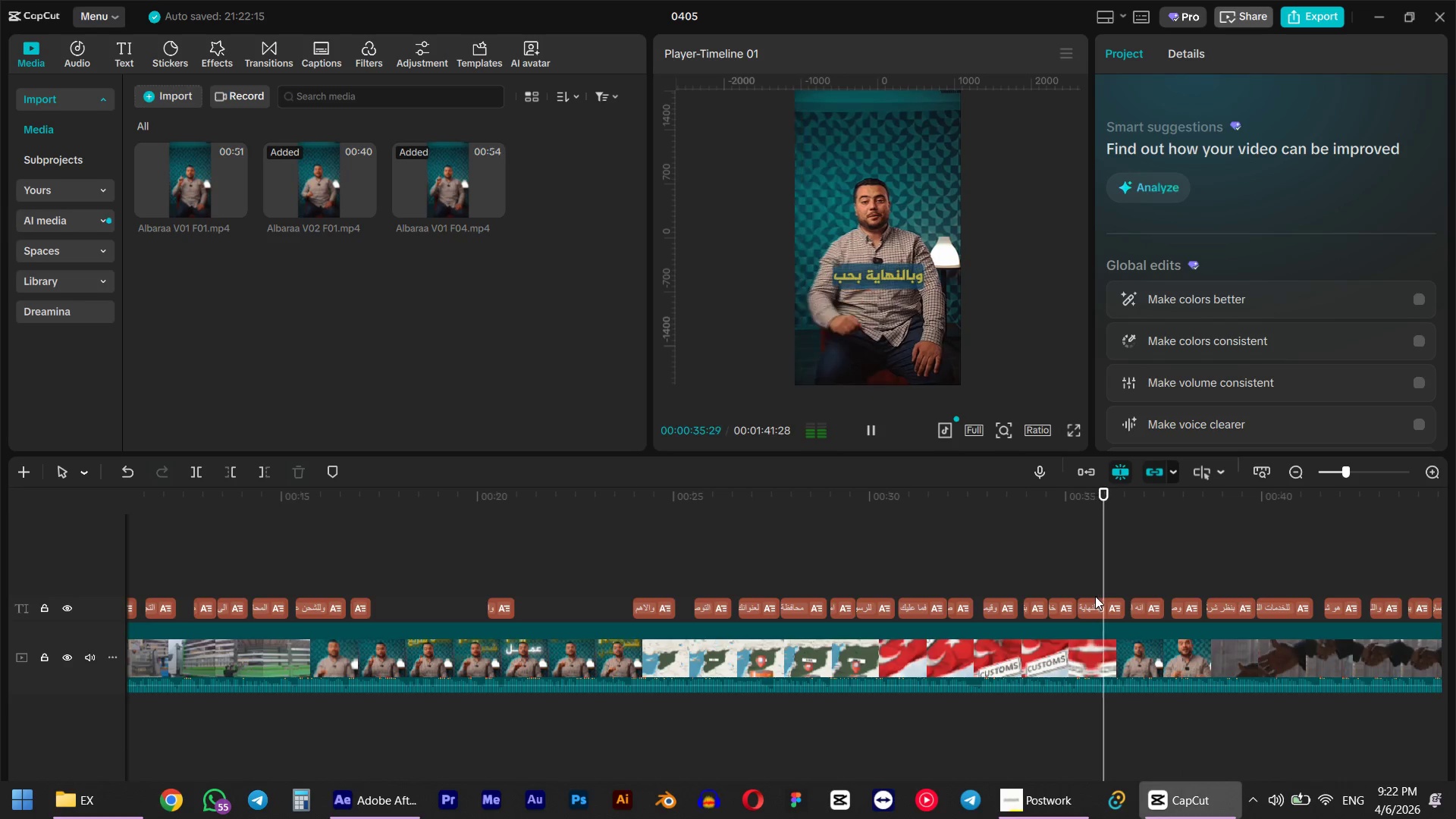 
left_click([1085, 517])
 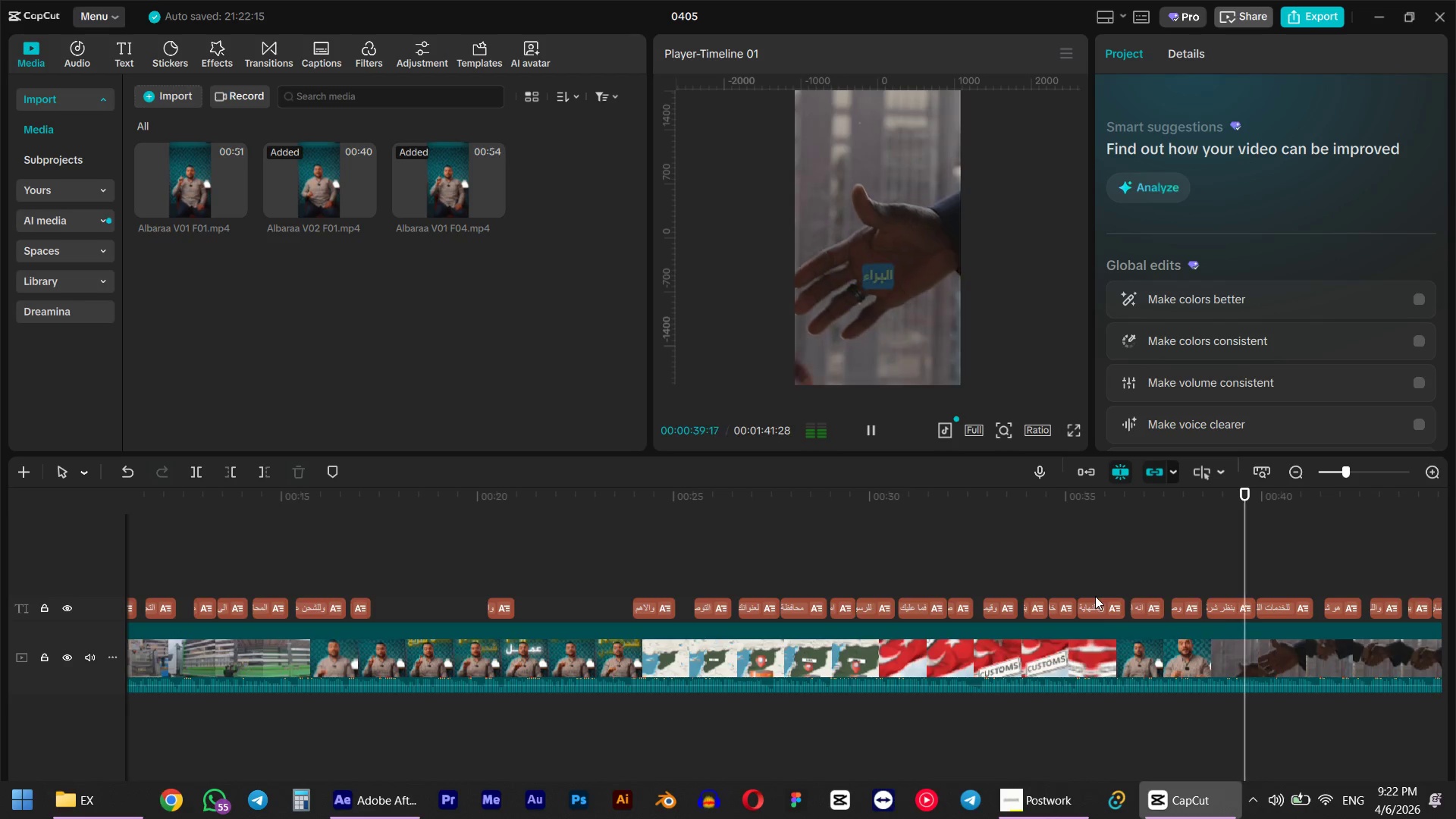 
wait(5.59)
 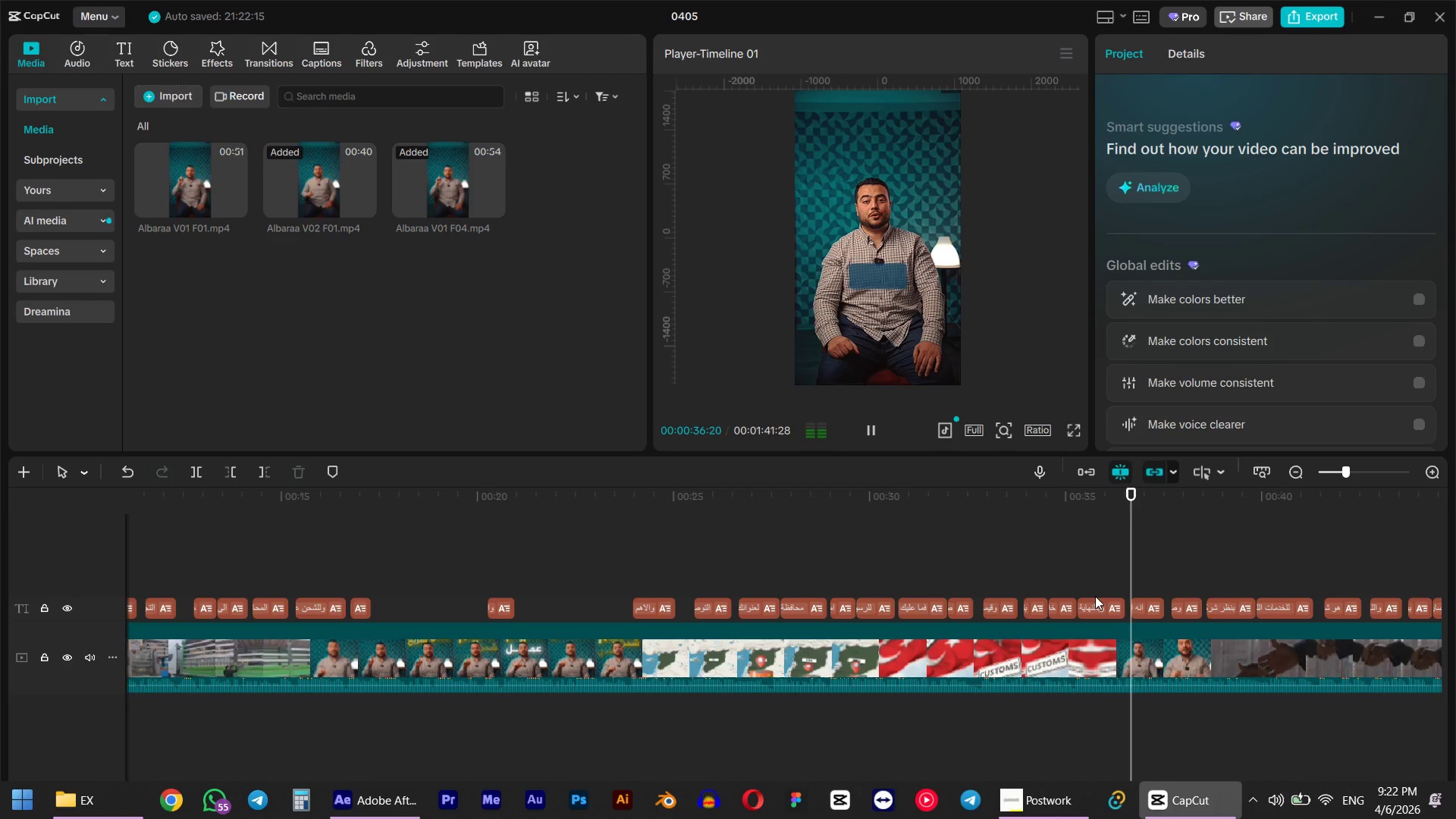 
hold_key(key=AltLeft, duration=0.42)
scroll: coordinate [1058, 590], scroll_direction: down, amount: 4.0
 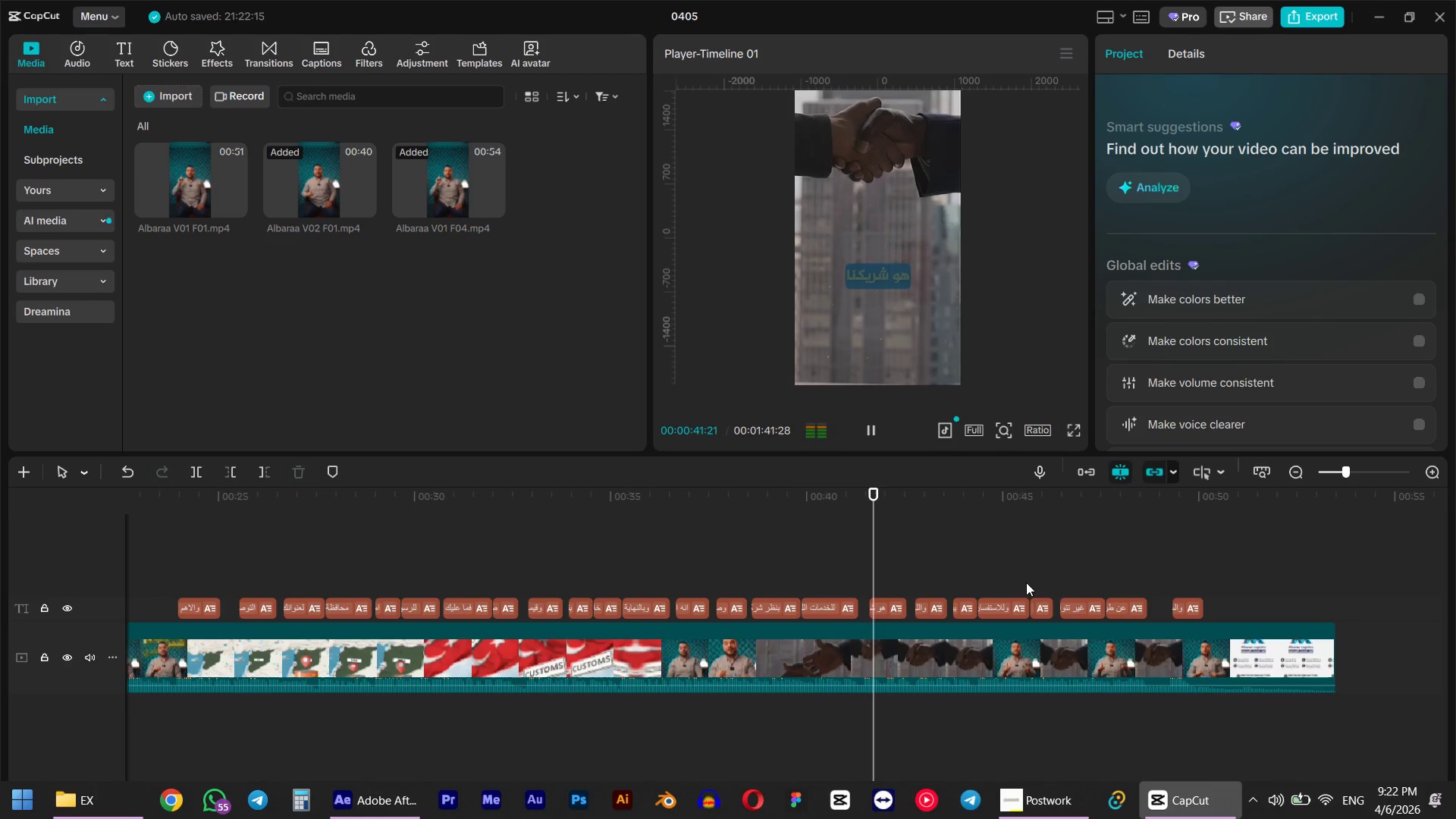 
hold_key(key=ControlLeft, duration=1.06)
scroll: coordinate [991, 581], scroll_direction: down, amount: 7.0
 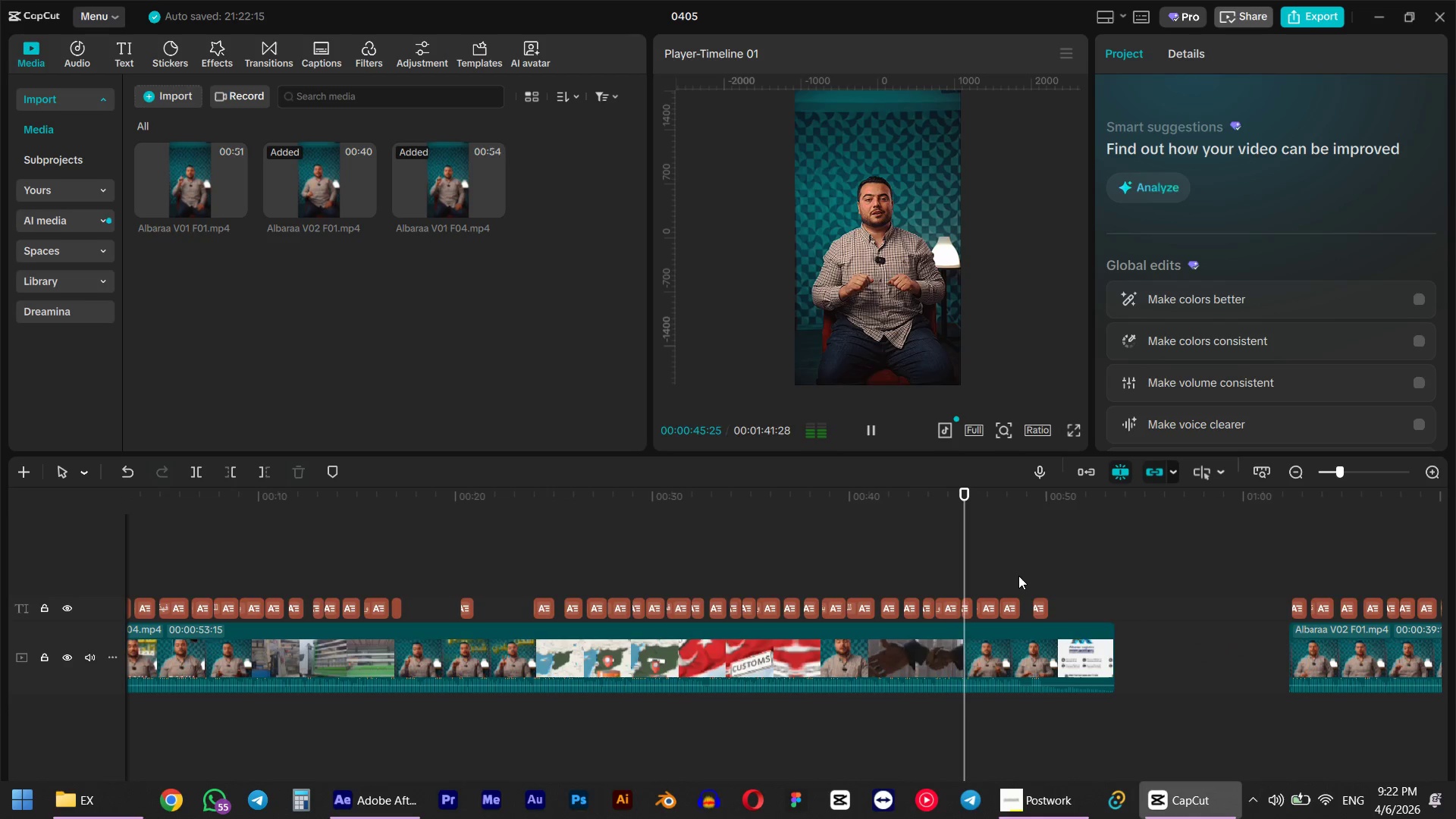 
wait(7.96)
 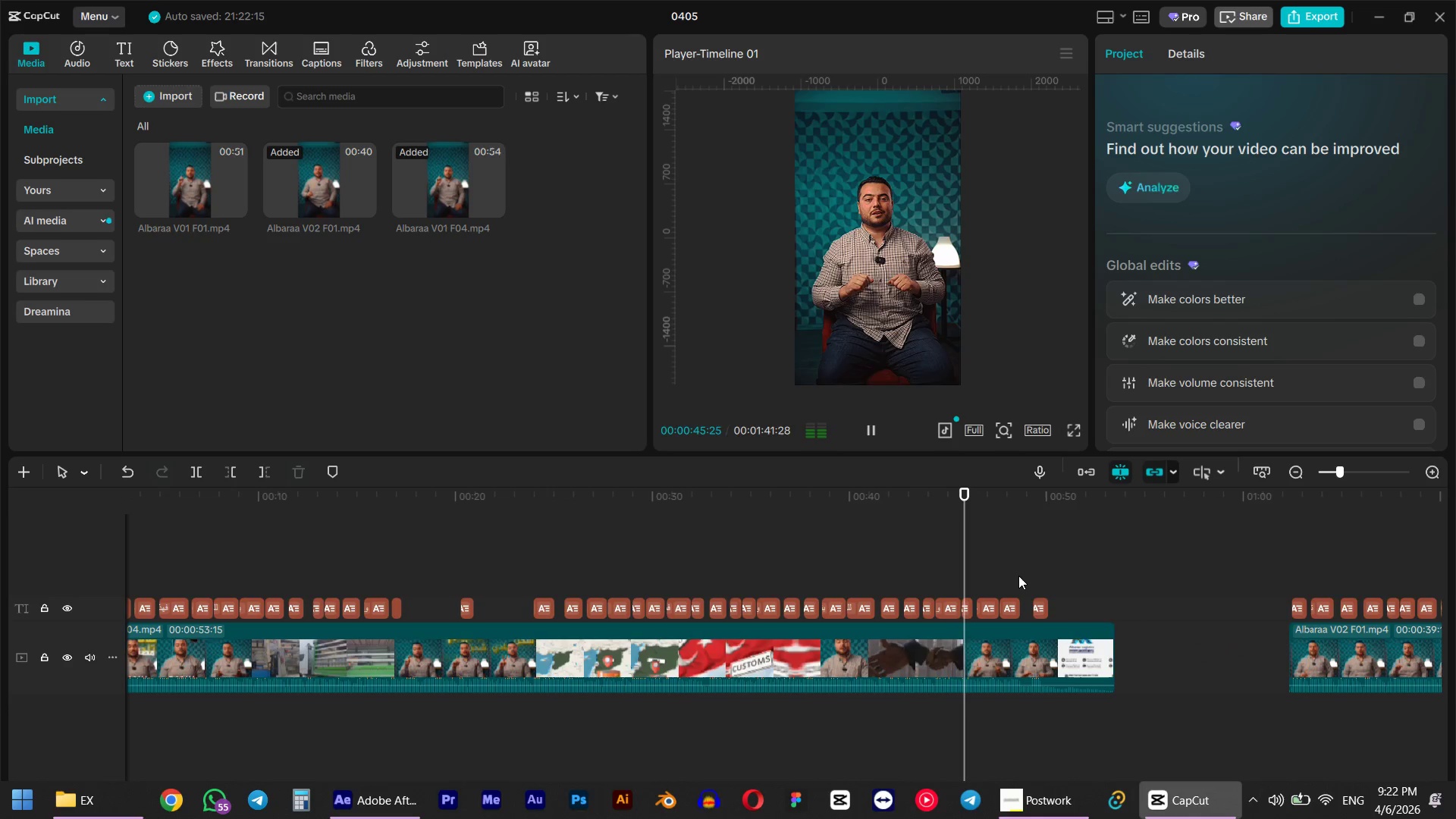 
key(Space)
 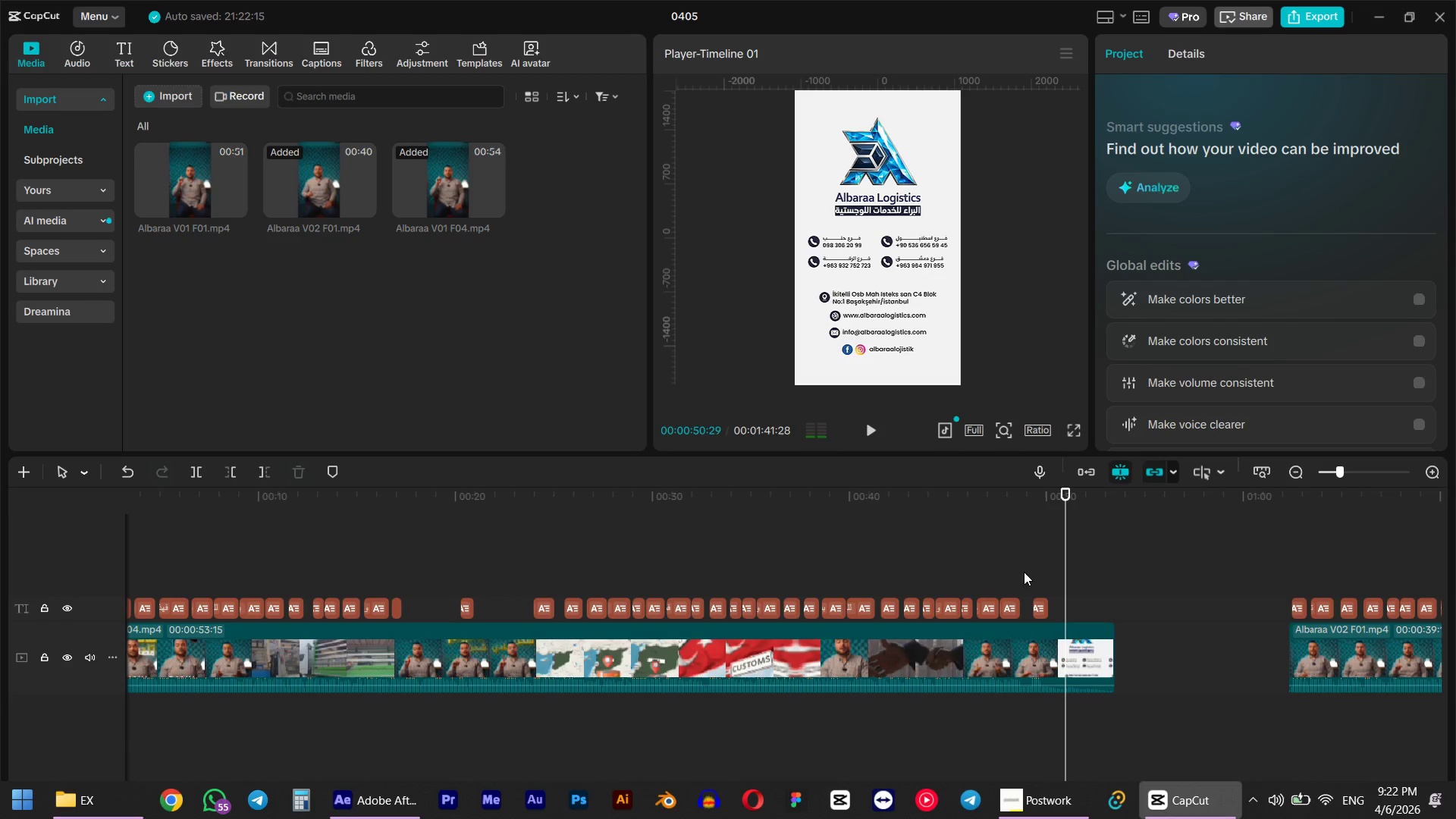 
hold_key(key=ControlLeft, duration=0.91)
 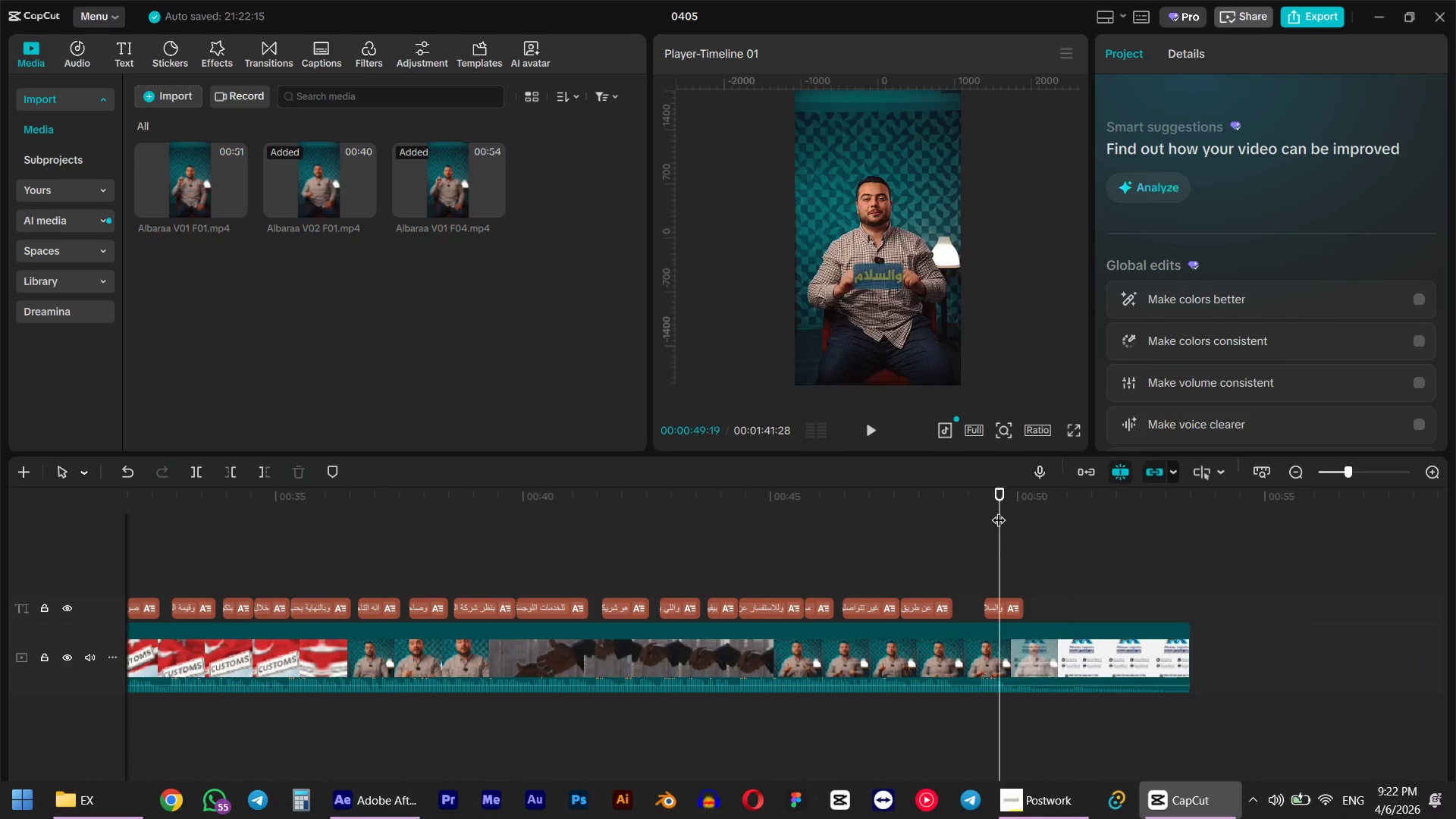 
left_click([999, 510])
 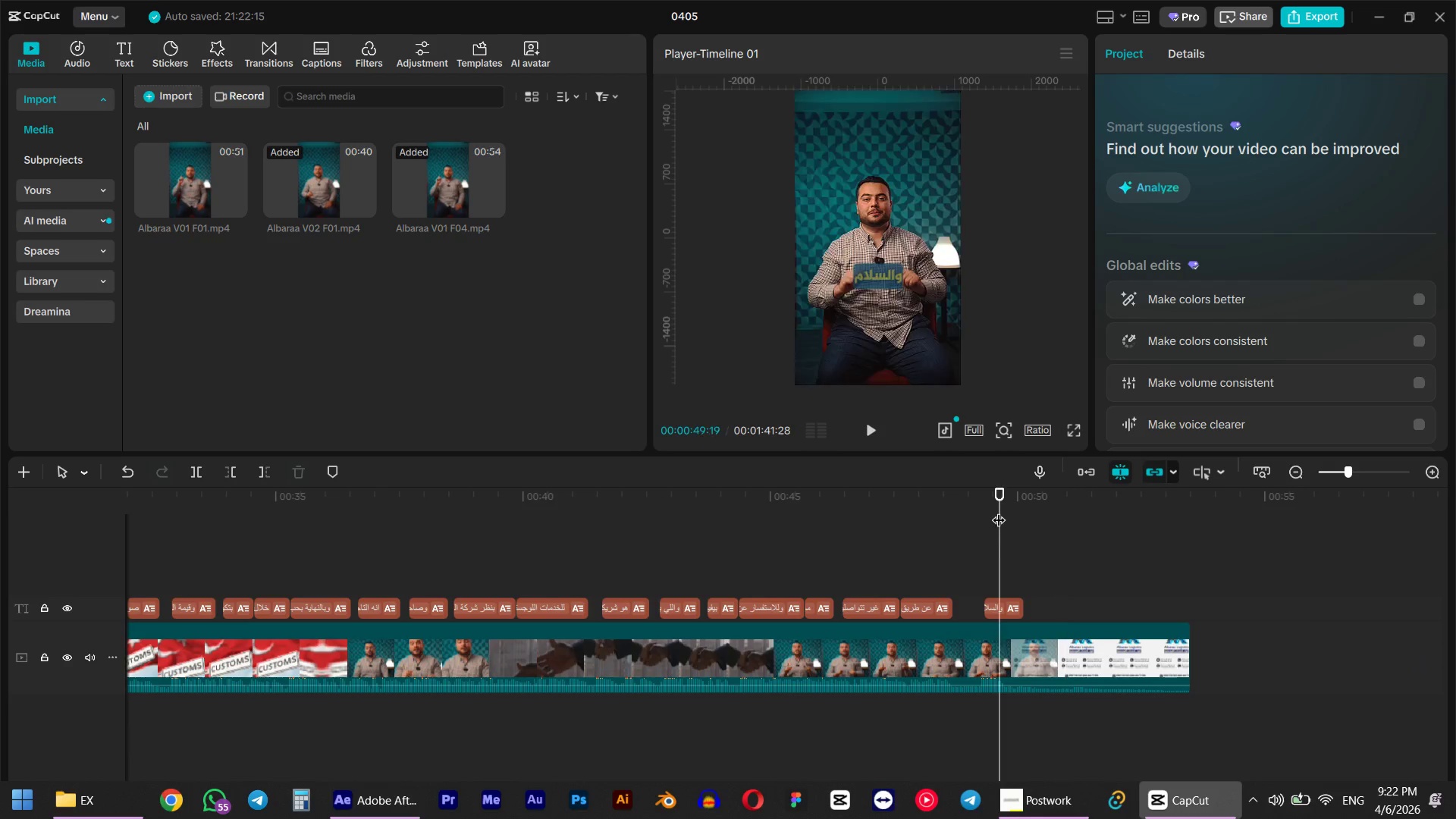 
scroll: coordinate [1077, 585], scroll_direction: up, amount: 10.0
 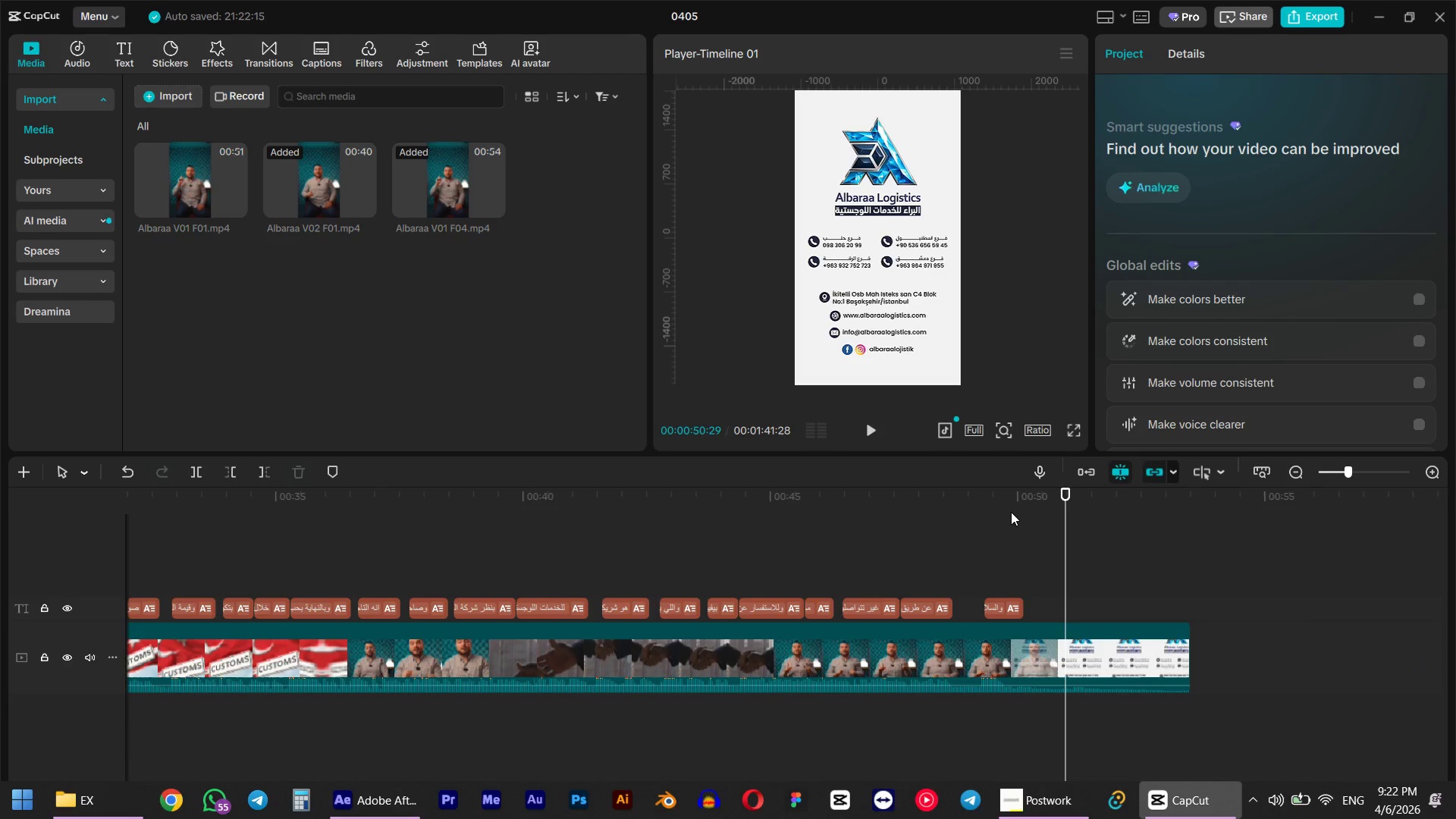 
key(Space)
 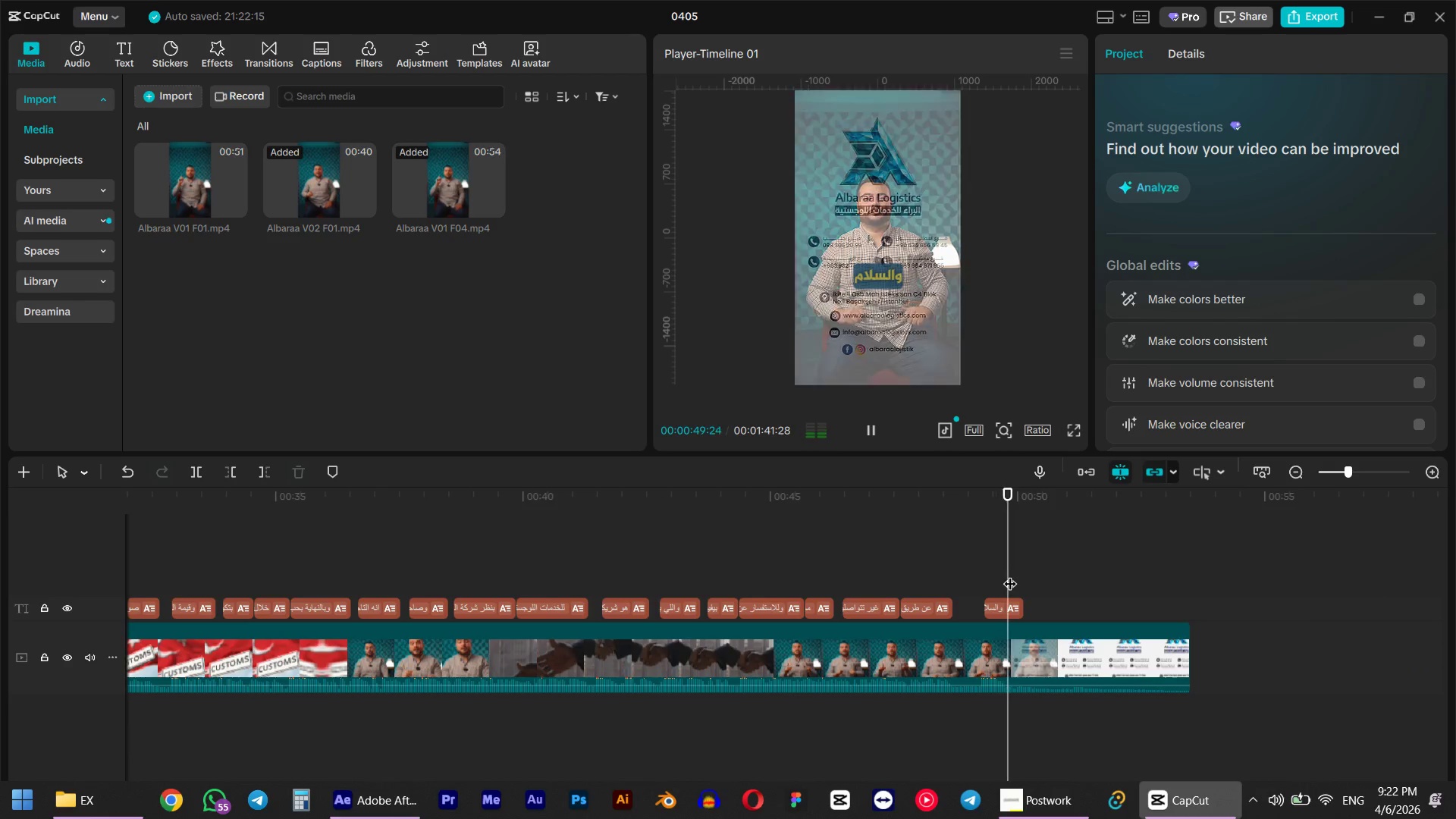 
key(Space)
 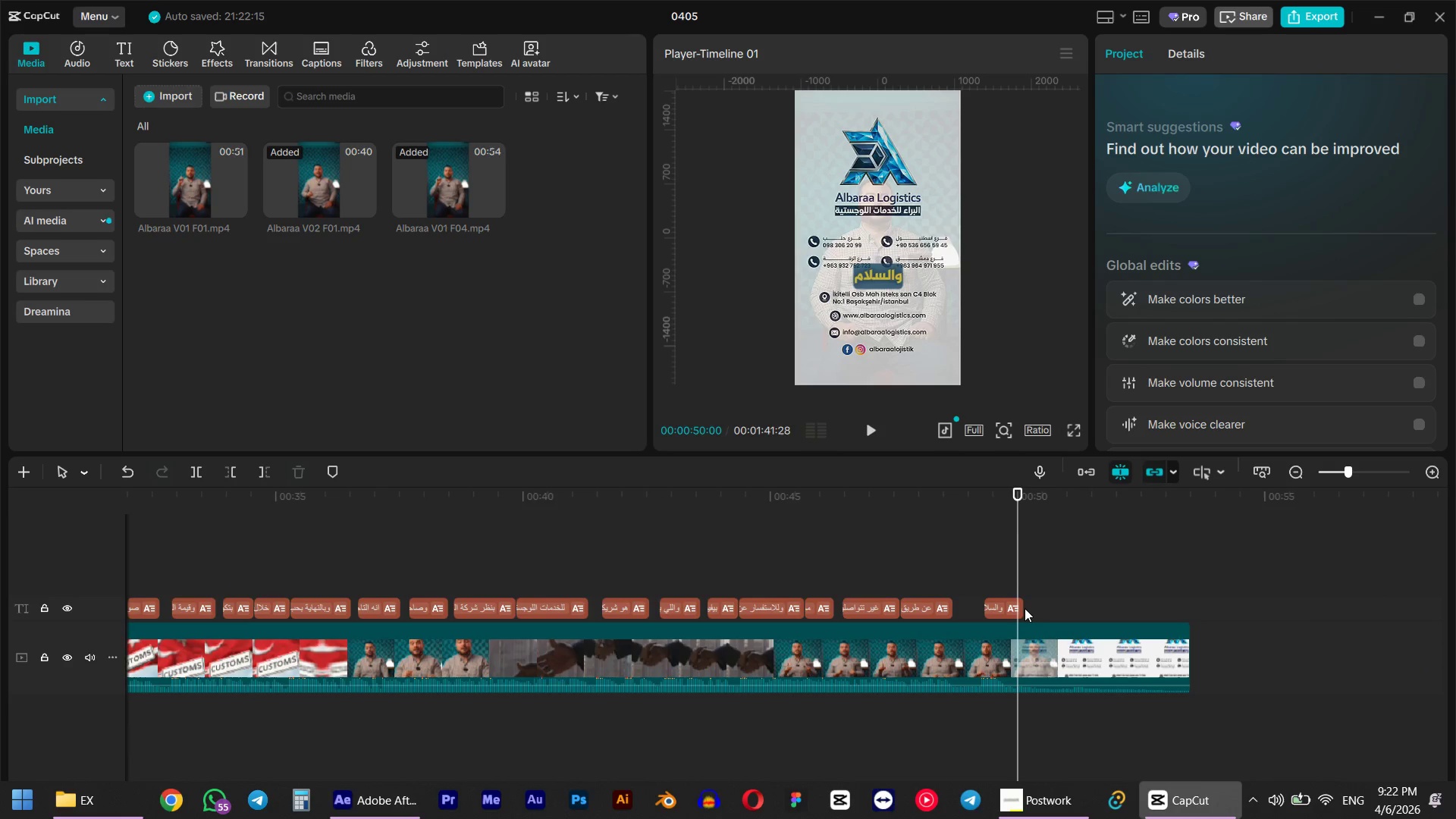 
left_click_drag(start_coordinate=[1021, 608], to_coordinate=[1006, 608])
 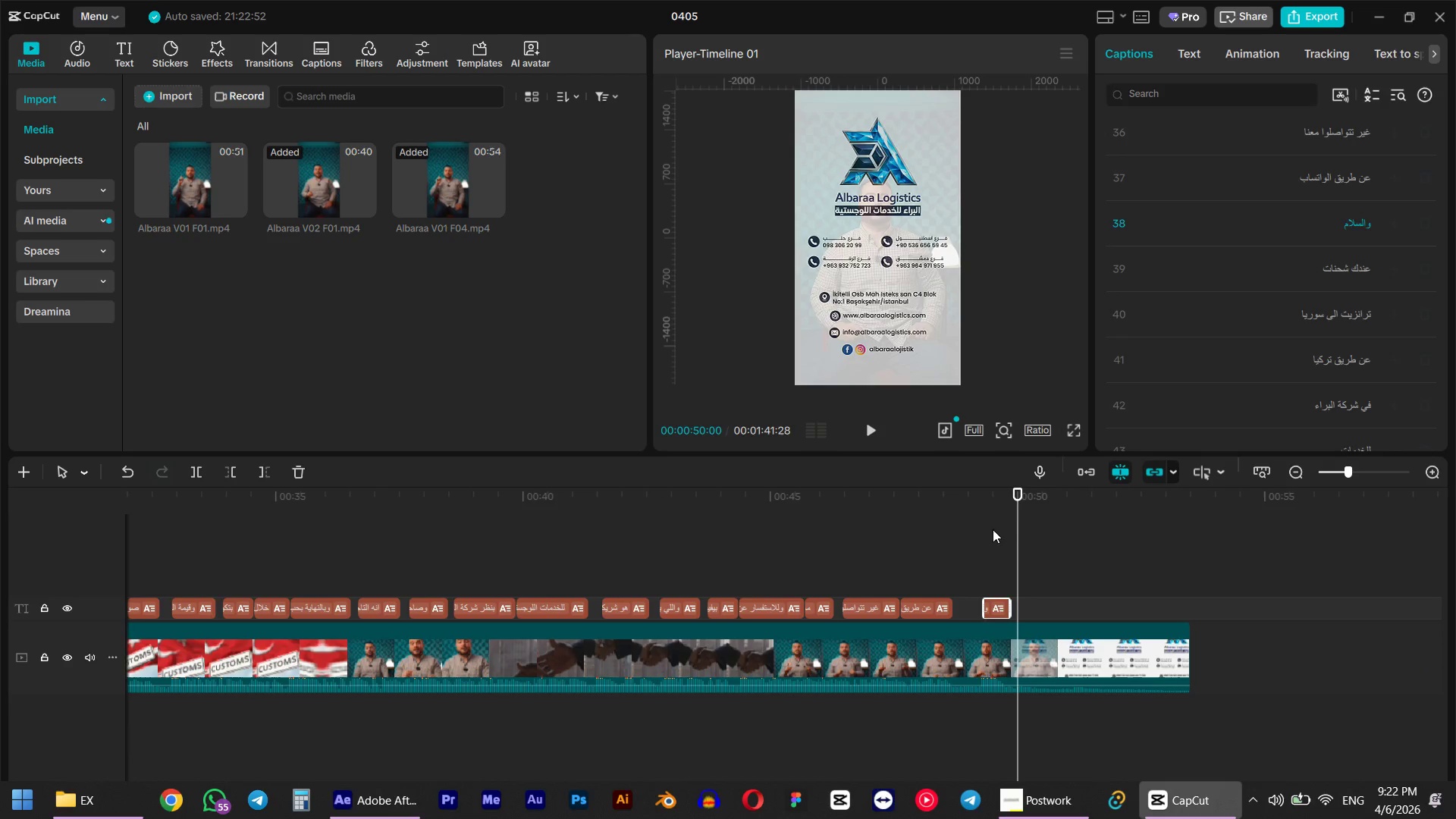 
left_click([991, 526])
 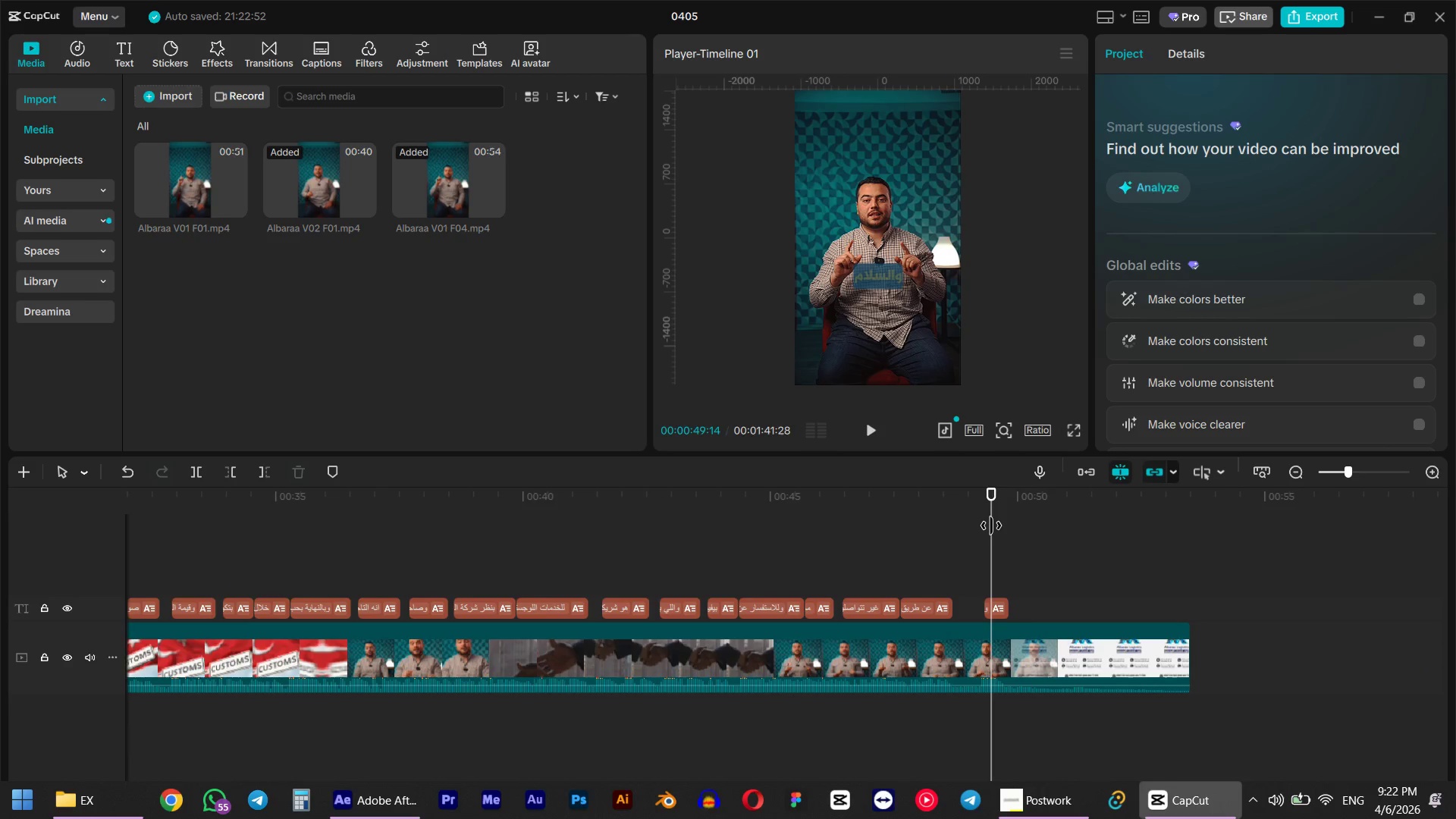 
key(Space)
 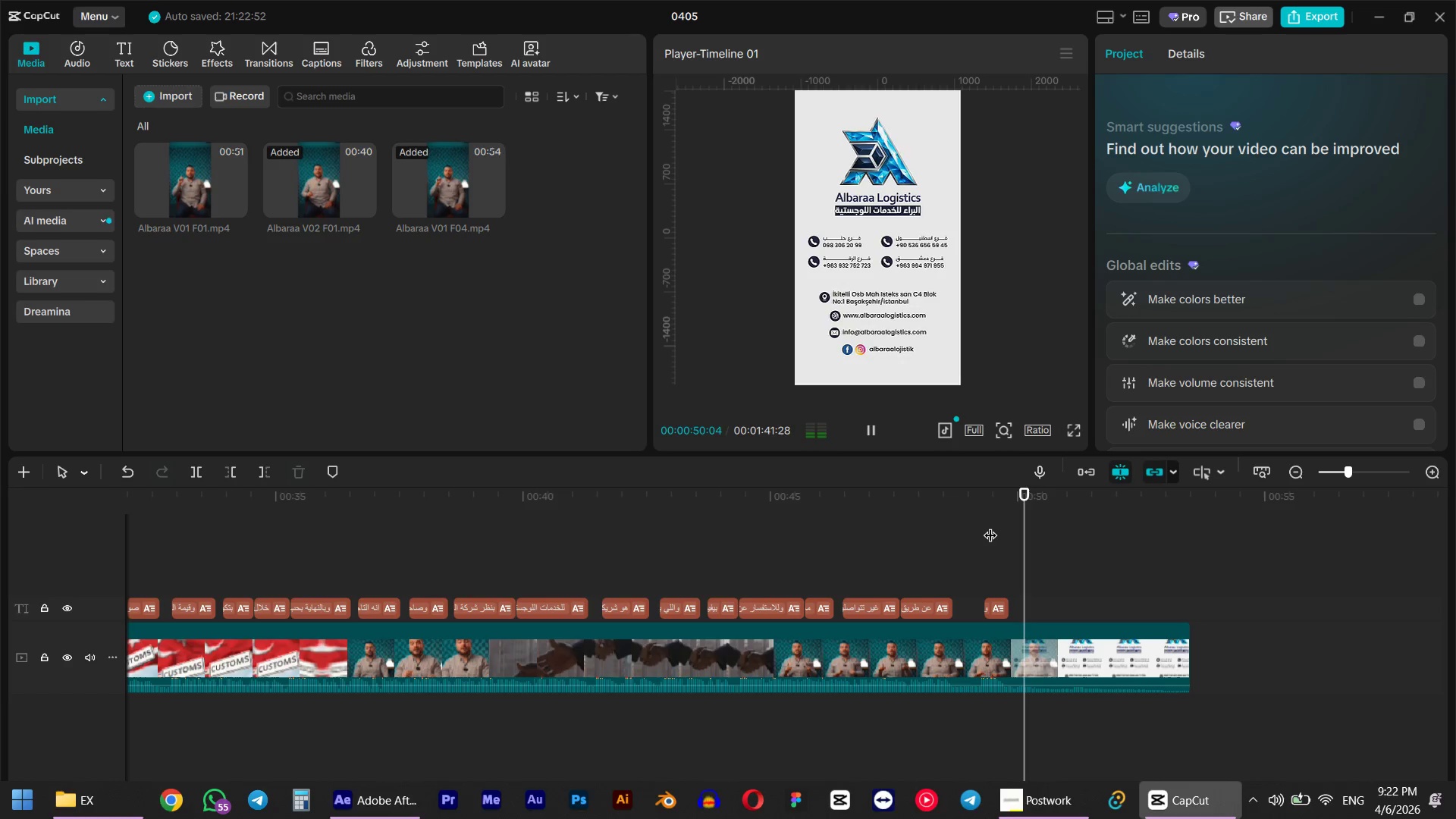 
key(Space)
 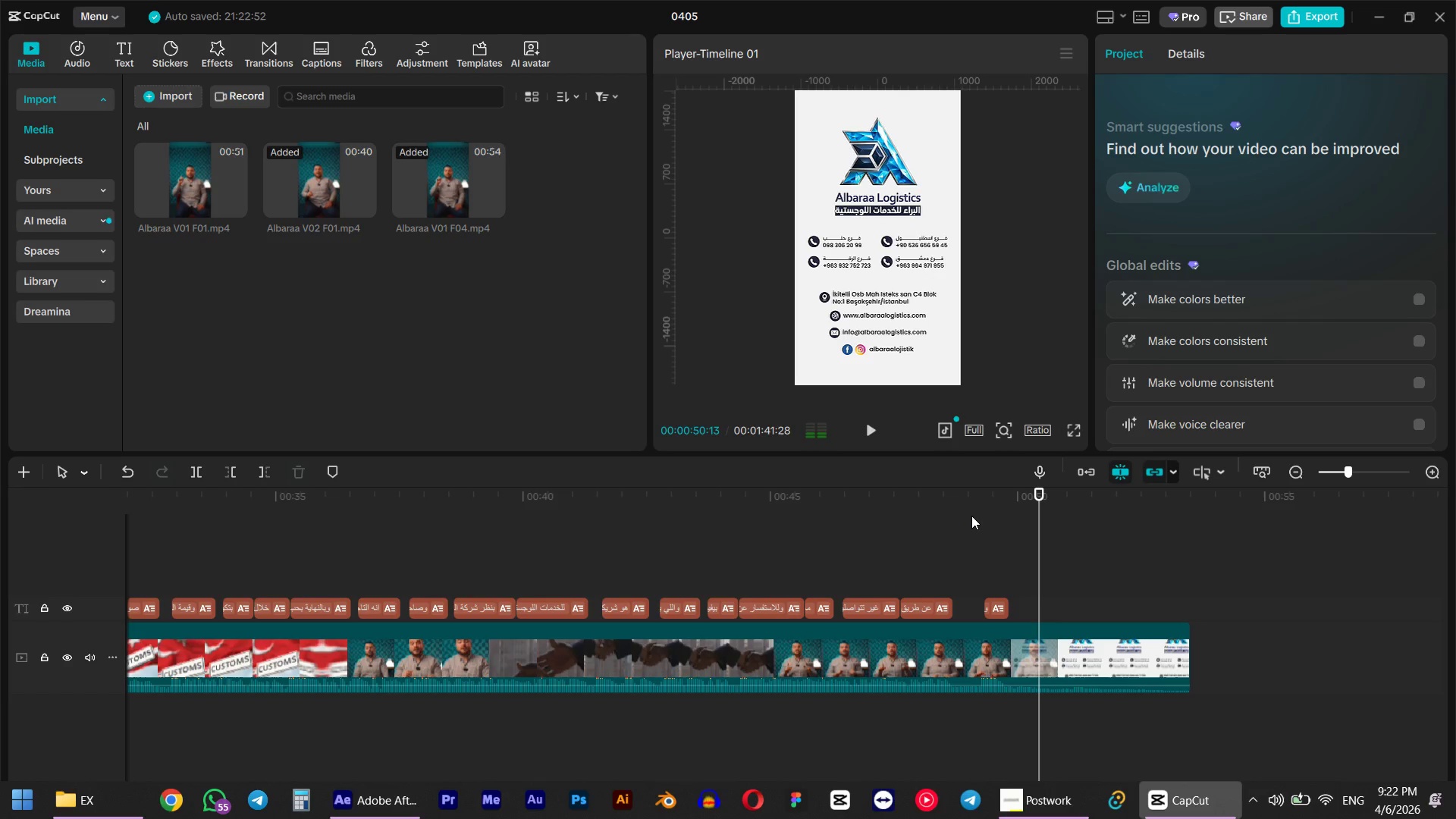 
left_click([971, 516])
 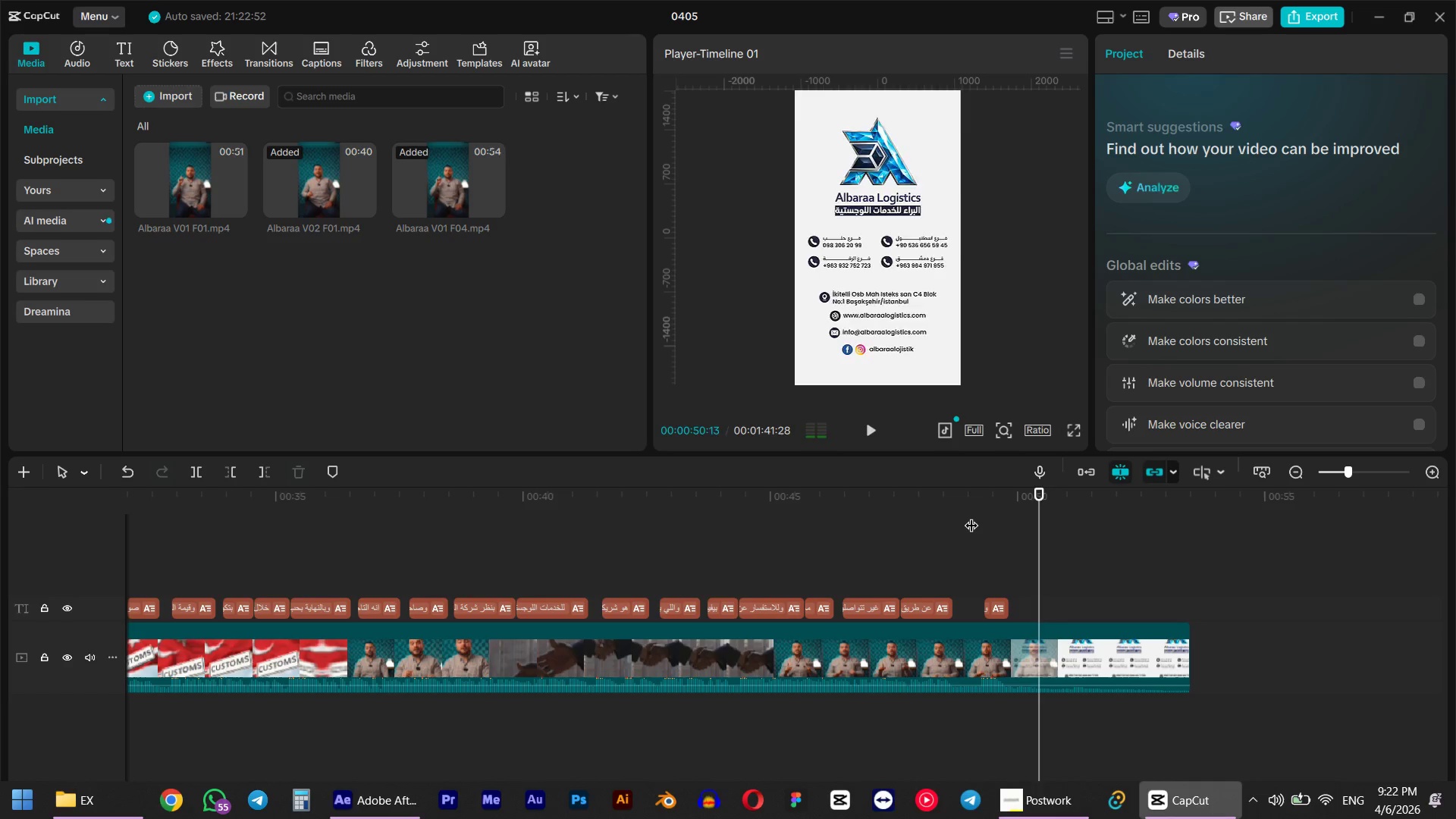 
key(Space)
 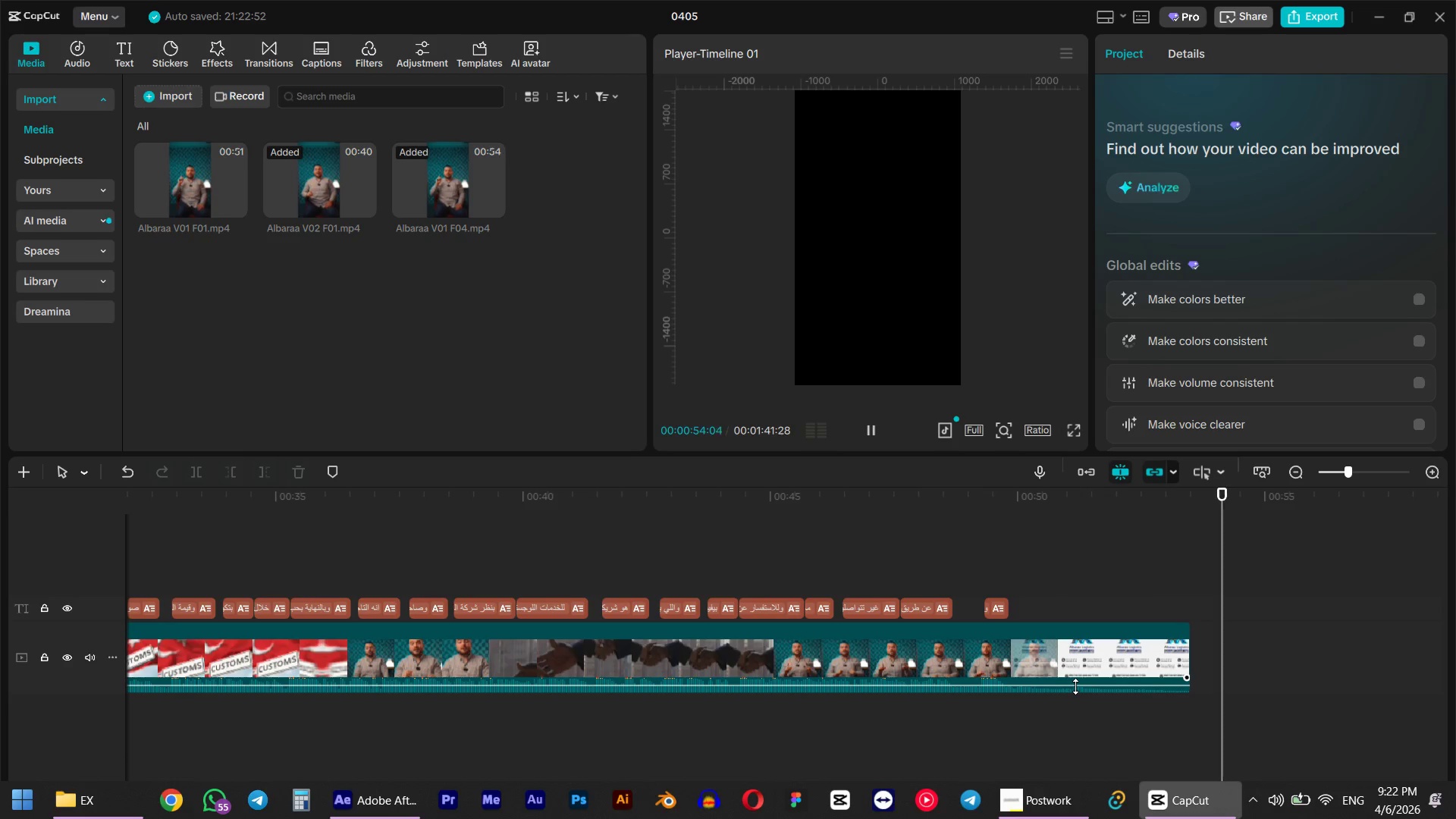 
wait(6.91)
 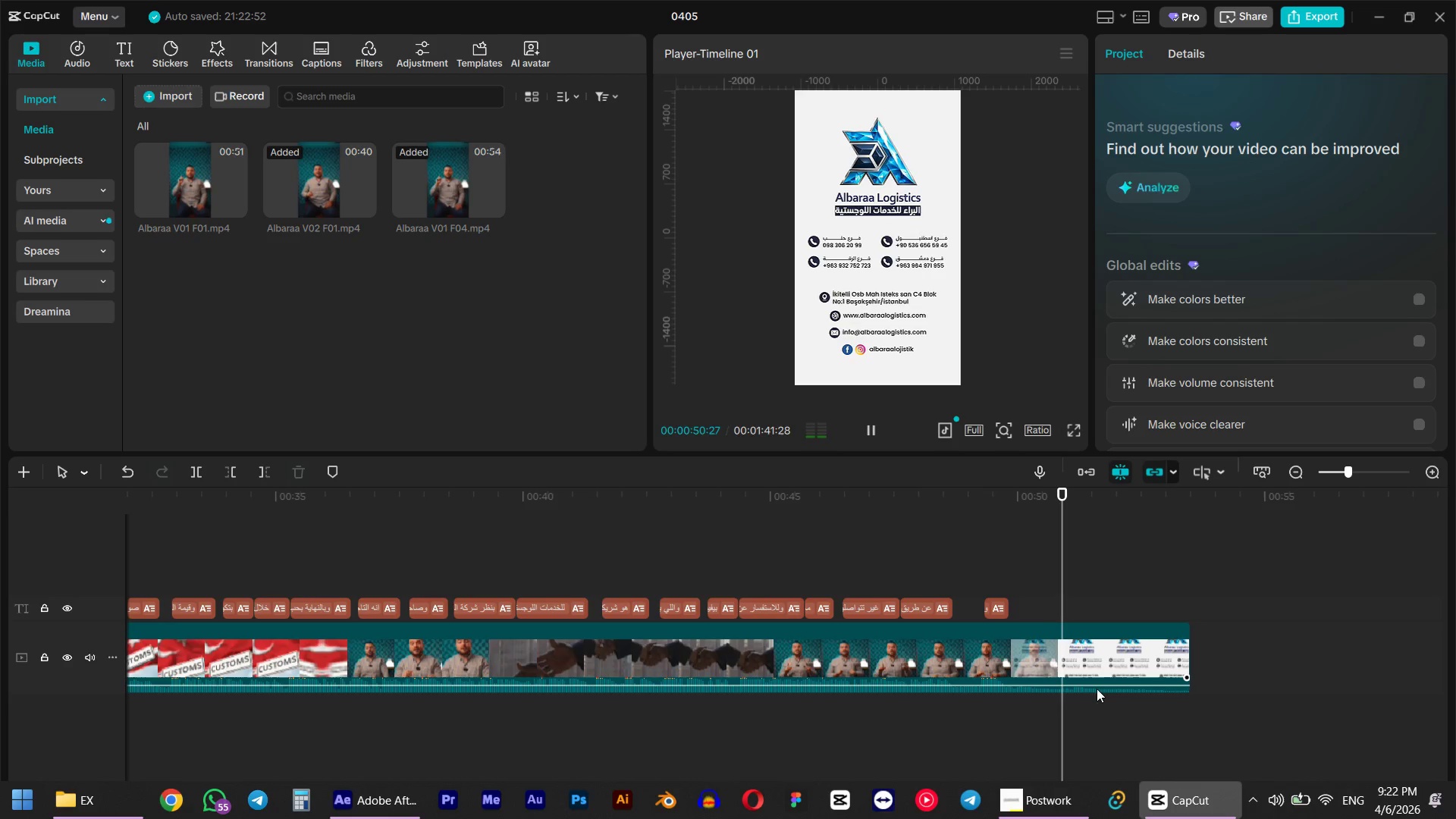 
key(Space)
 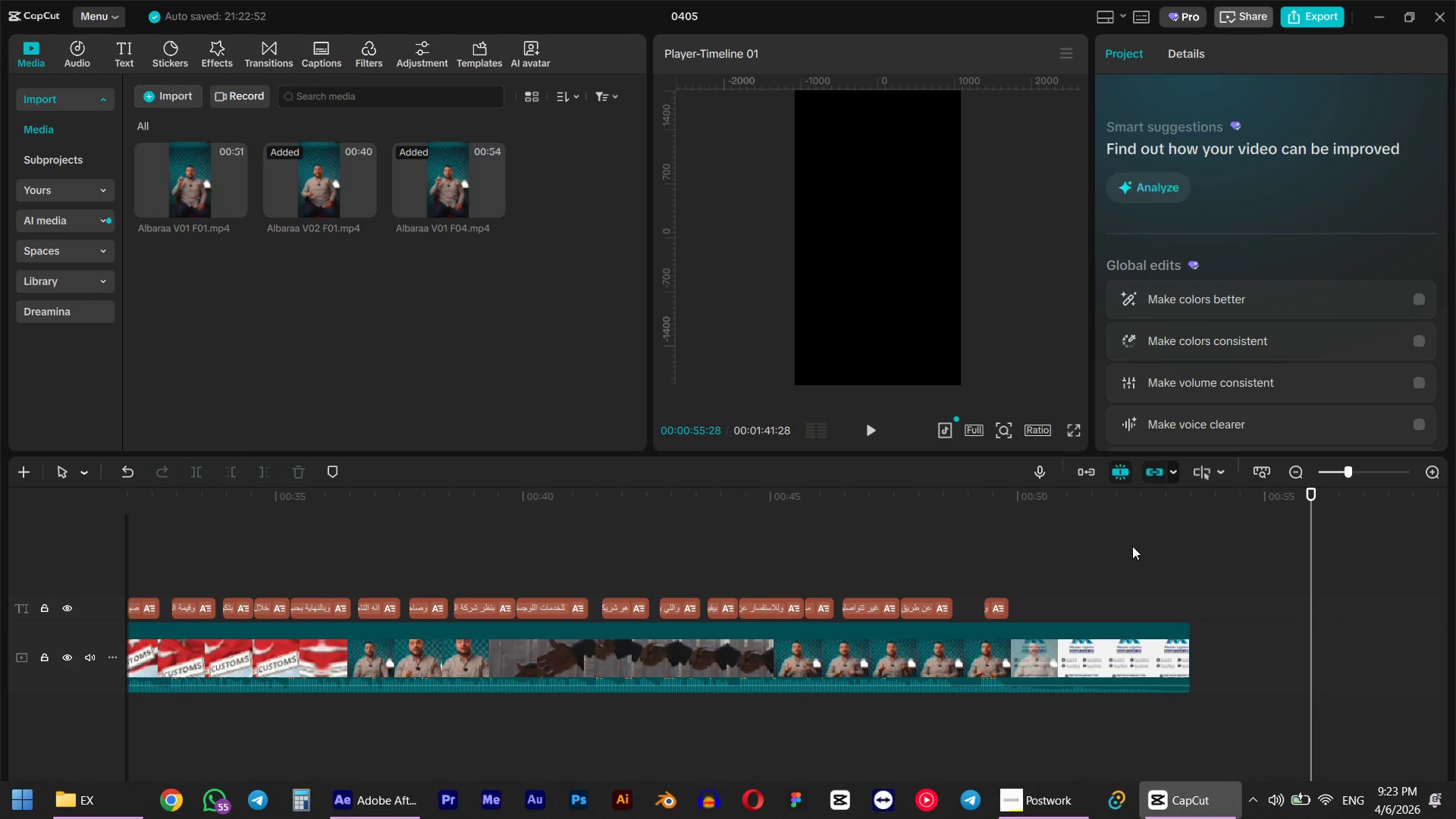 
hold_key(key=AltLeft, duration=1.05)
scroll: coordinate [999, 560], scroll_direction: down, amount: 11.0
 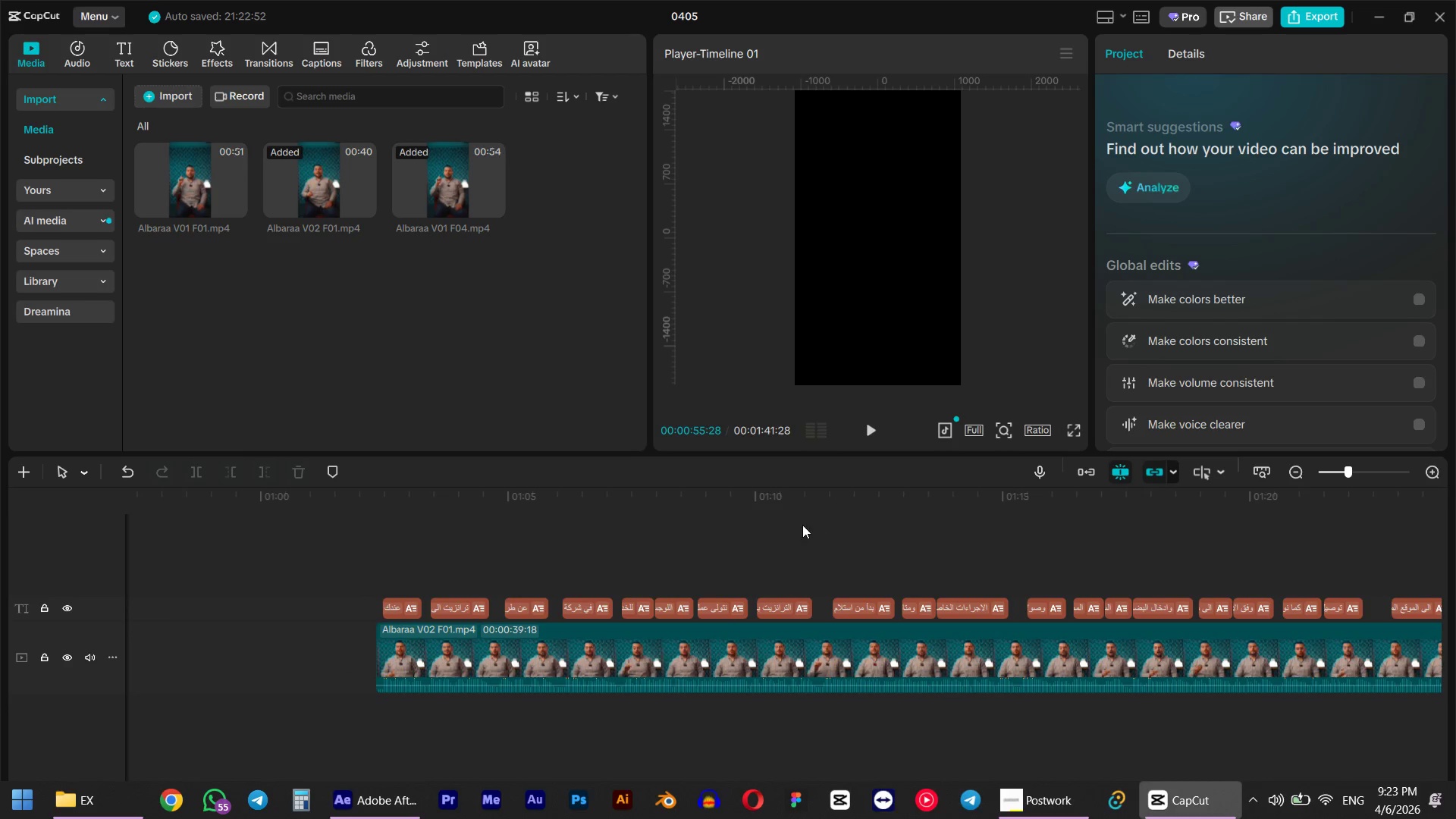 
hold_key(key=ControlLeft, duration=0.48)
 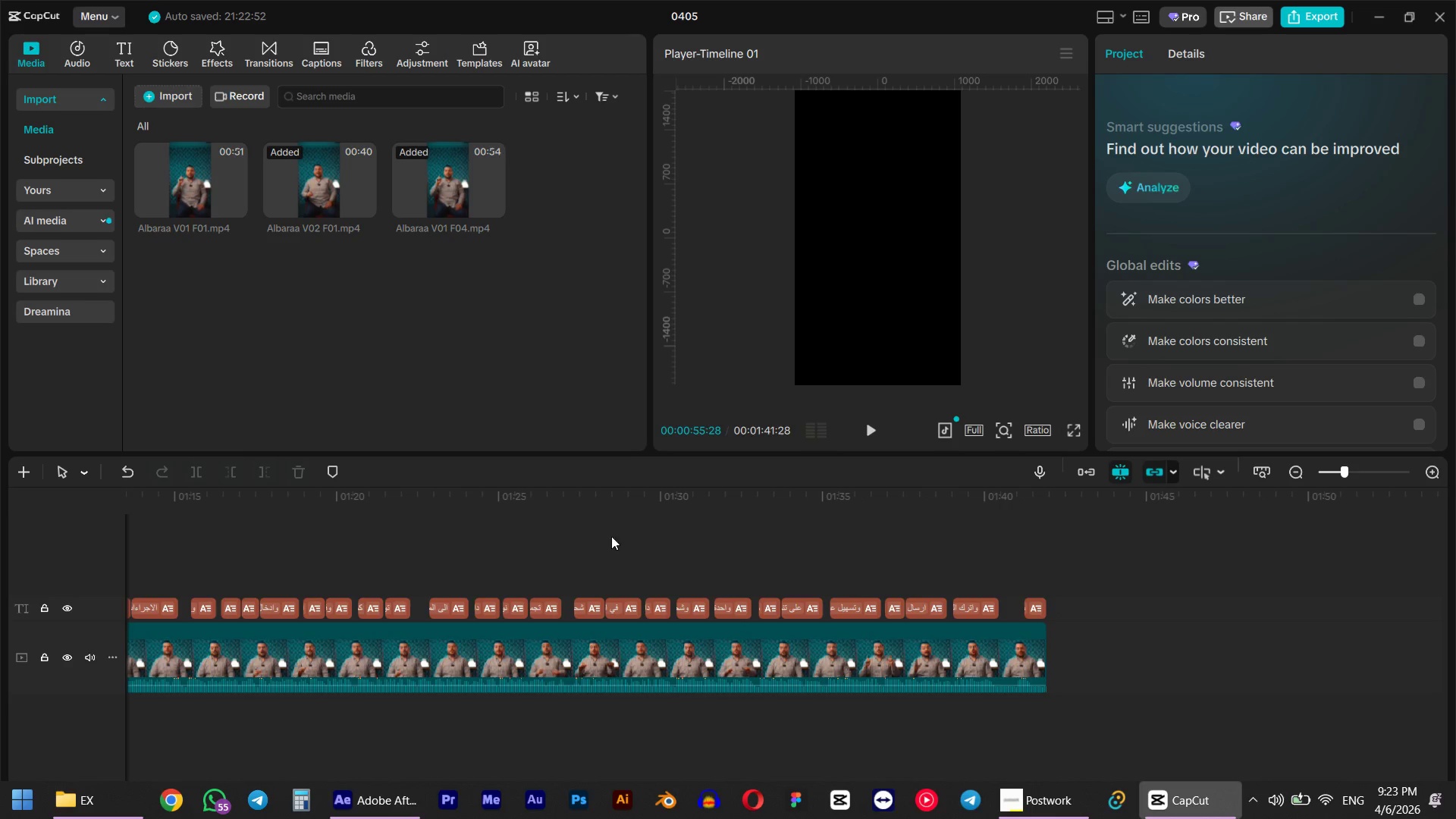 
hold_key(key=AltLeft, duration=0.36)
 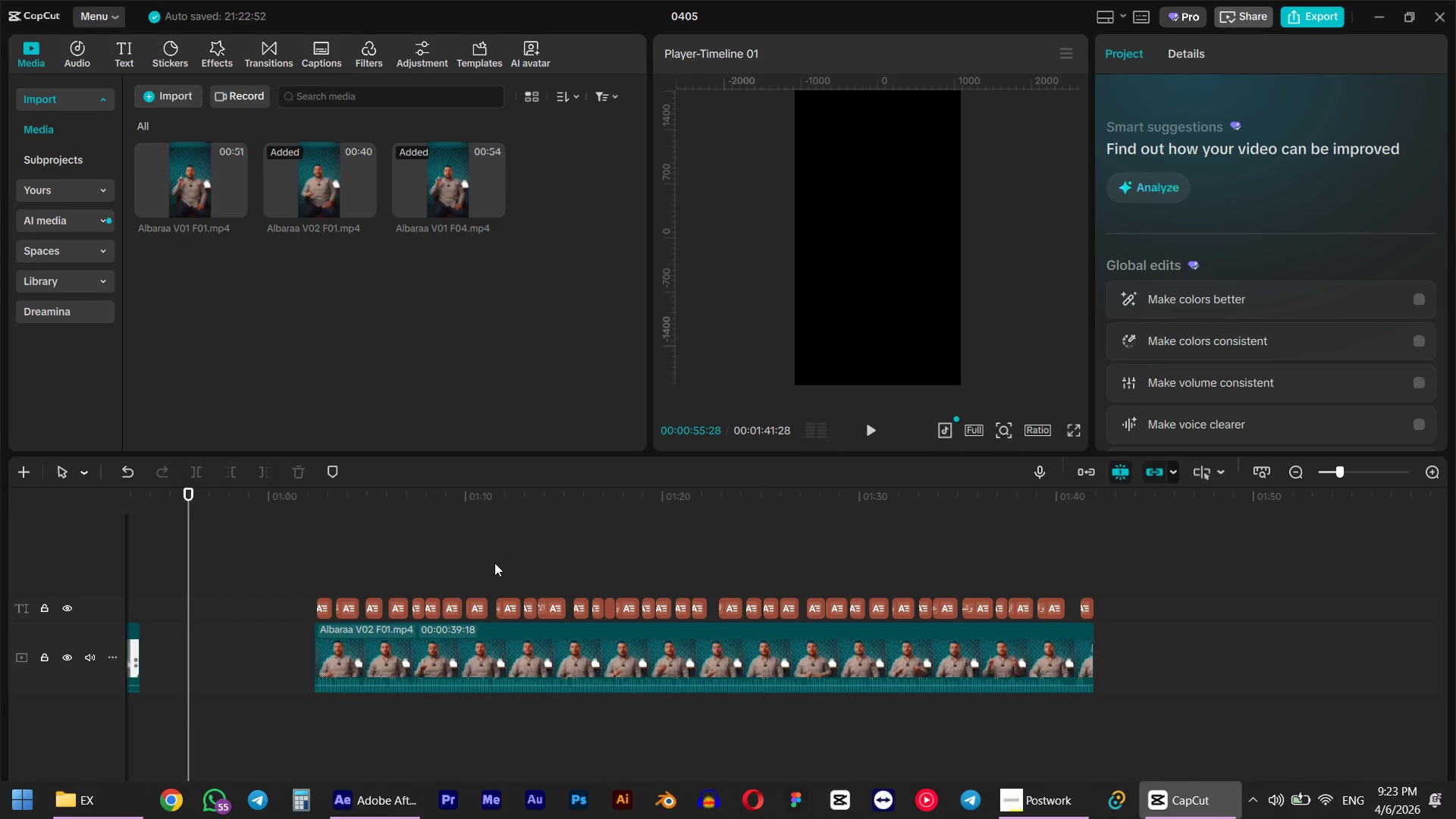 
scroll: coordinate [802, 525], scroll_direction: down, amount: 5.0
 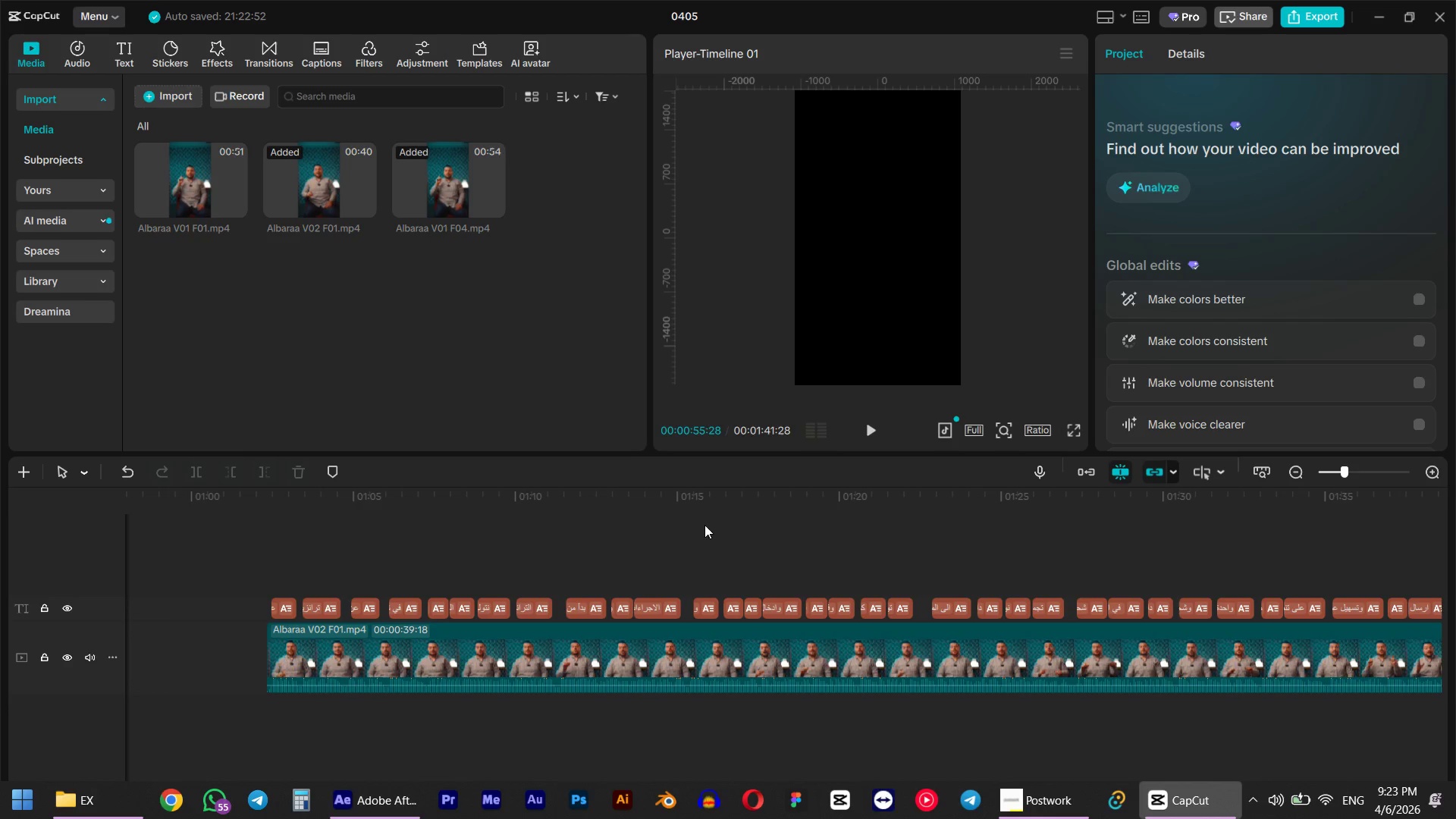 
hold_key(key=ControlLeft, duration=0.92)
scroll: coordinate [494, 563], scroll_direction: down, amount: 17.0
 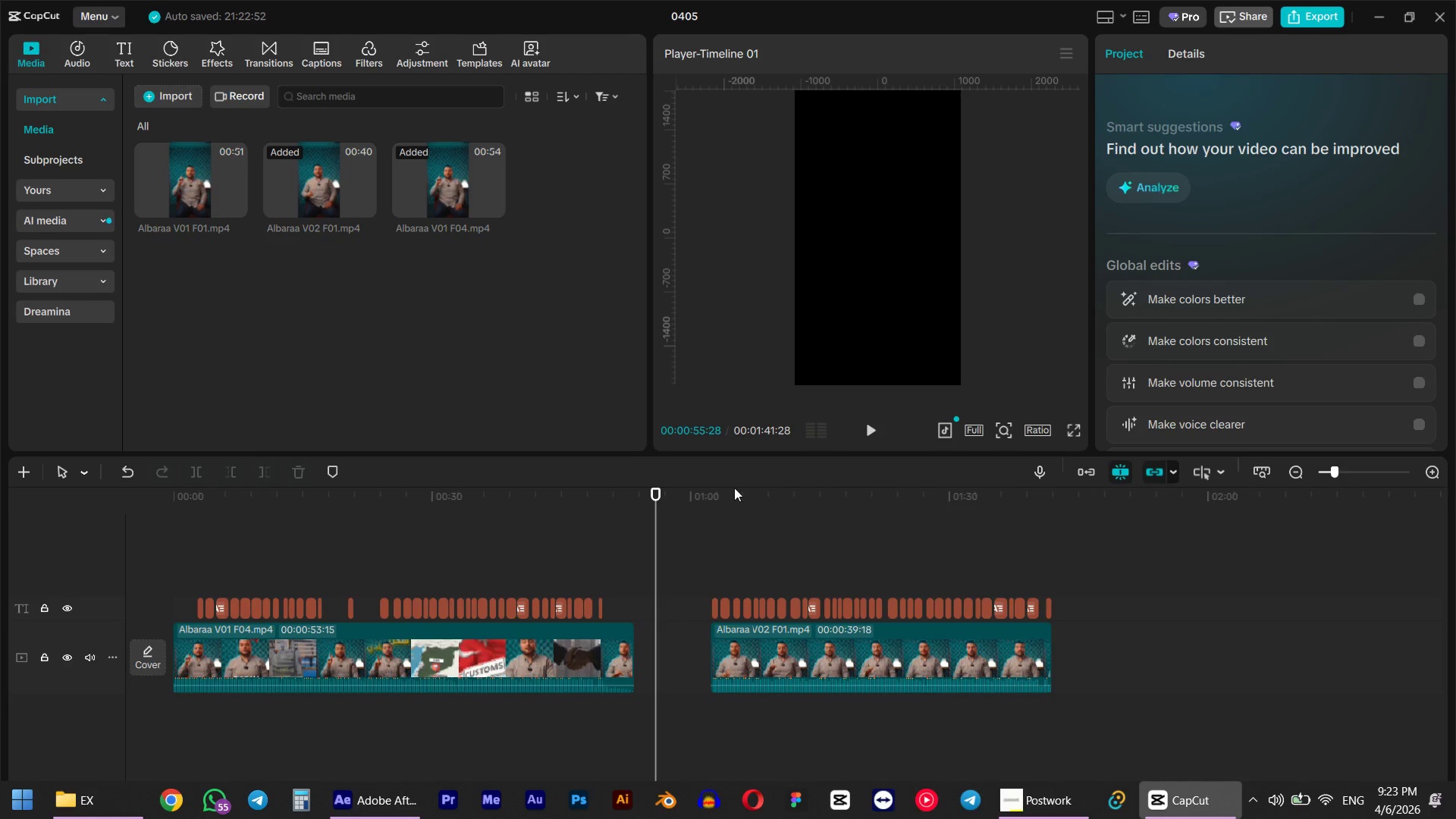 
left_click_drag(start_coordinate=[704, 502], to_coordinate=[710, 501])
 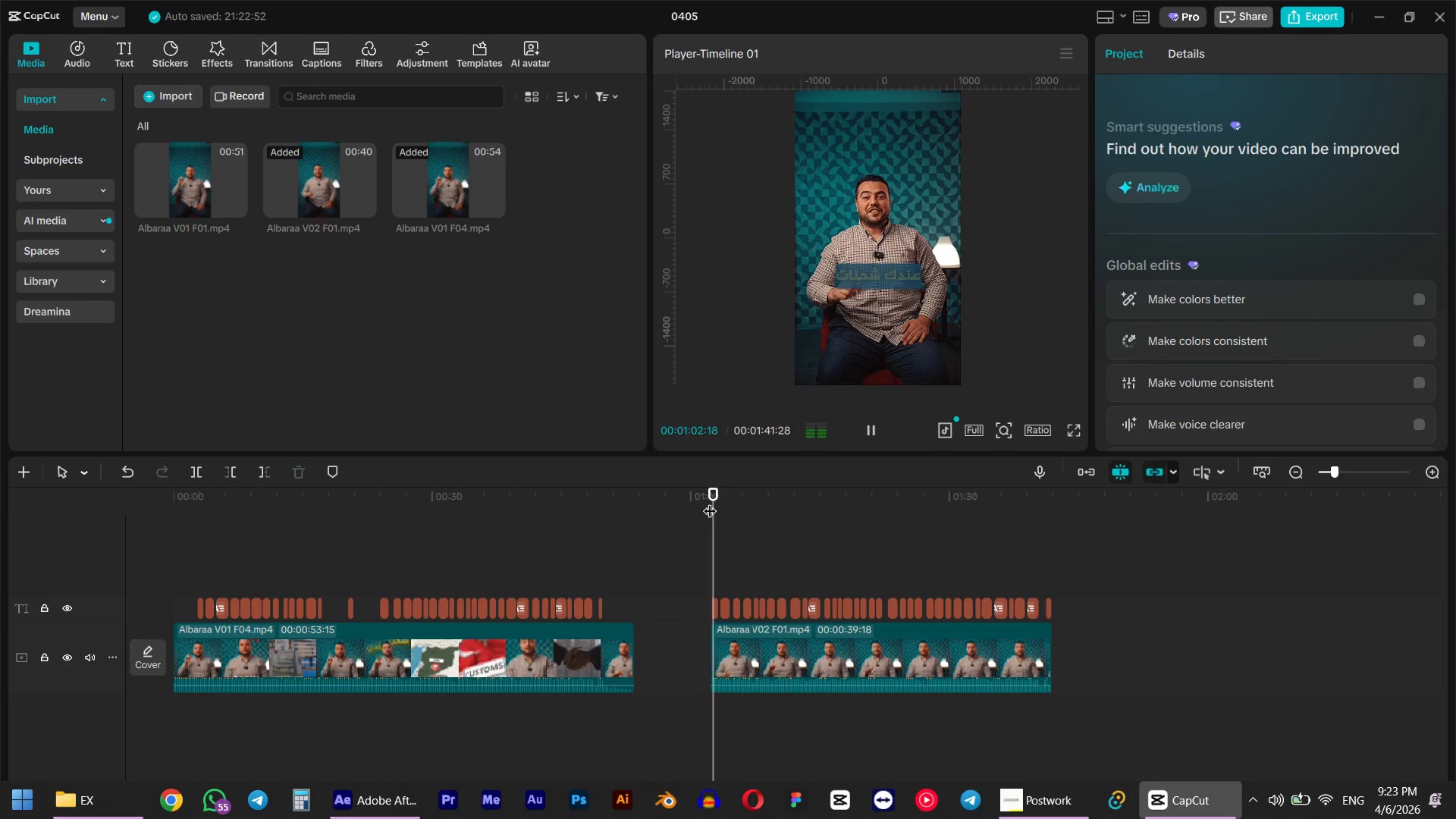 
hold_key(key=ShiftLeft, duration=0.44)
 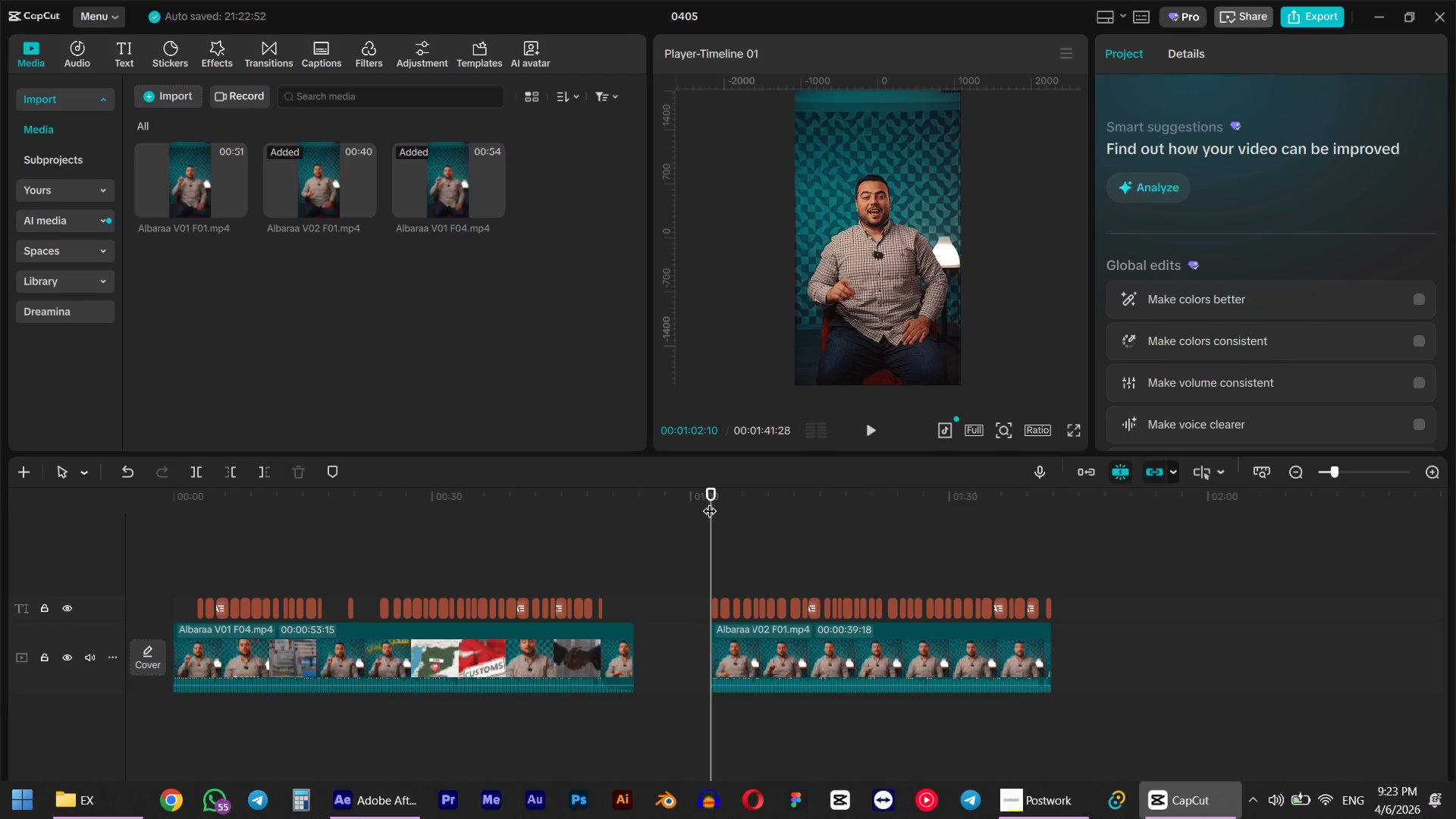 
key(Space)
 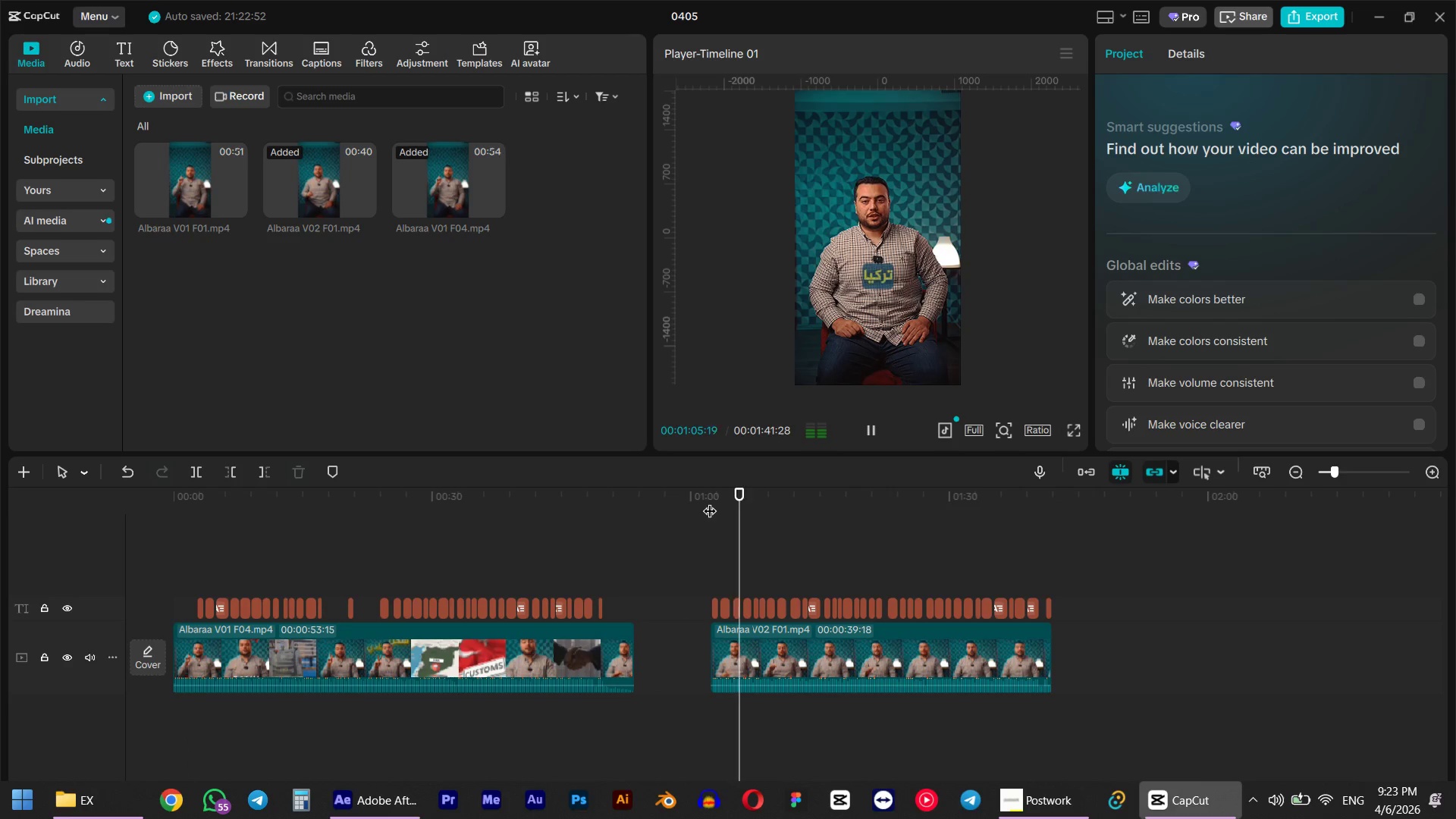 
key(Space)
 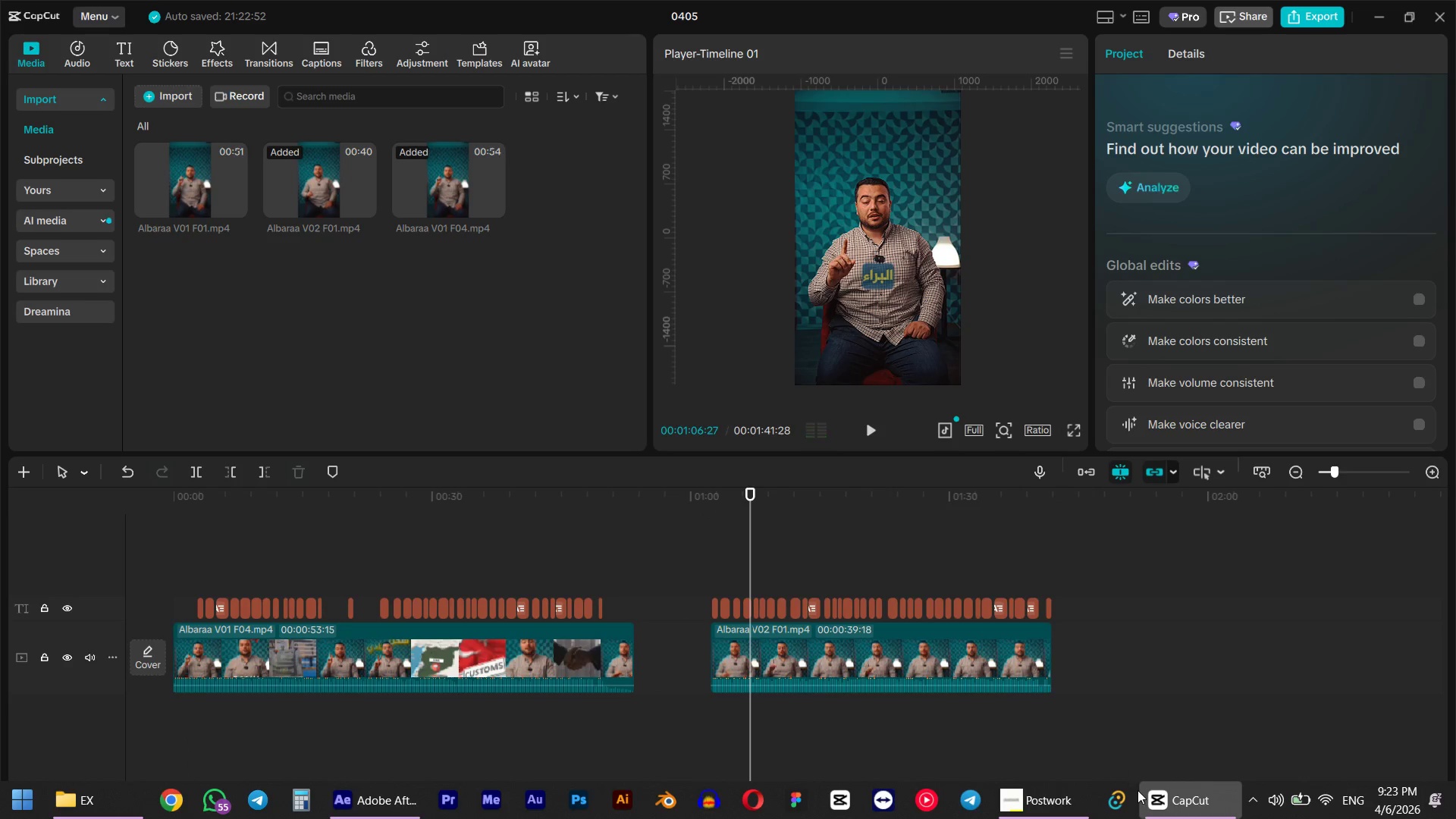 
left_click([1114, 789])
 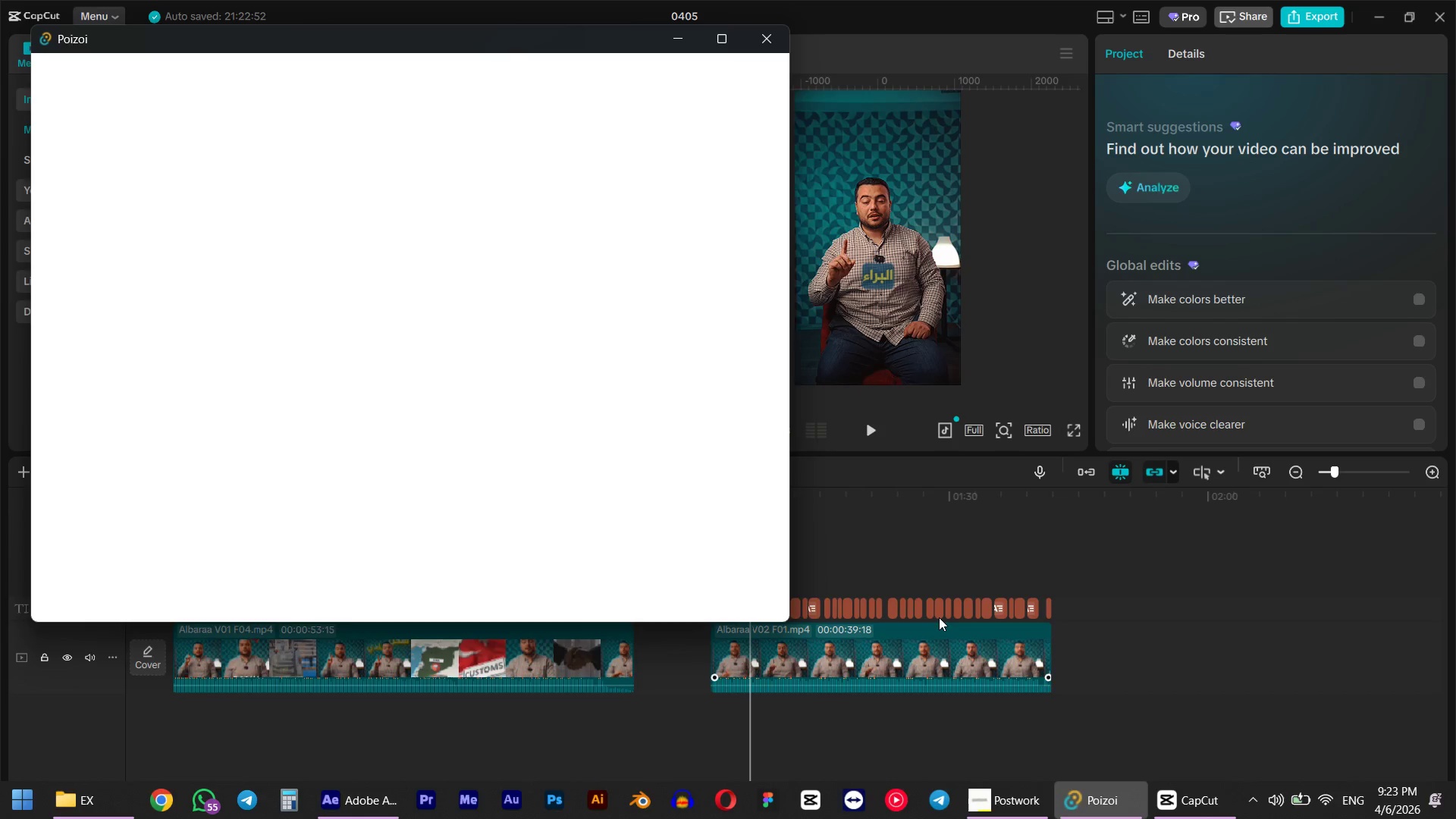 
mouse_move([678, 518])
 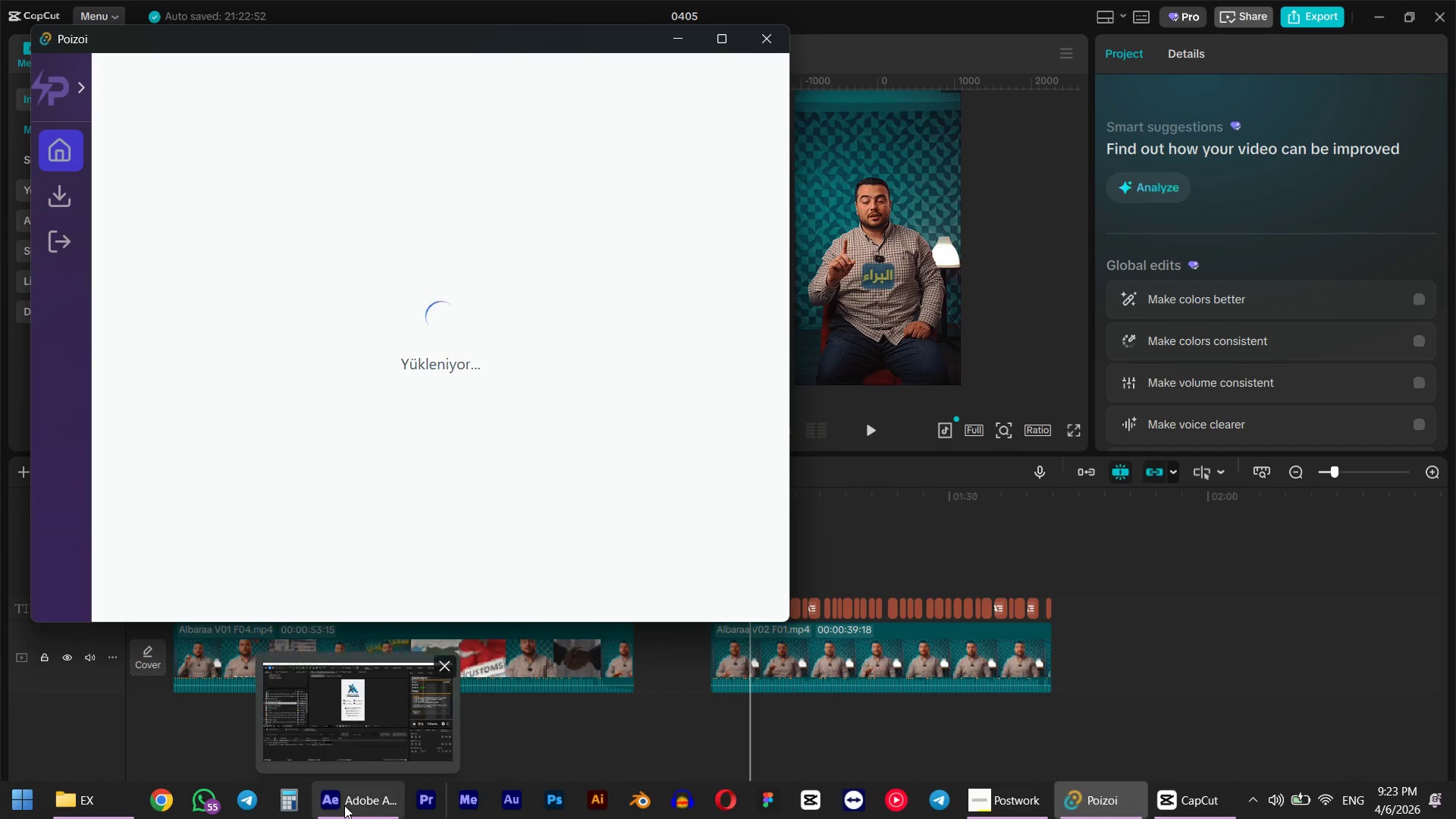 
left_click([344, 805])
 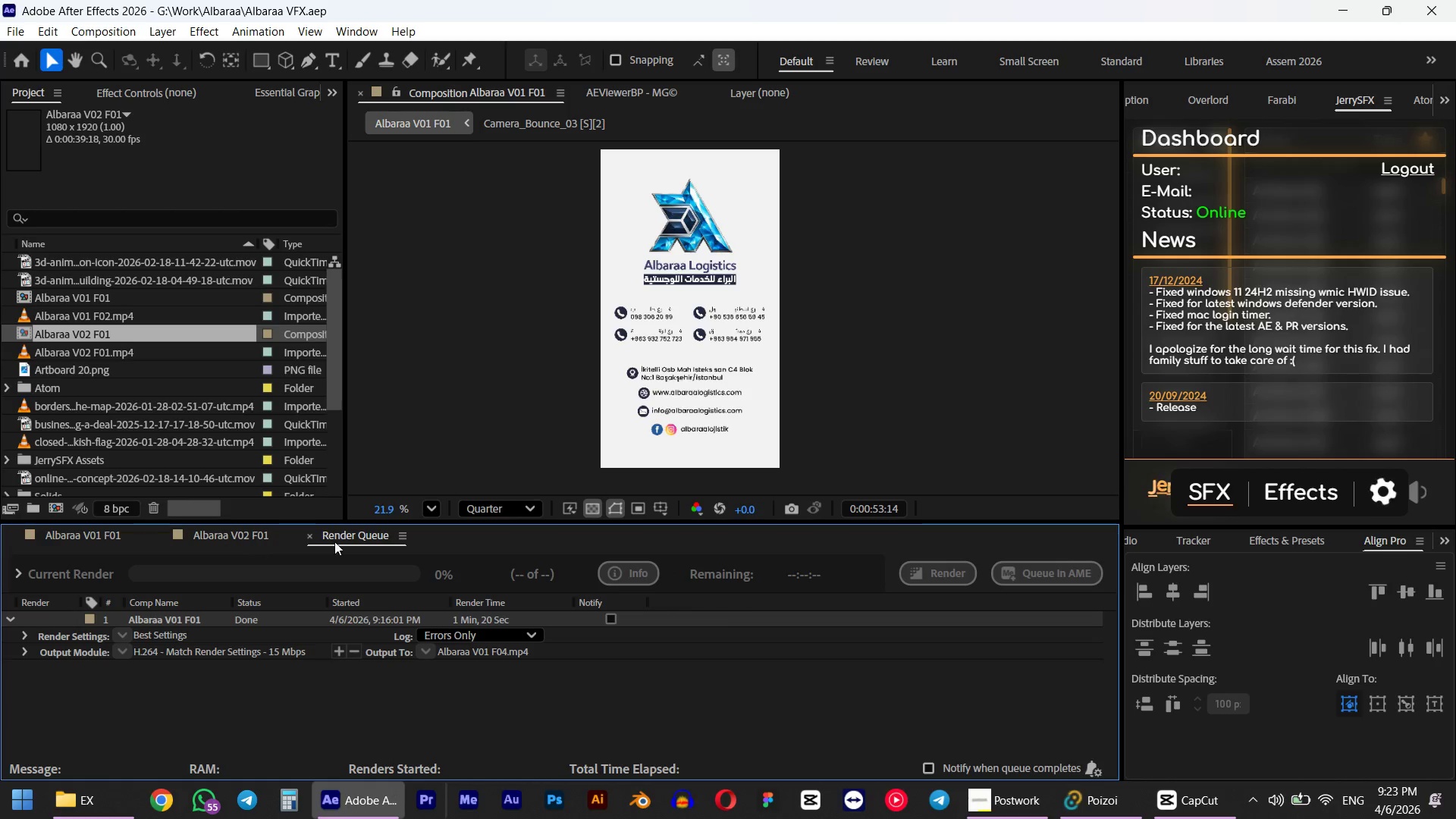 
left_click([211, 527])
 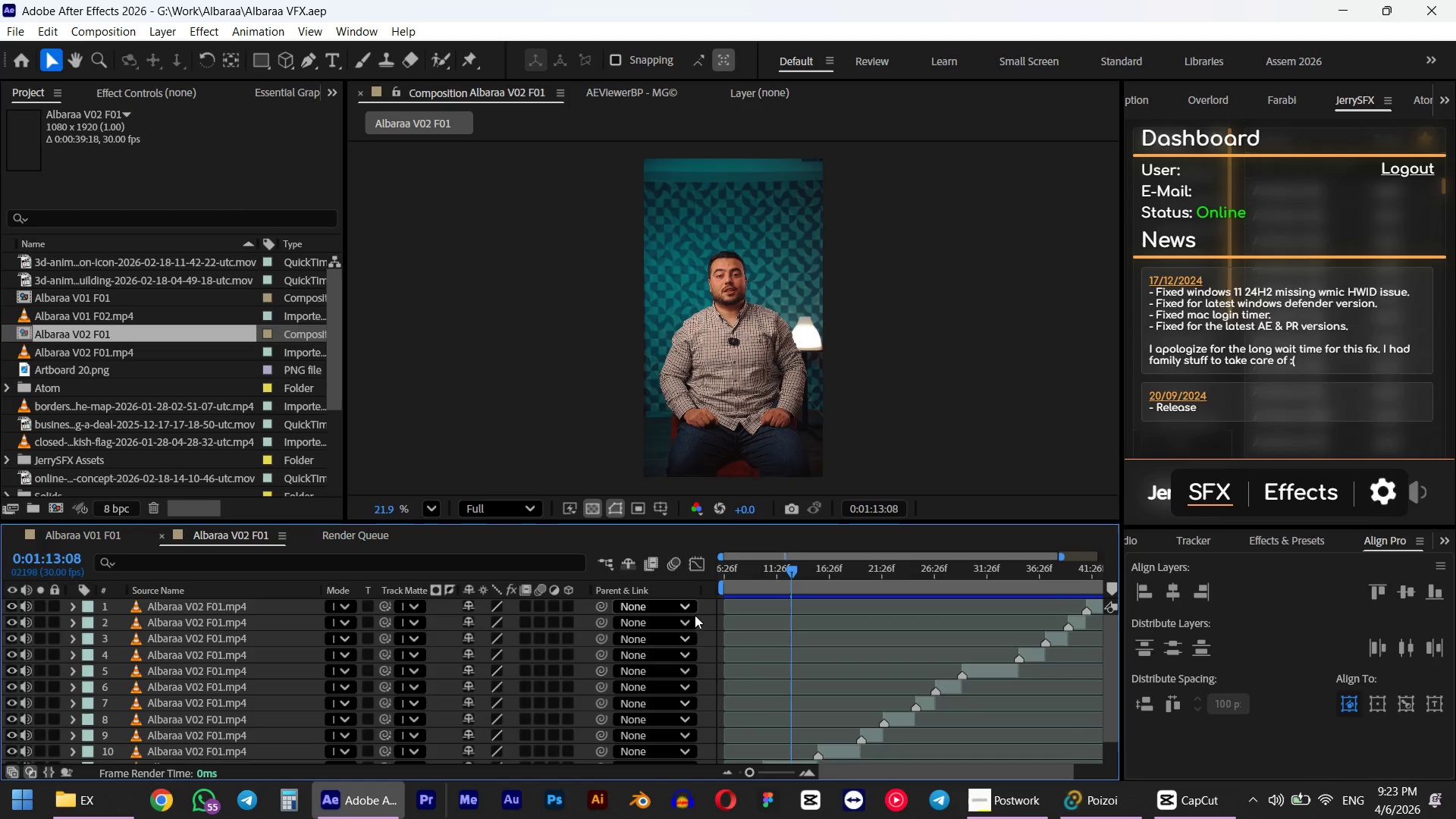 
key(Alt+AltLeft)
 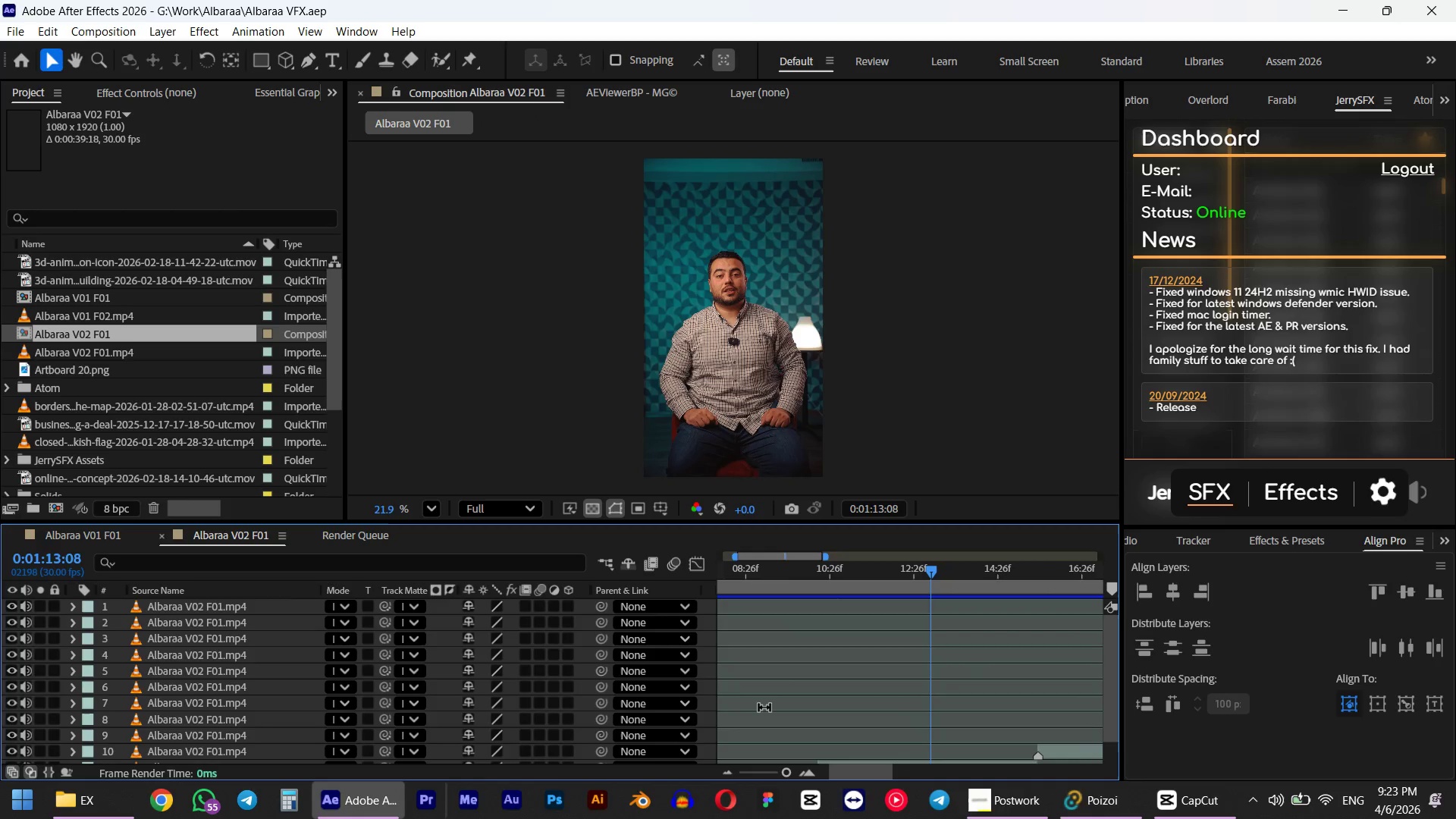 
hold_key(key=ShiftLeft, duration=0.48)
 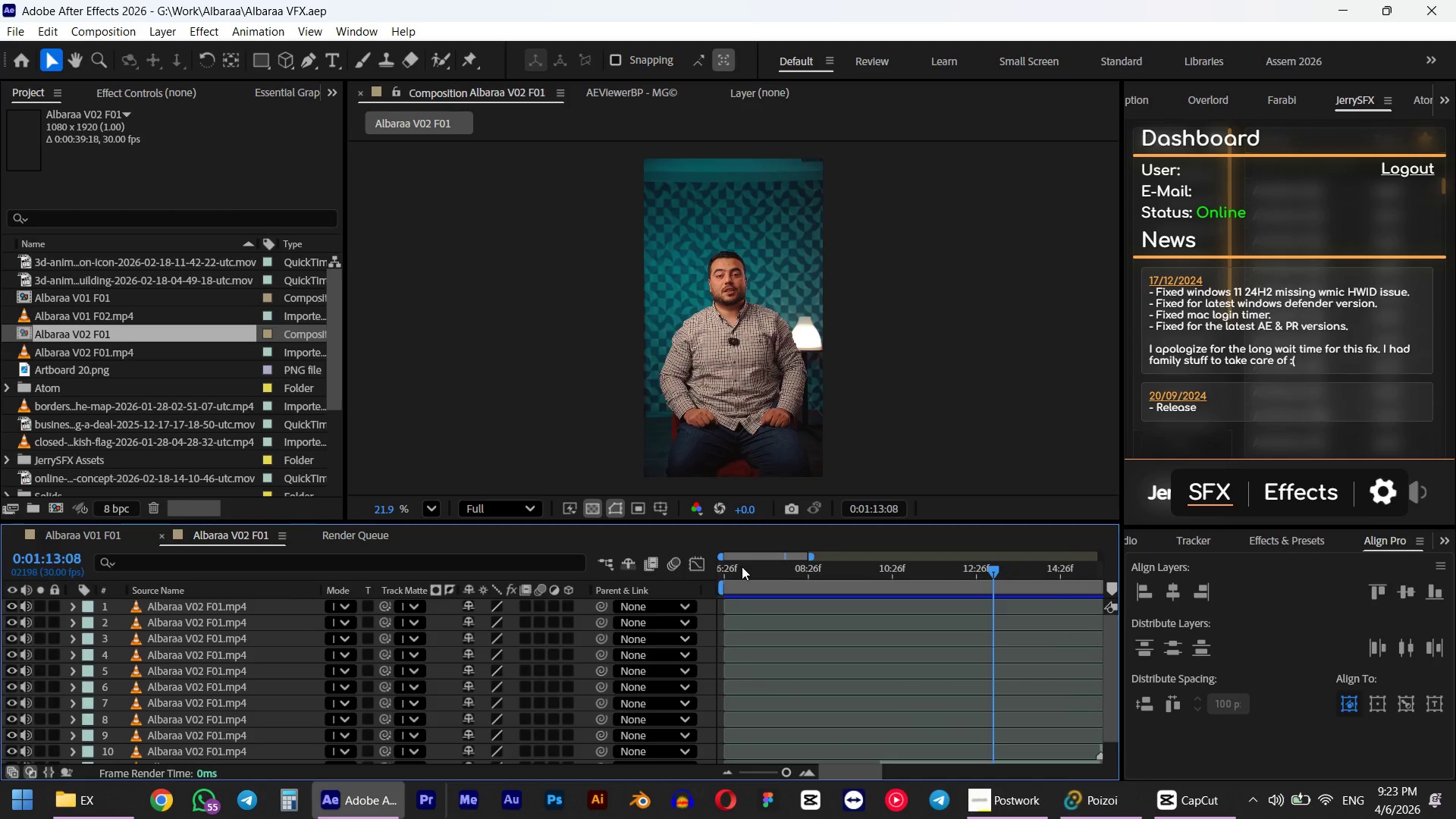 
scroll: coordinate [745, 720], scroll_direction: down, amount: 3.0
 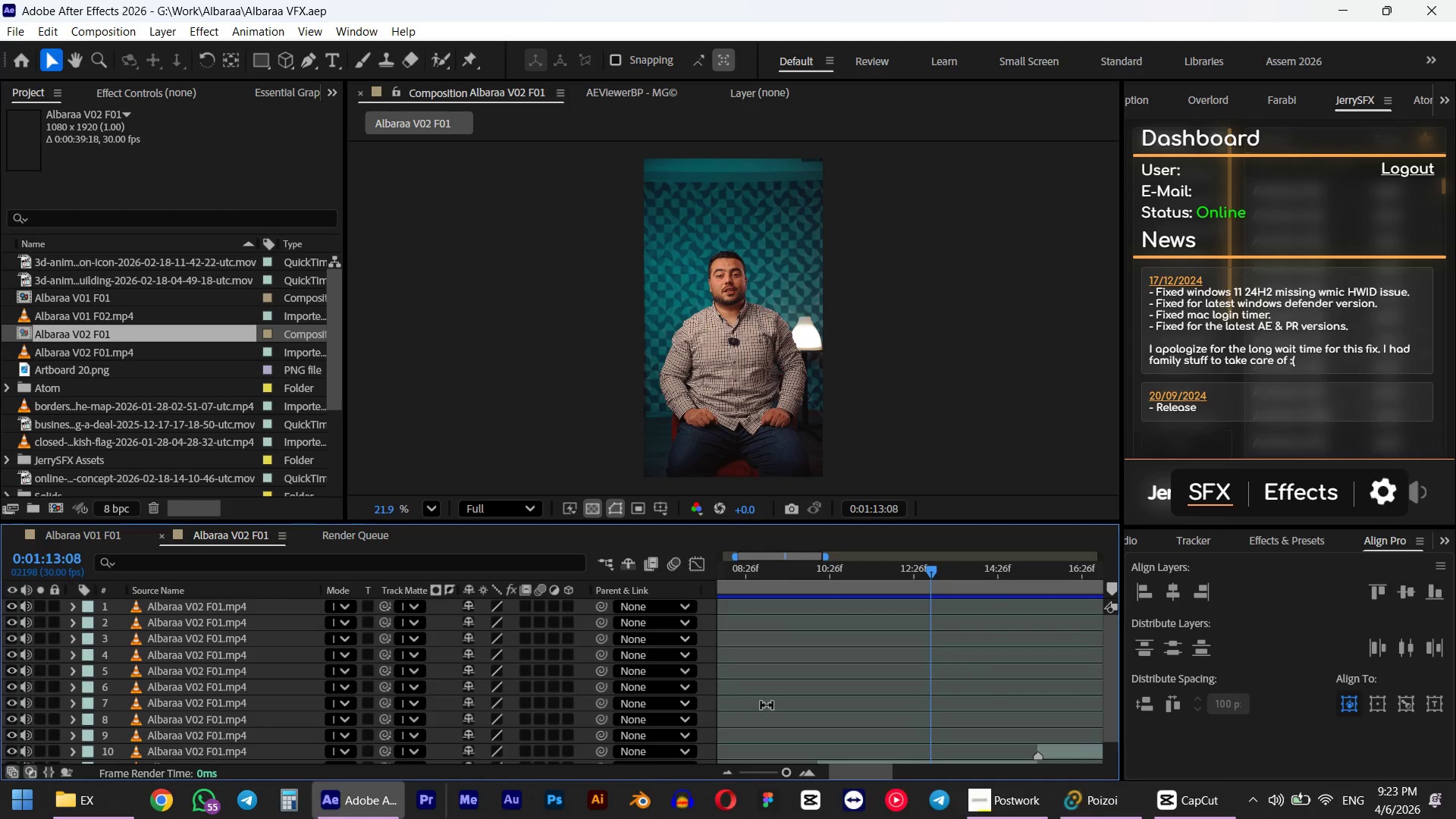 
scroll: coordinate [767, 698], scroll_direction: up, amount: 6.0
 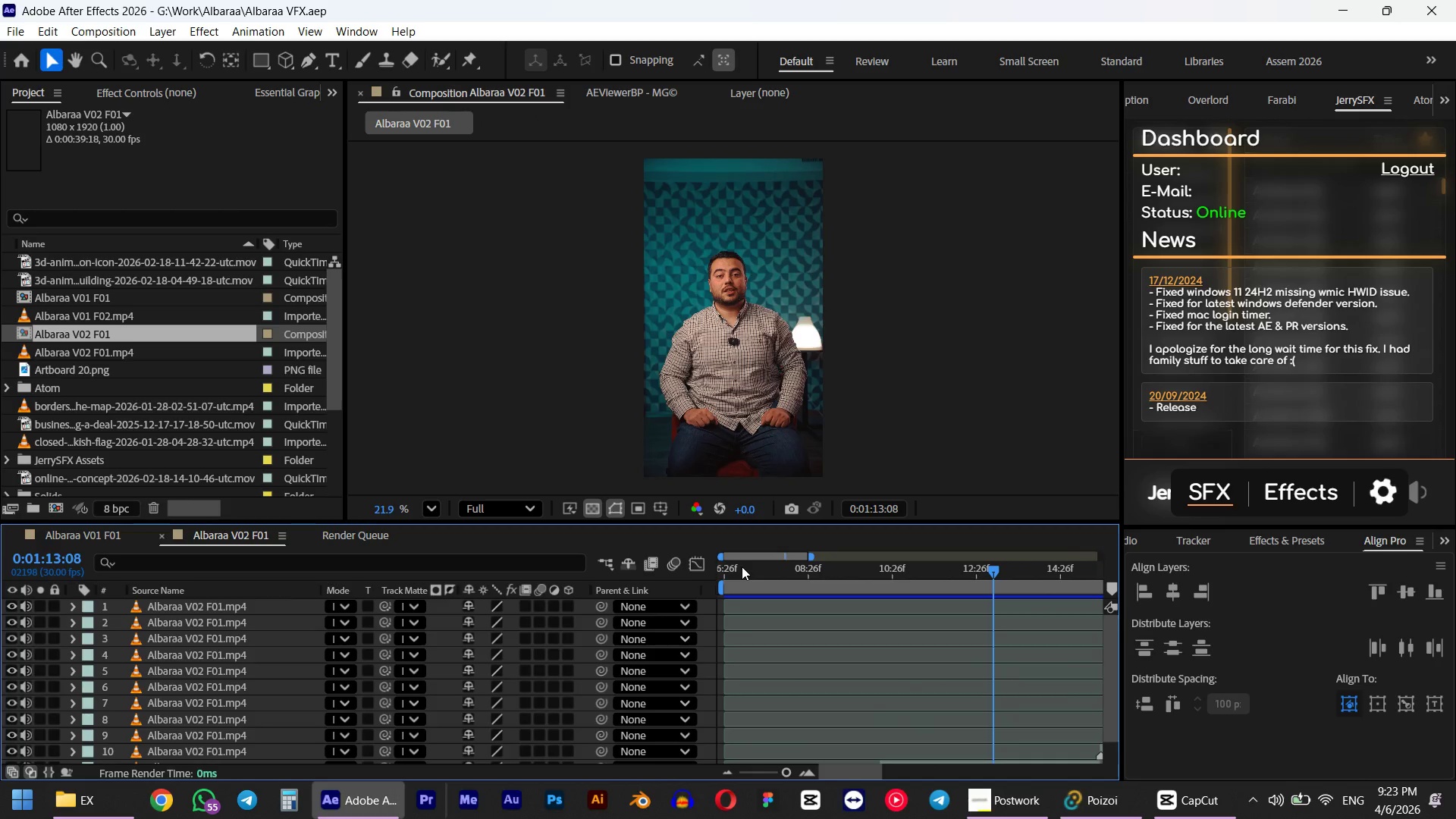 
left_click_drag(start_coordinate=[742, 566], to_coordinate=[664, 578])
 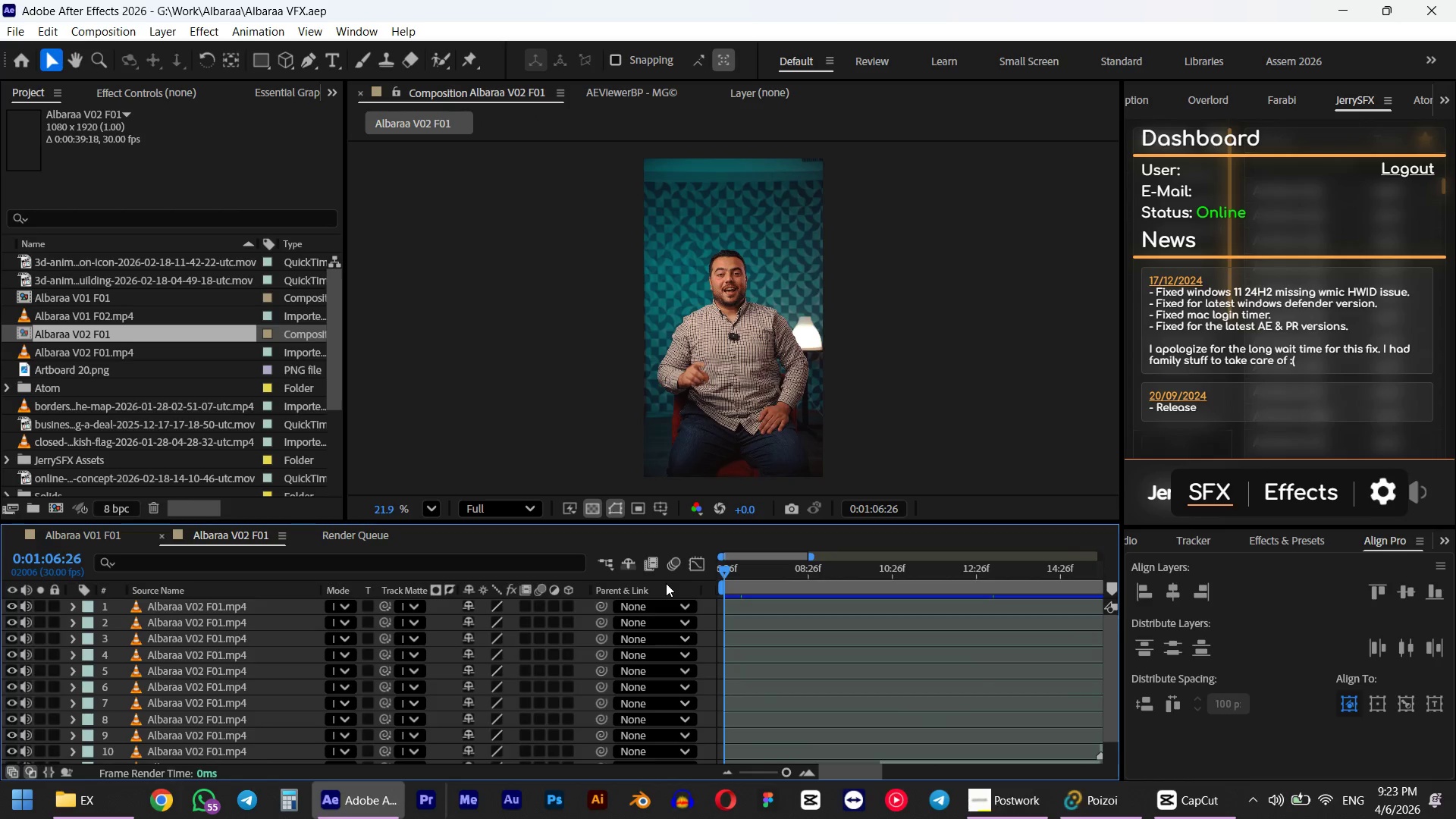 
key(Numpad0)
 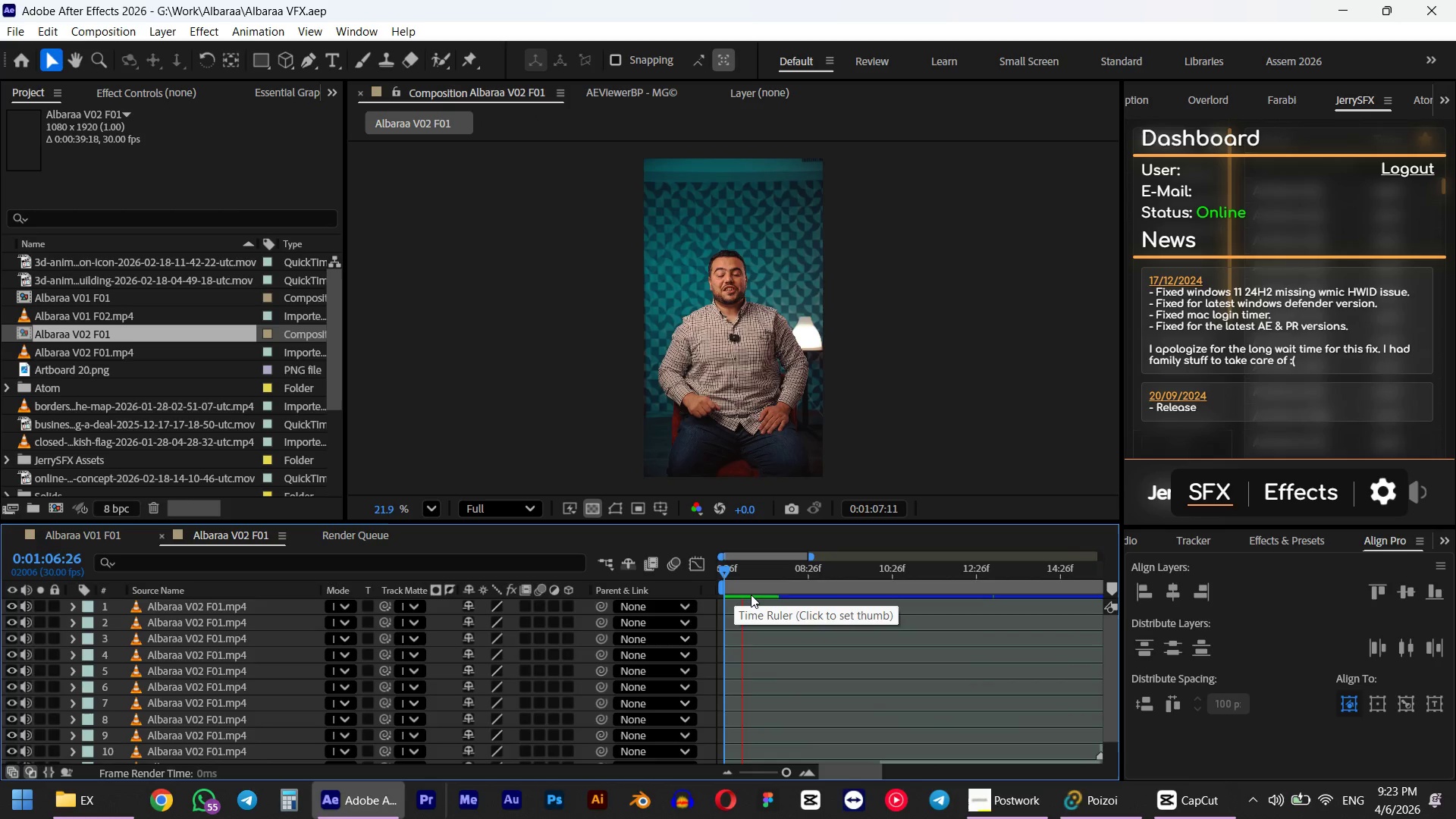 
key(Space)
 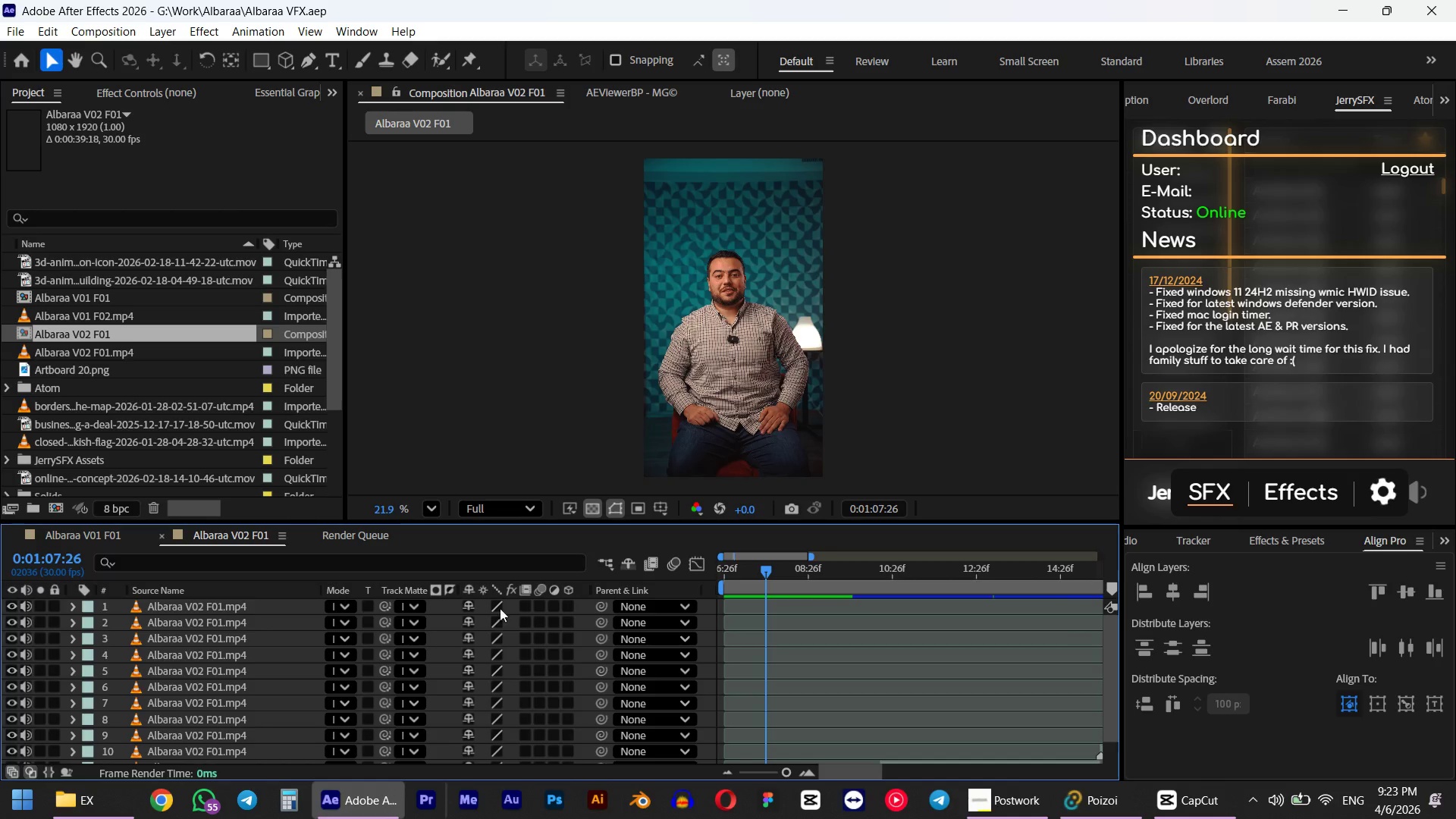 
key(Space)
 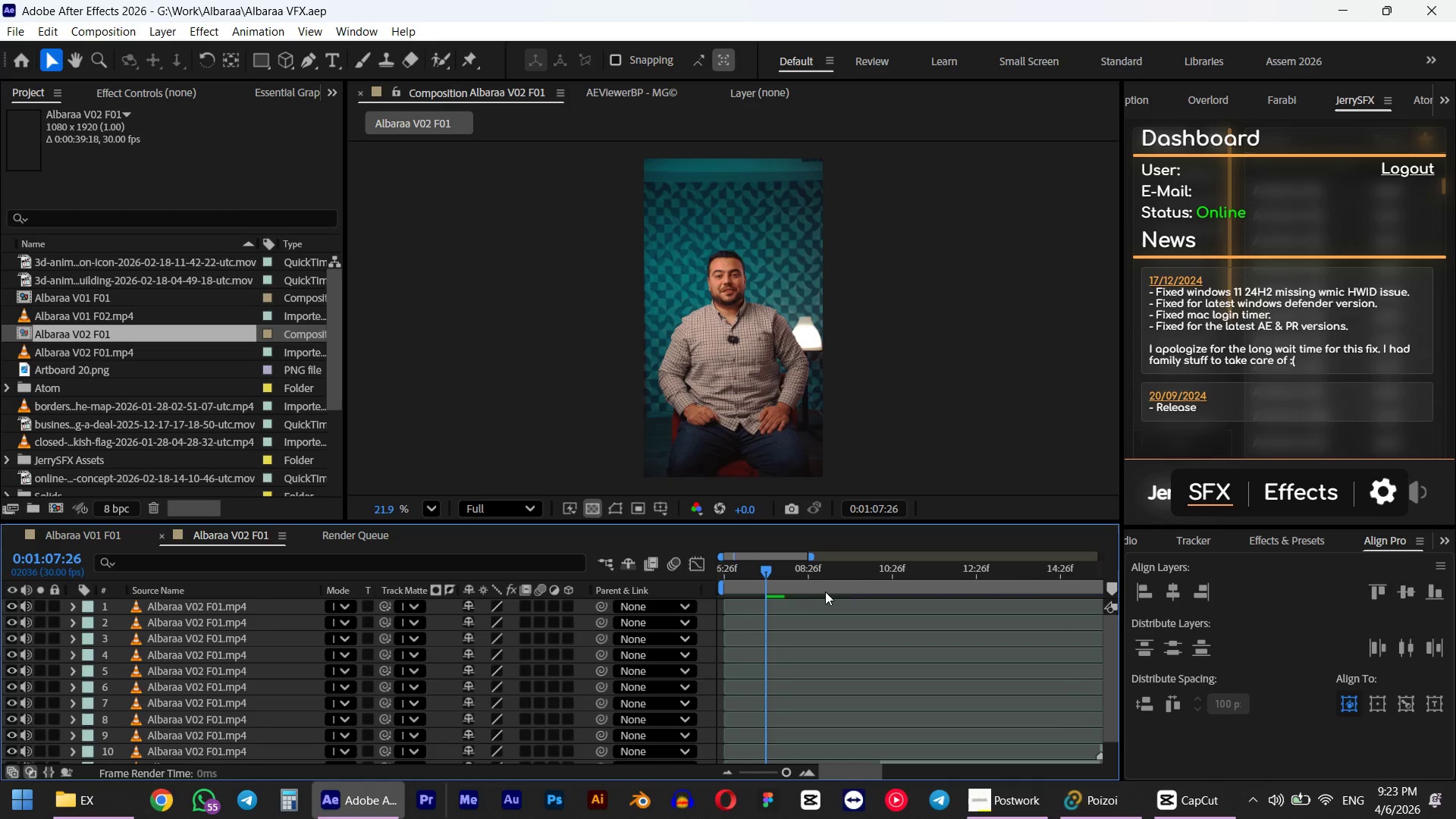 
scroll: coordinate [792, 610], scroll_direction: down, amount: 2.0
 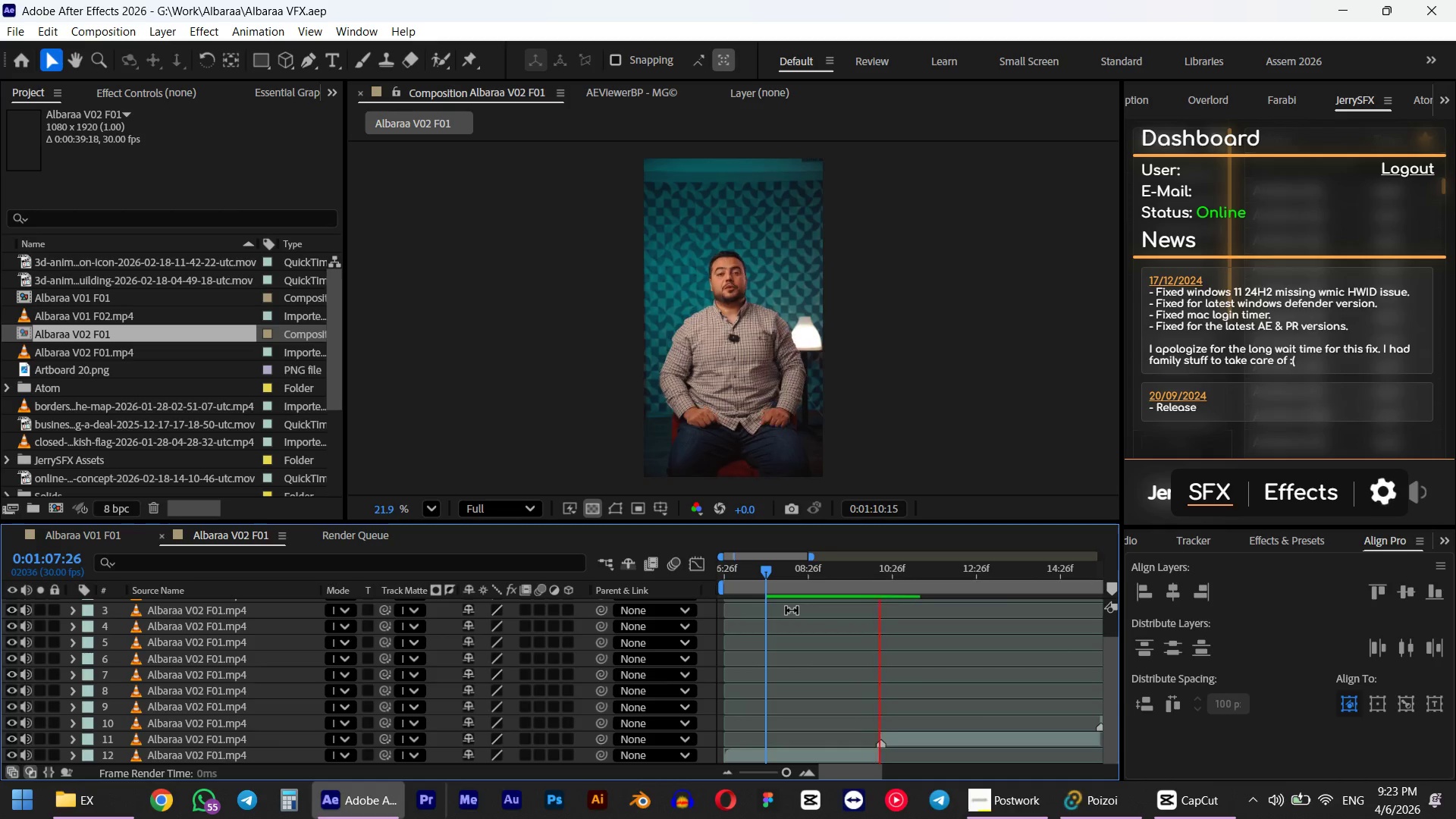 
key(Space)
 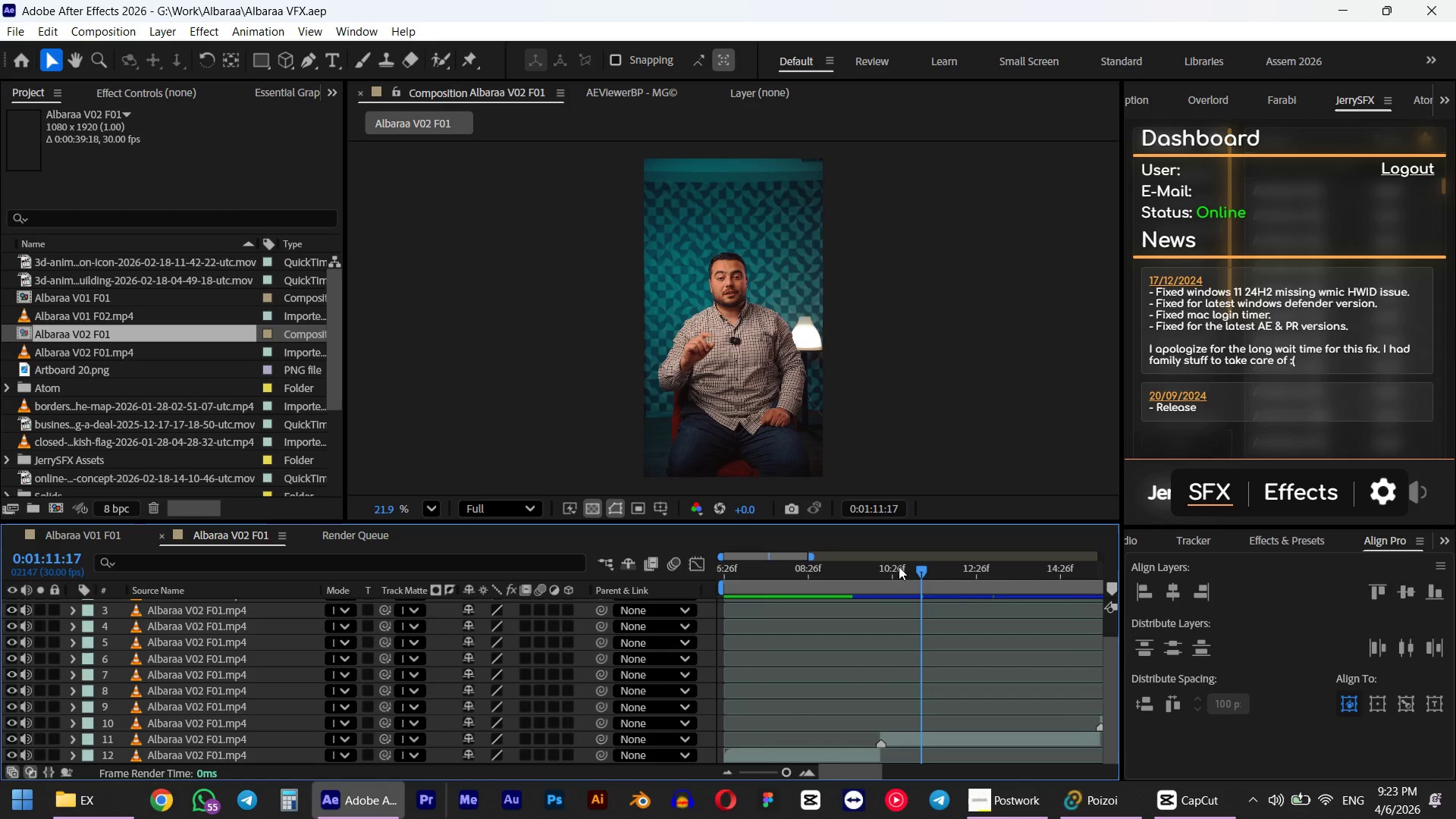 
left_click_drag(start_coordinate=[899, 566], to_coordinate=[617, 575])
 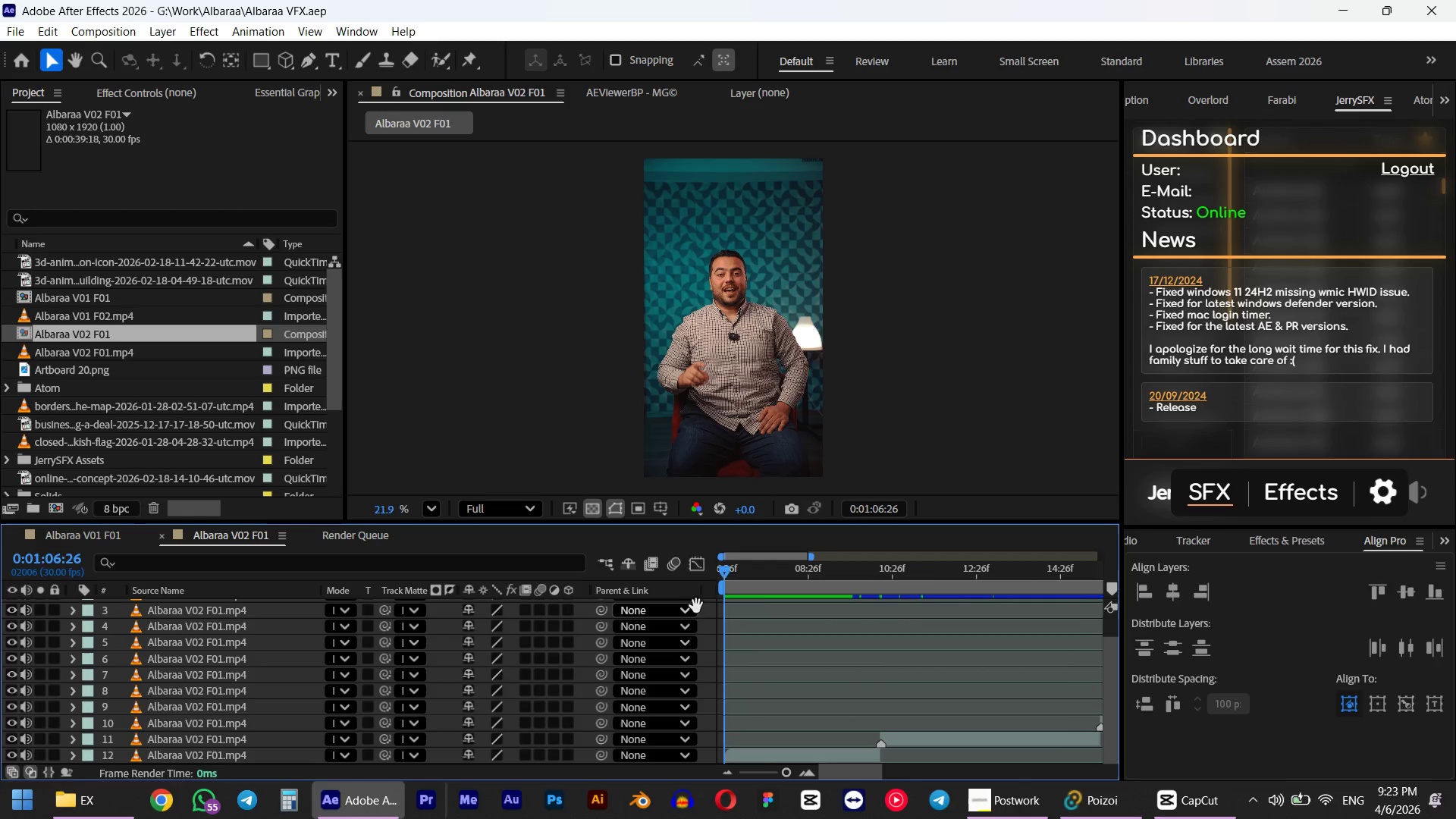 
hold_key(key=ShiftLeft, duration=2.2)
 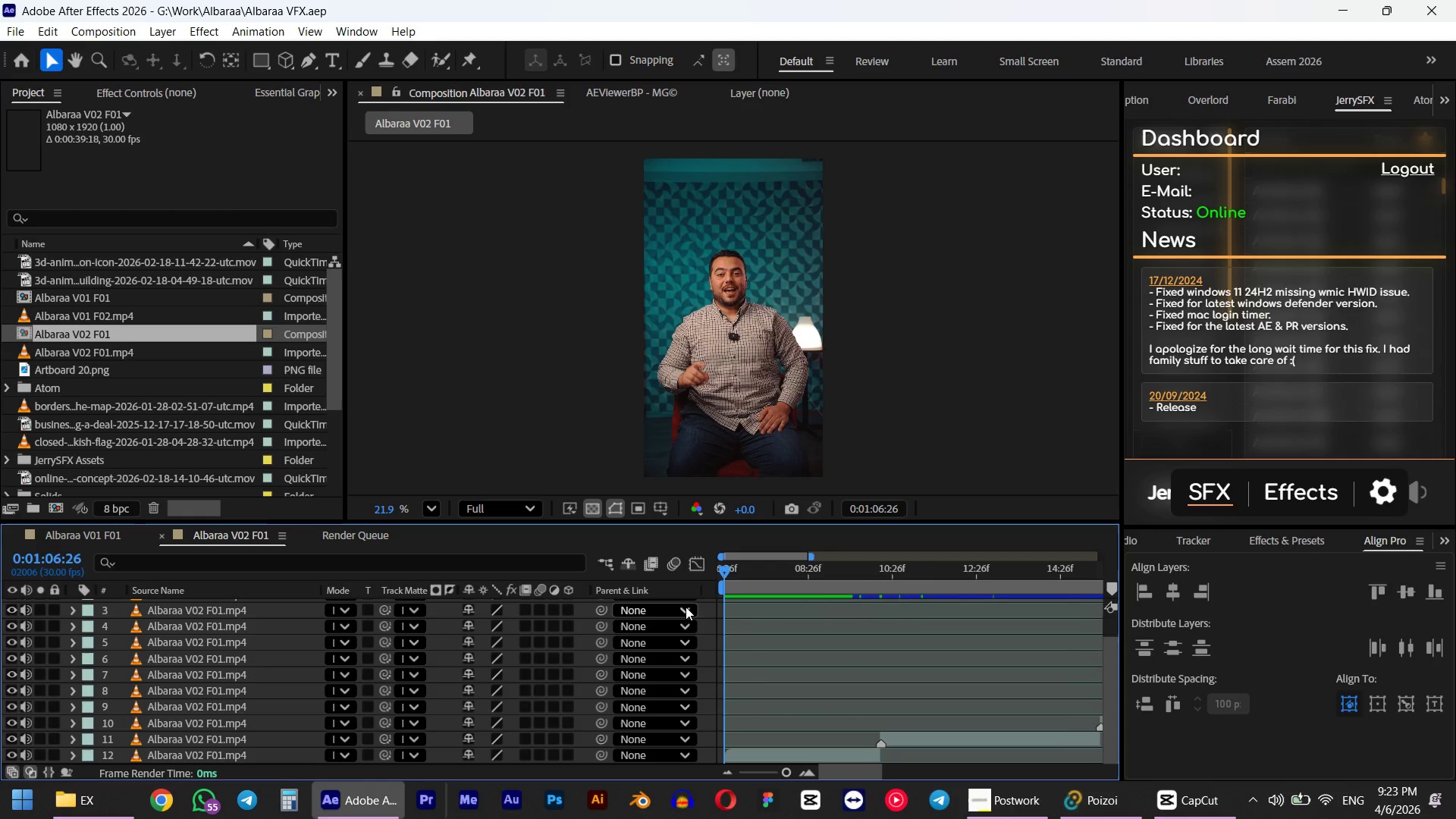 
key(Space)
 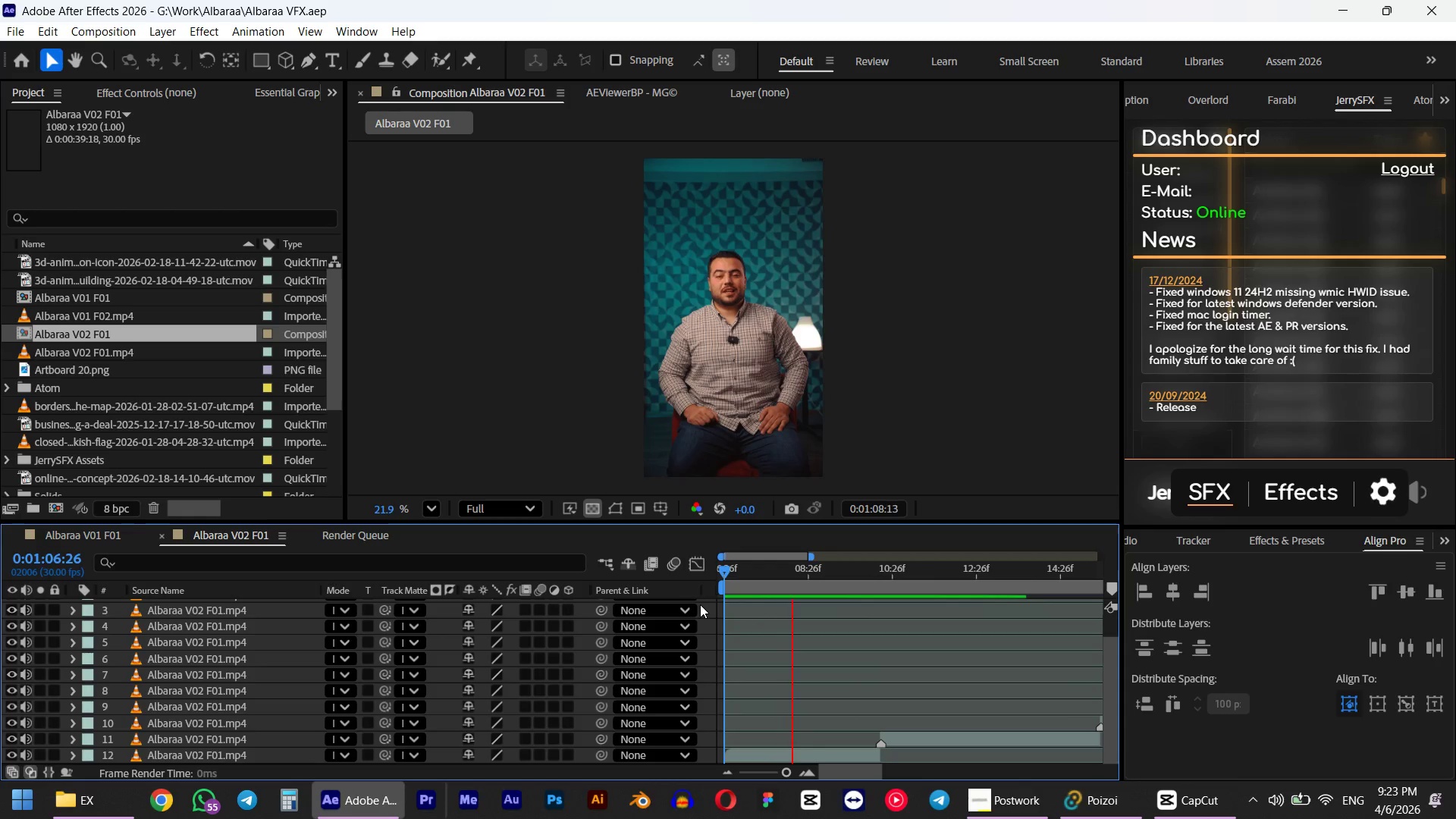 
key(Space)
 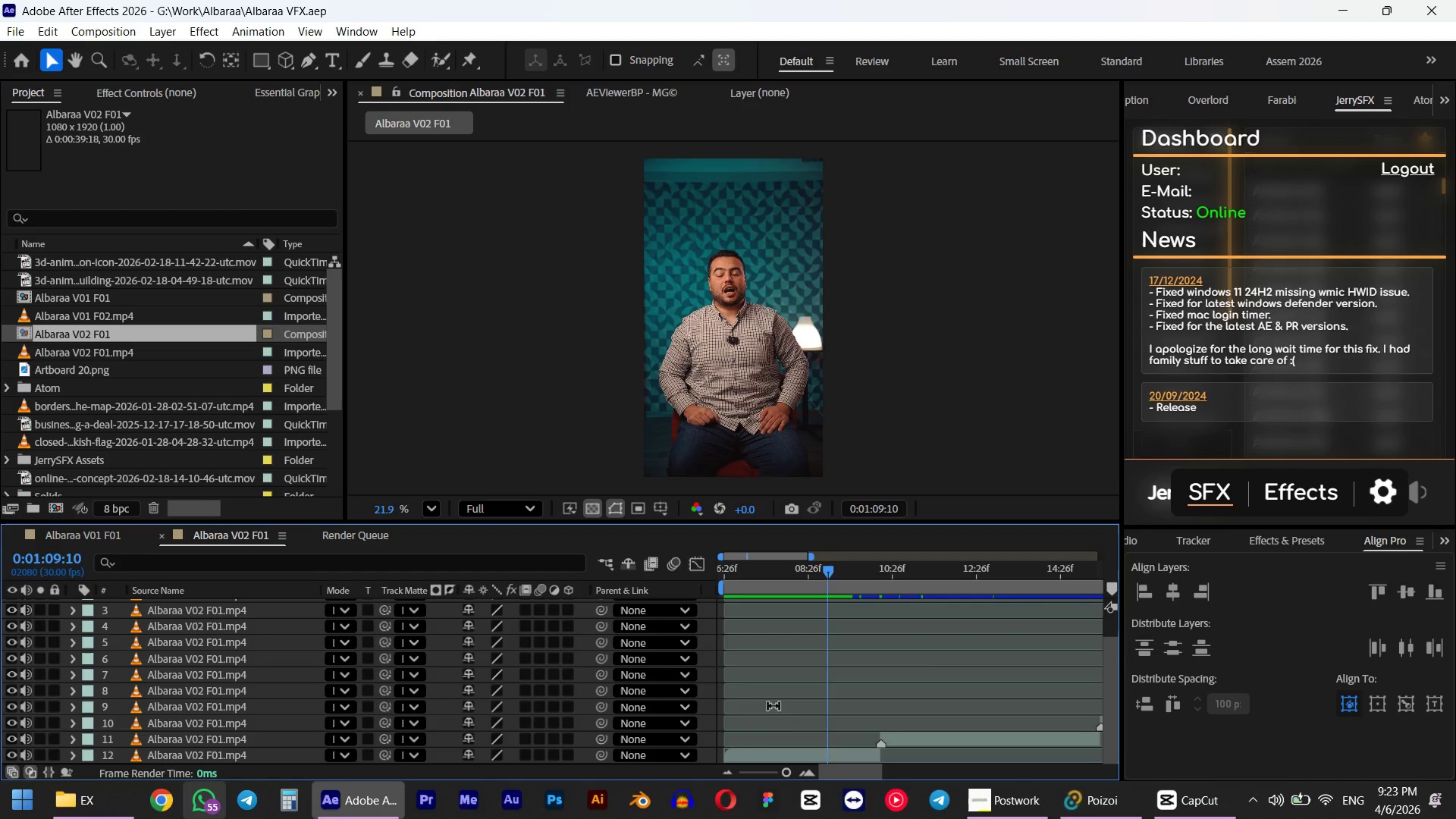 
left_click([762, 758])
 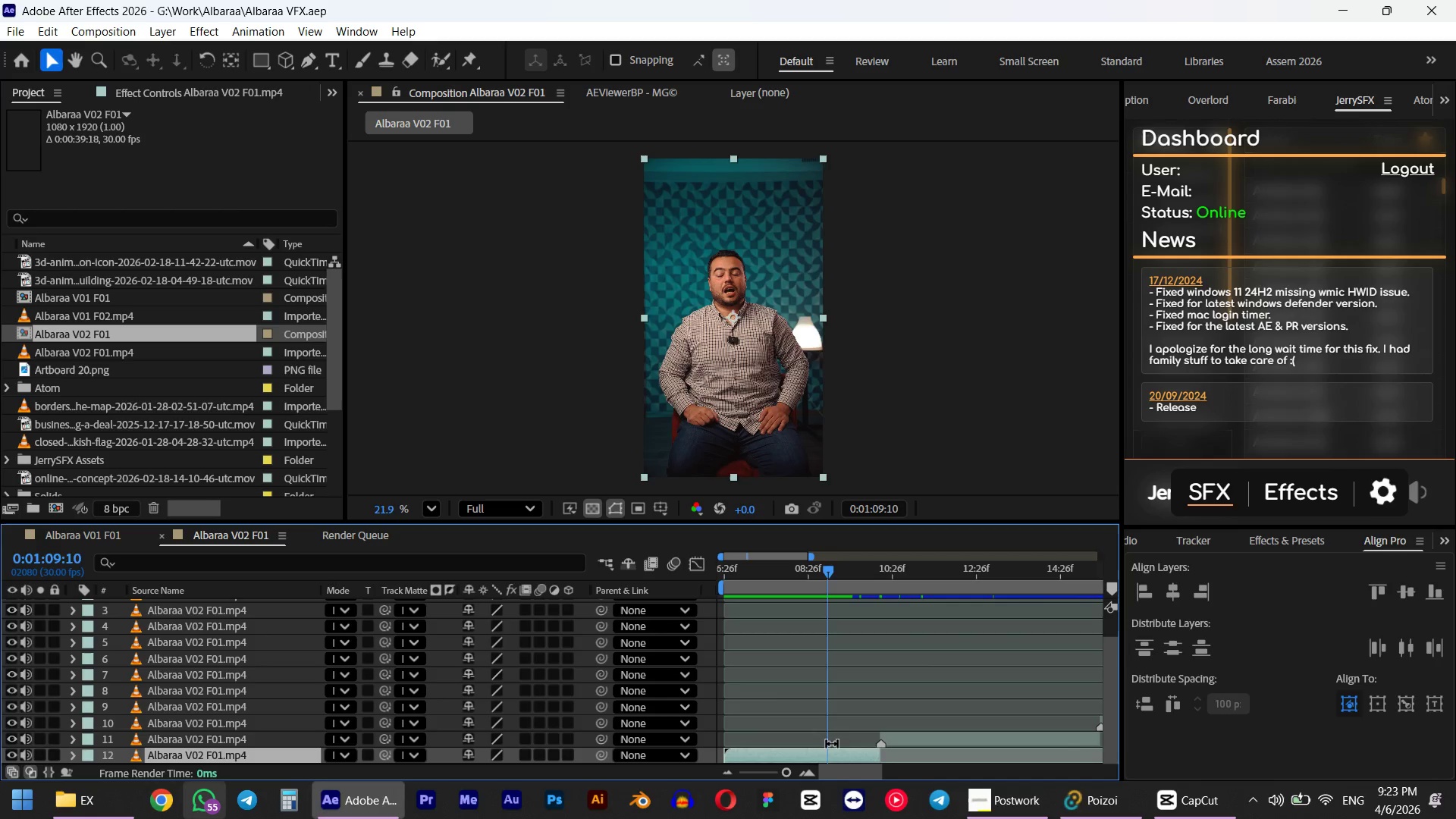 
double_click([808, 750])
 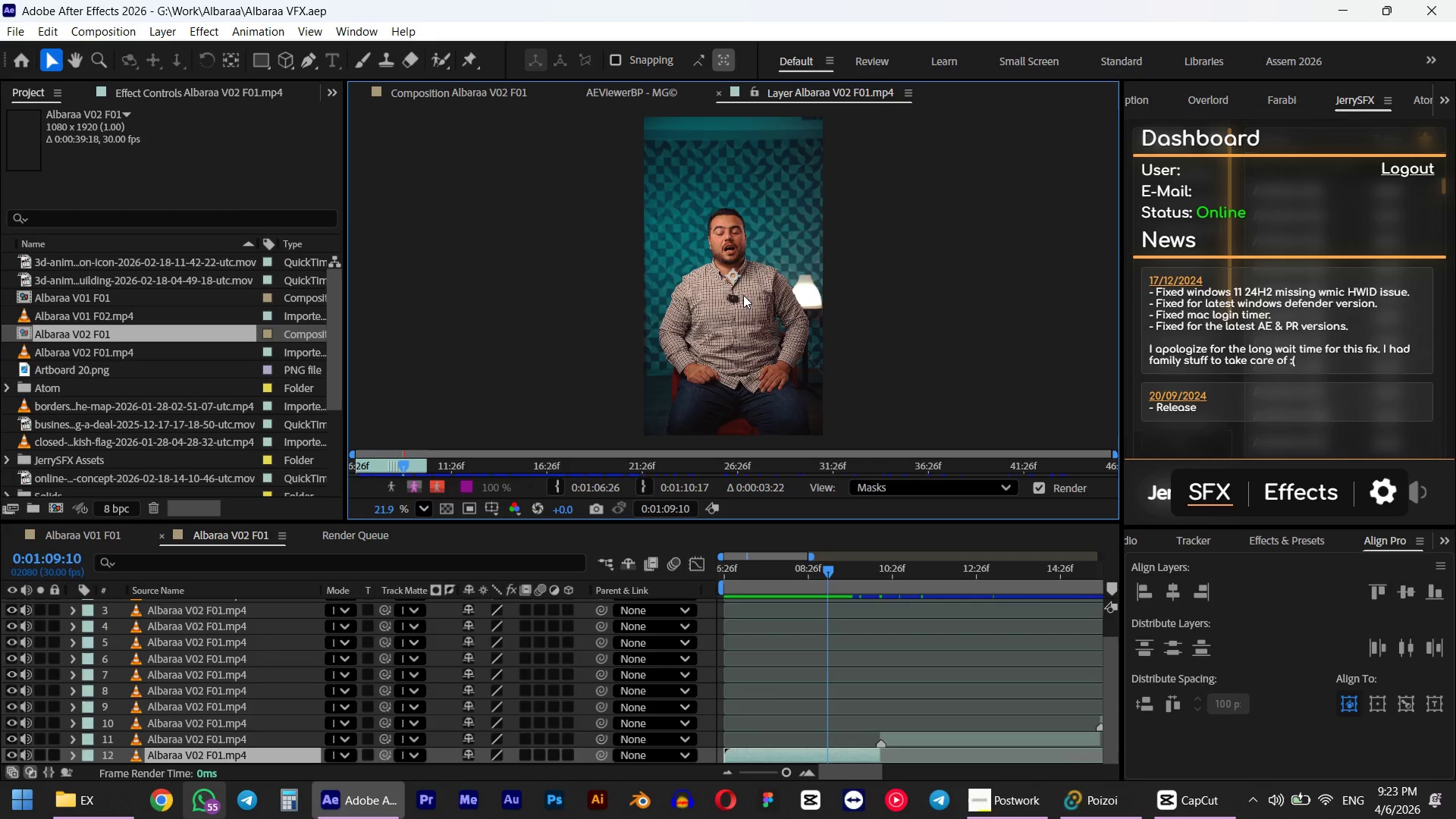 
scroll: coordinate [741, 289], scroll_direction: up, amount: 4.0
 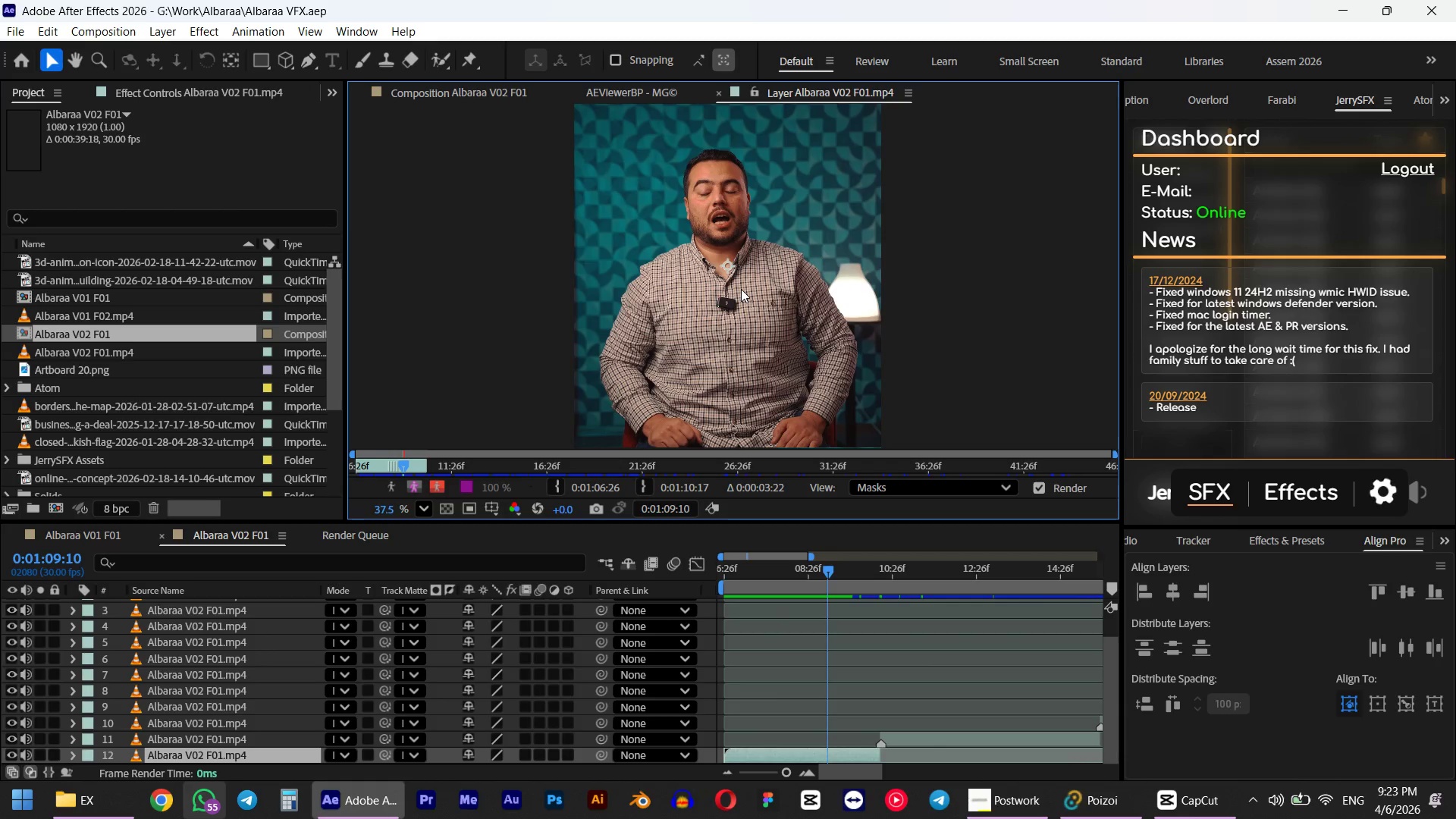 
scroll: coordinate [741, 290], scroll_direction: down, amount: 3.0
 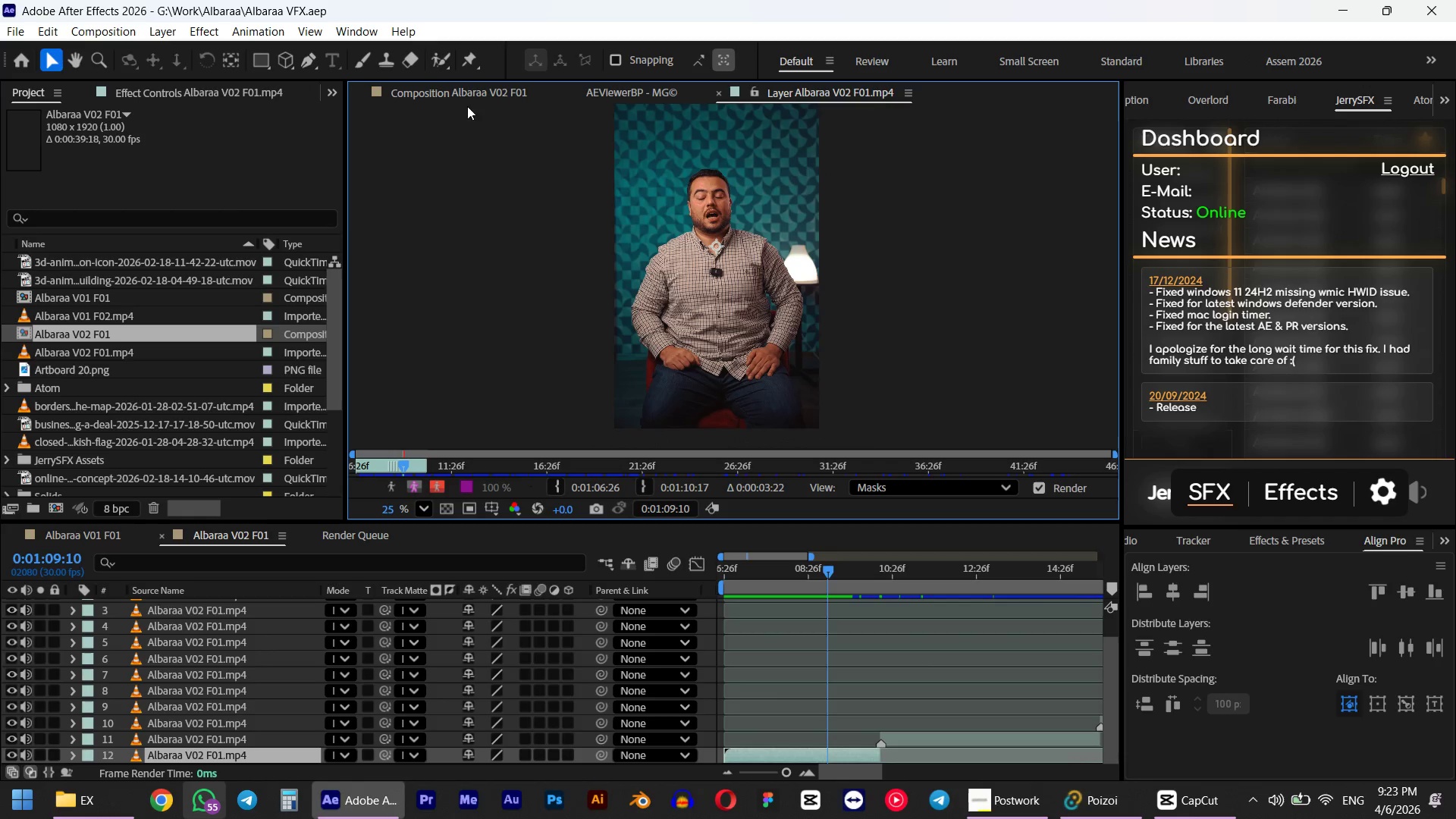 
left_click([440, 64])
 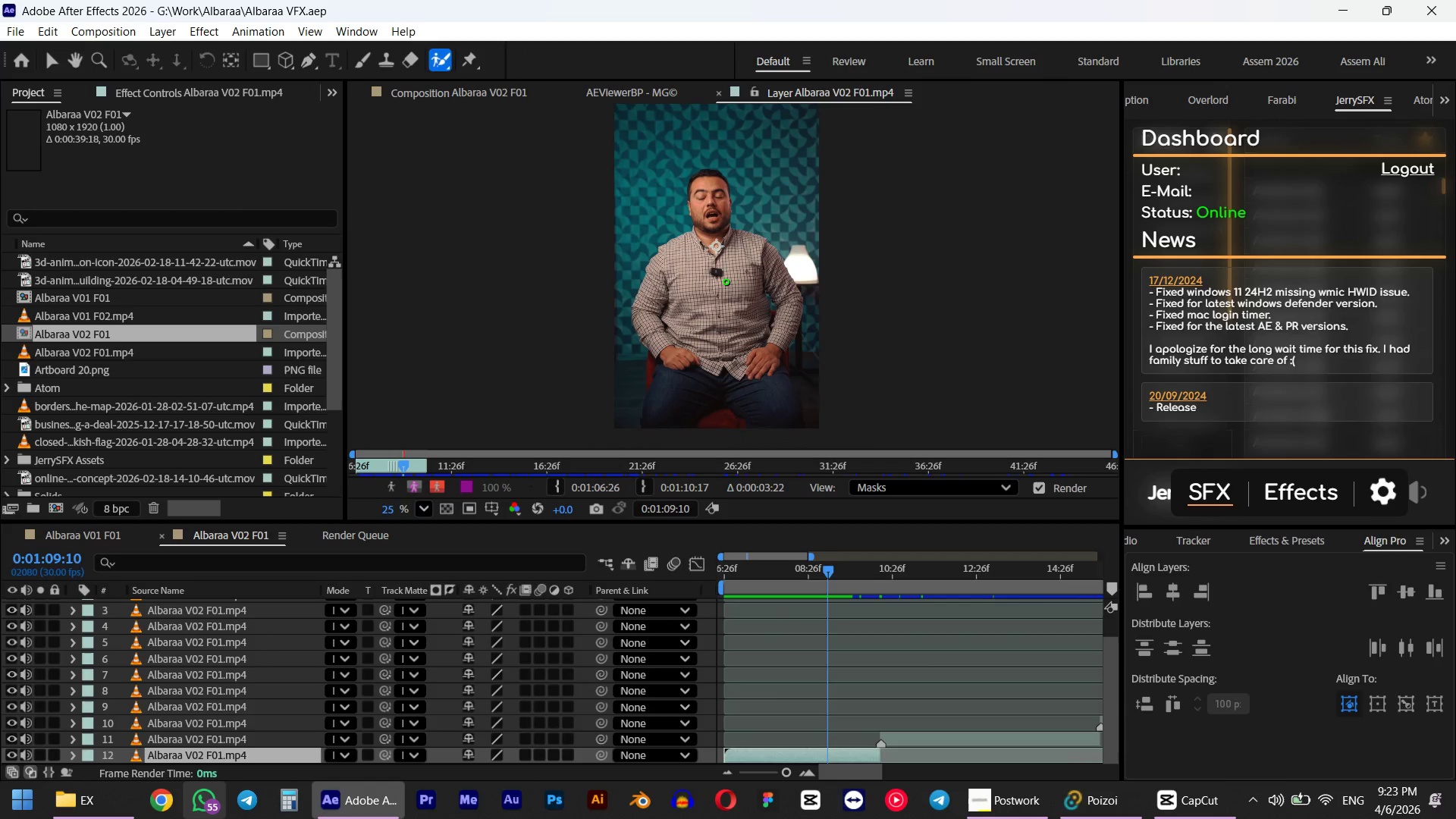 
hold_key(key=ControlLeft, duration=0.52)
 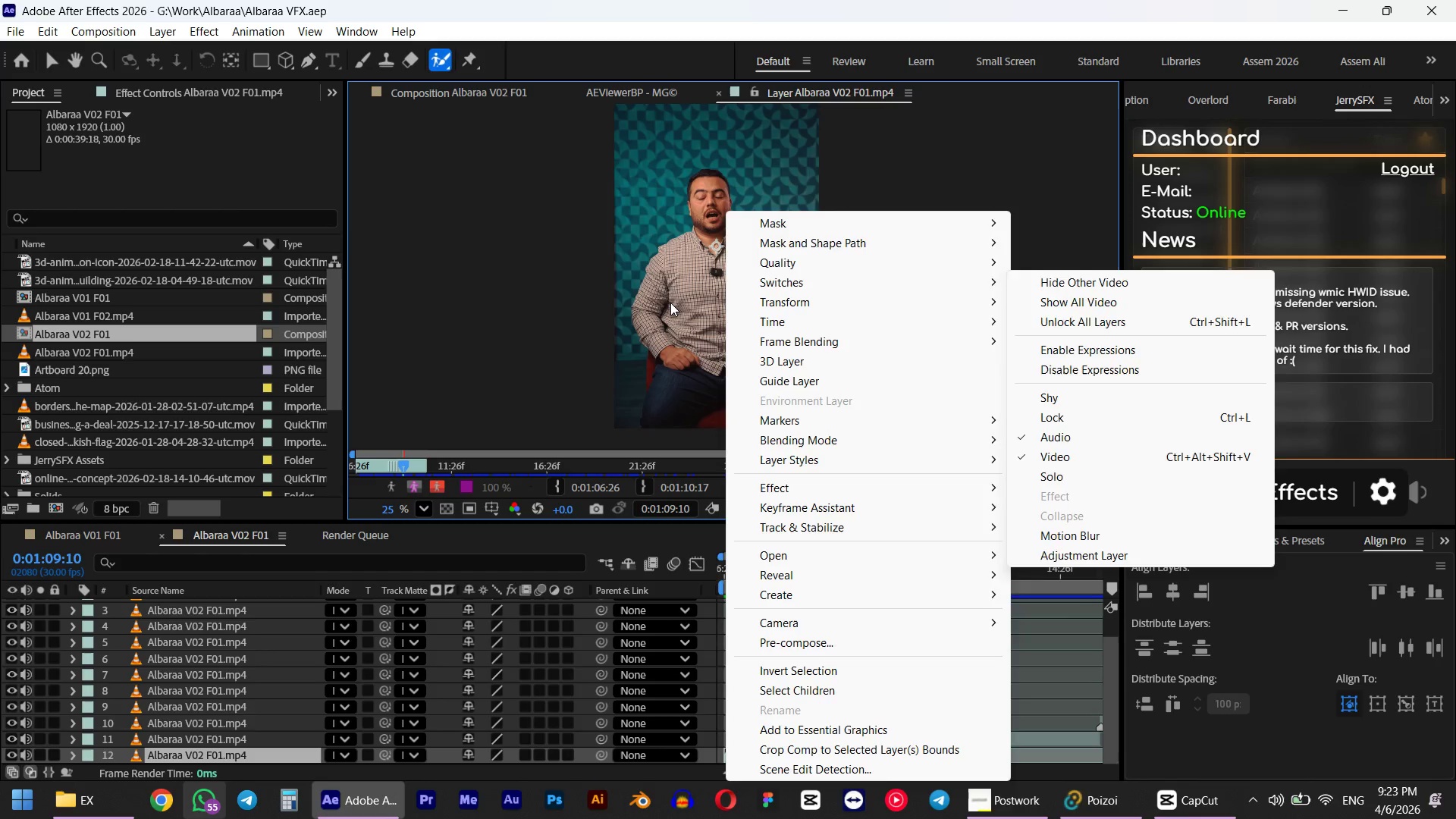 
right_click([670, 303])
 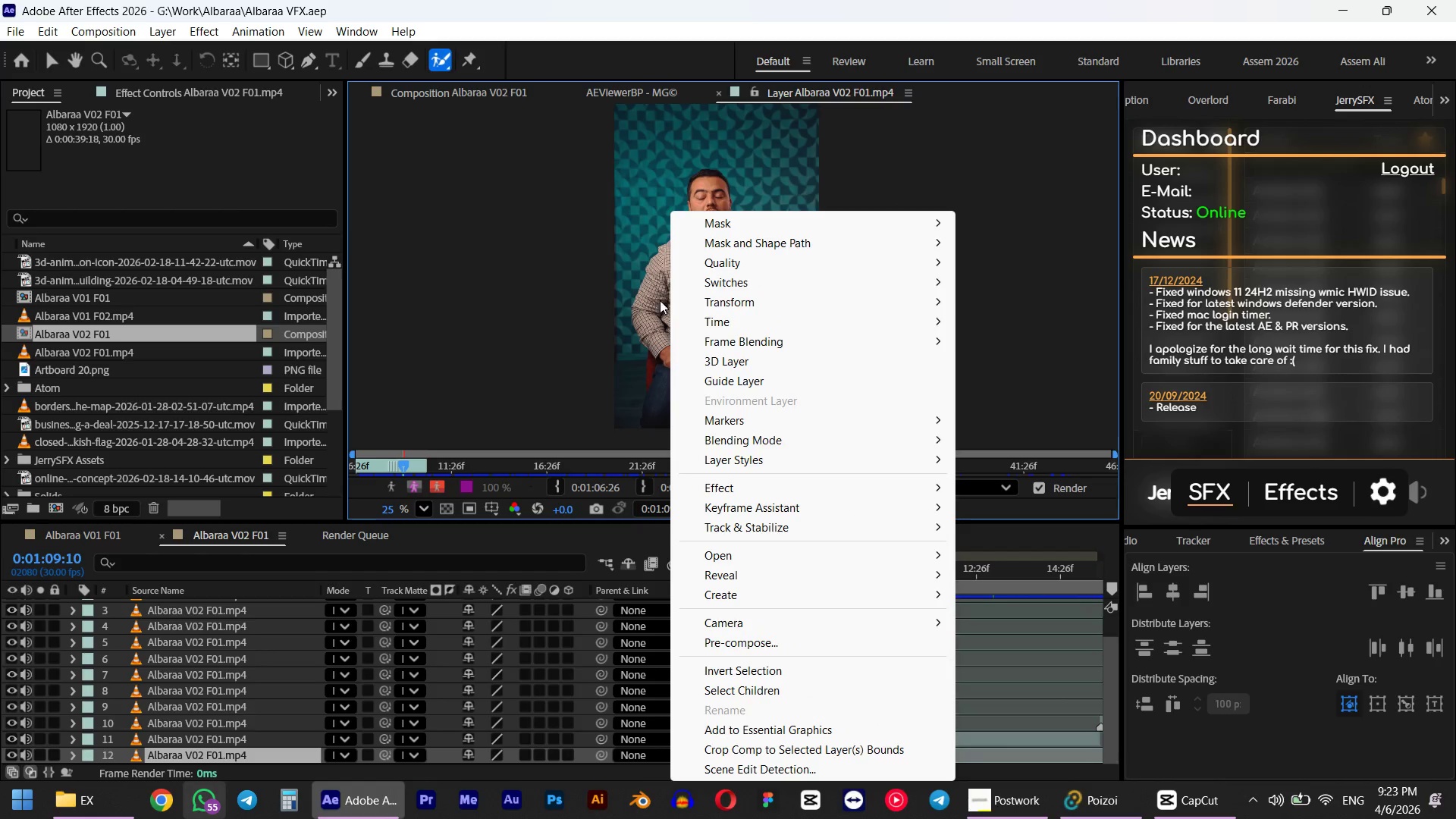 
hold_key(key=AltLeft, duration=0.81)
left_click_drag(start_coordinate=[648, 301], to_coordinate=[665, 303])
 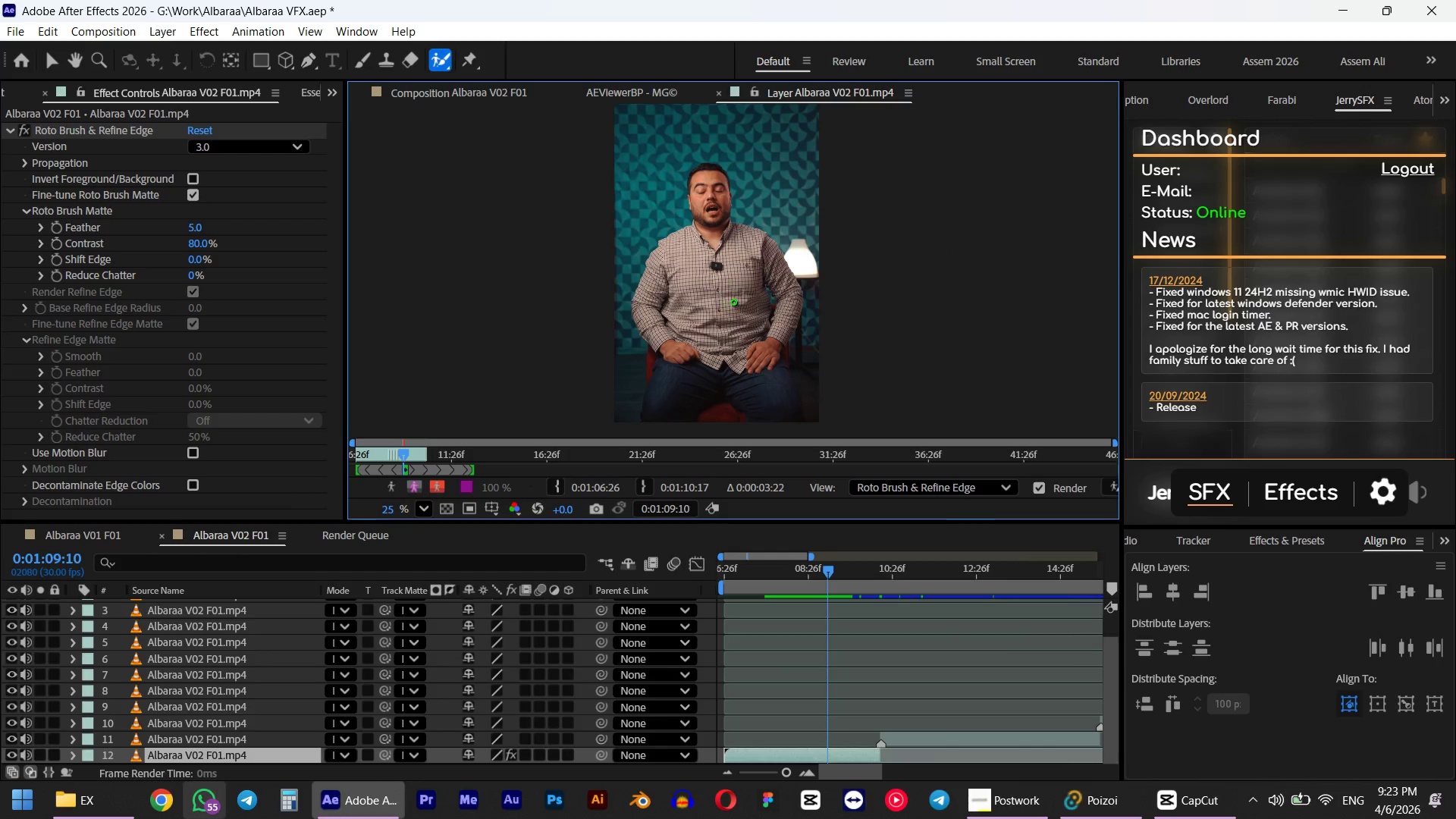 
key(Control+Z)
 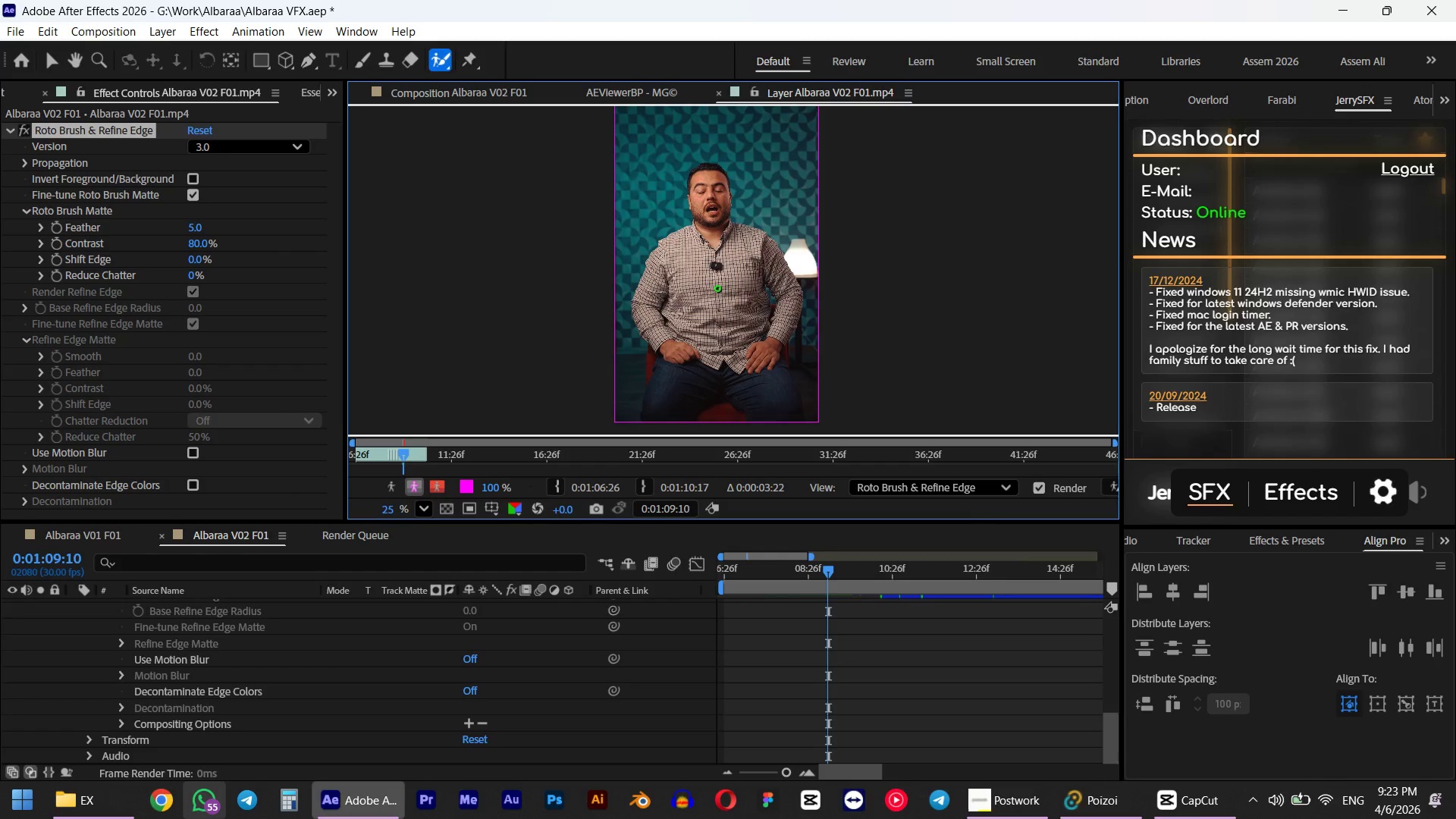 
key(Control+Z)
 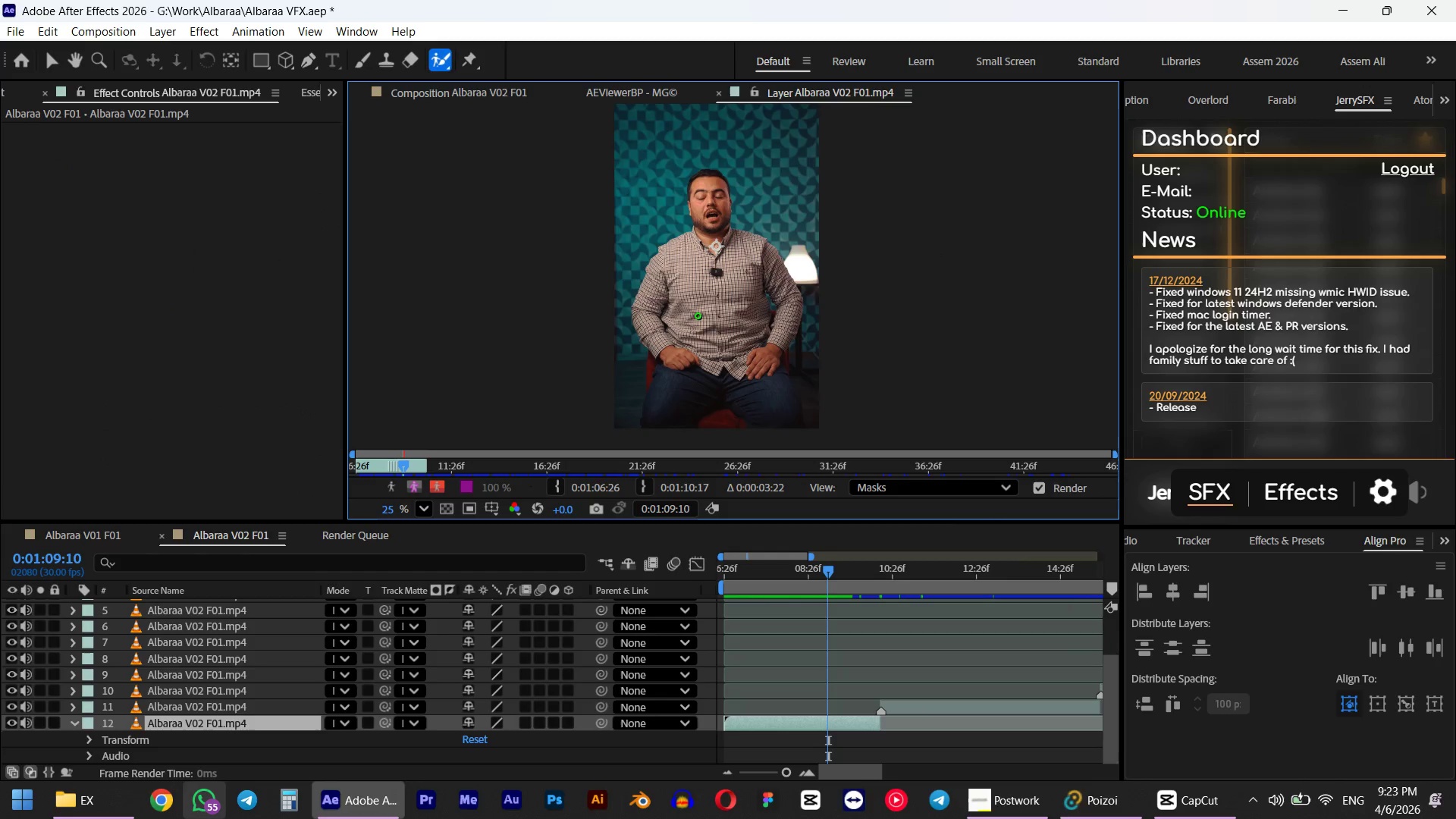 
hold_key(key=AltLeft, duration=0.47)
scroll: coordinate [699, 318], scroll_direction: up, amount: 3.0
 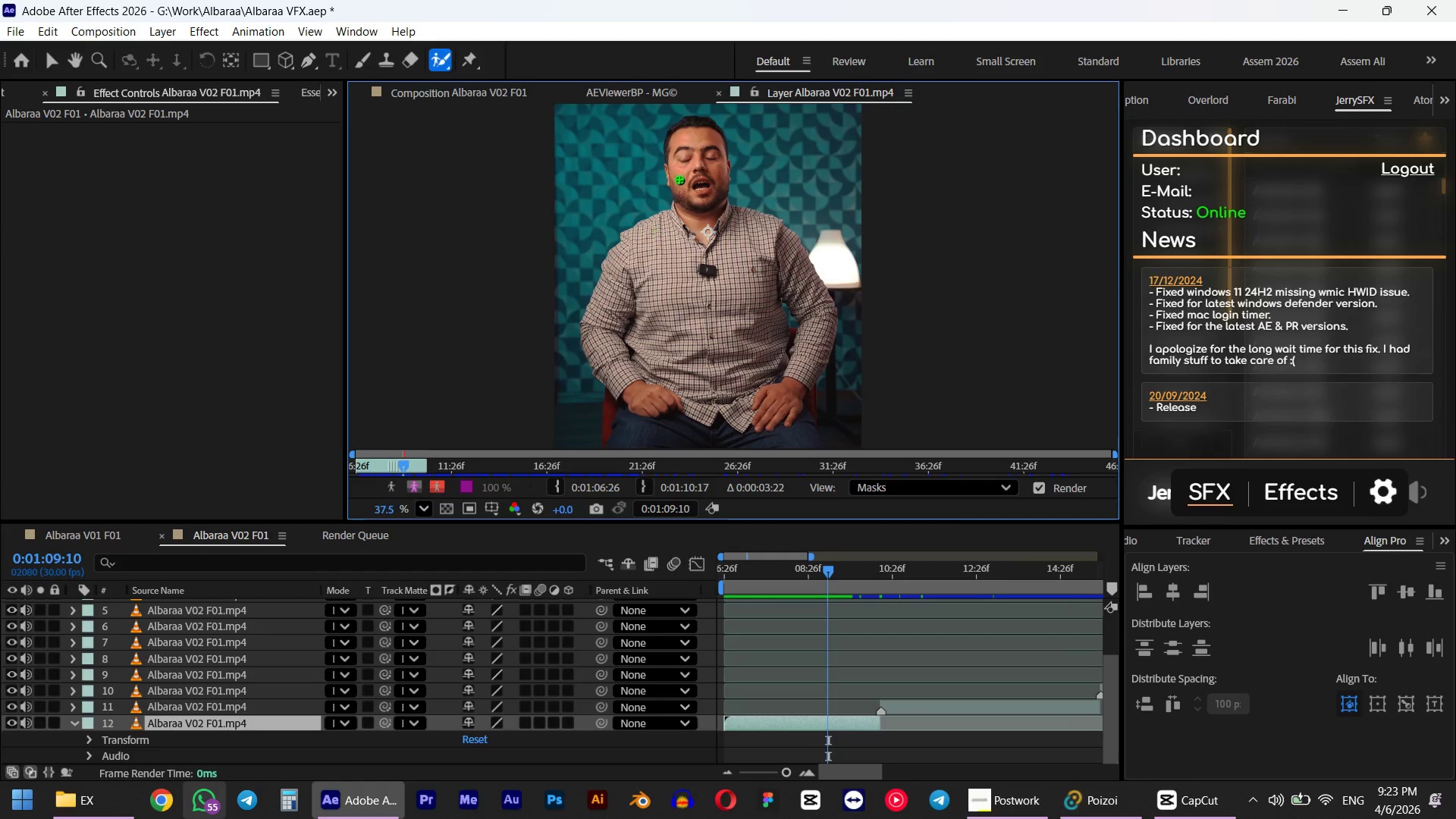 
left_click_drag(start_coordinate=[682, 136], to_coordinate=[632, 358])
 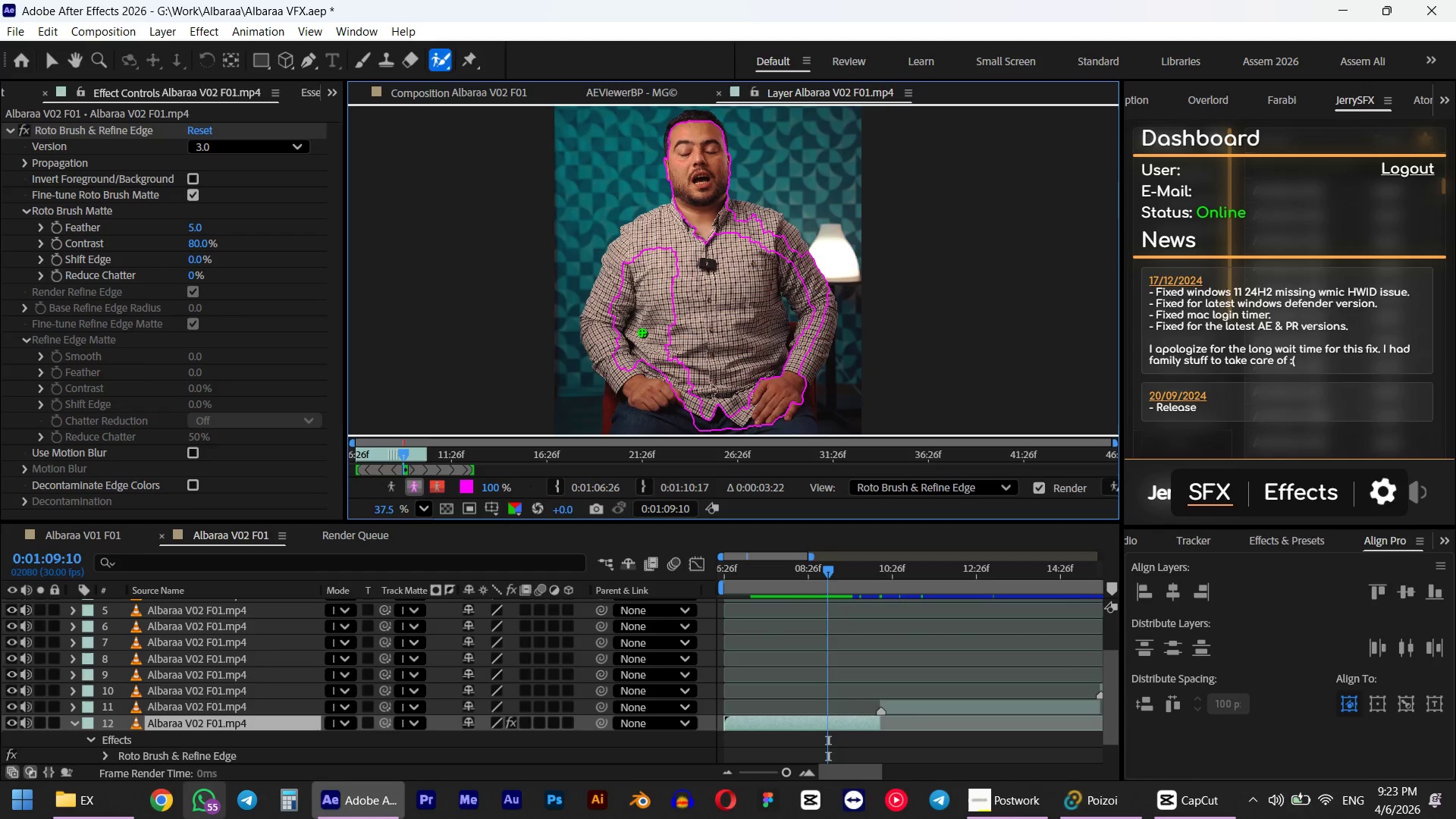 
scroll: coordinate [647, 316], scroll_direction: down, amount: 3.0
 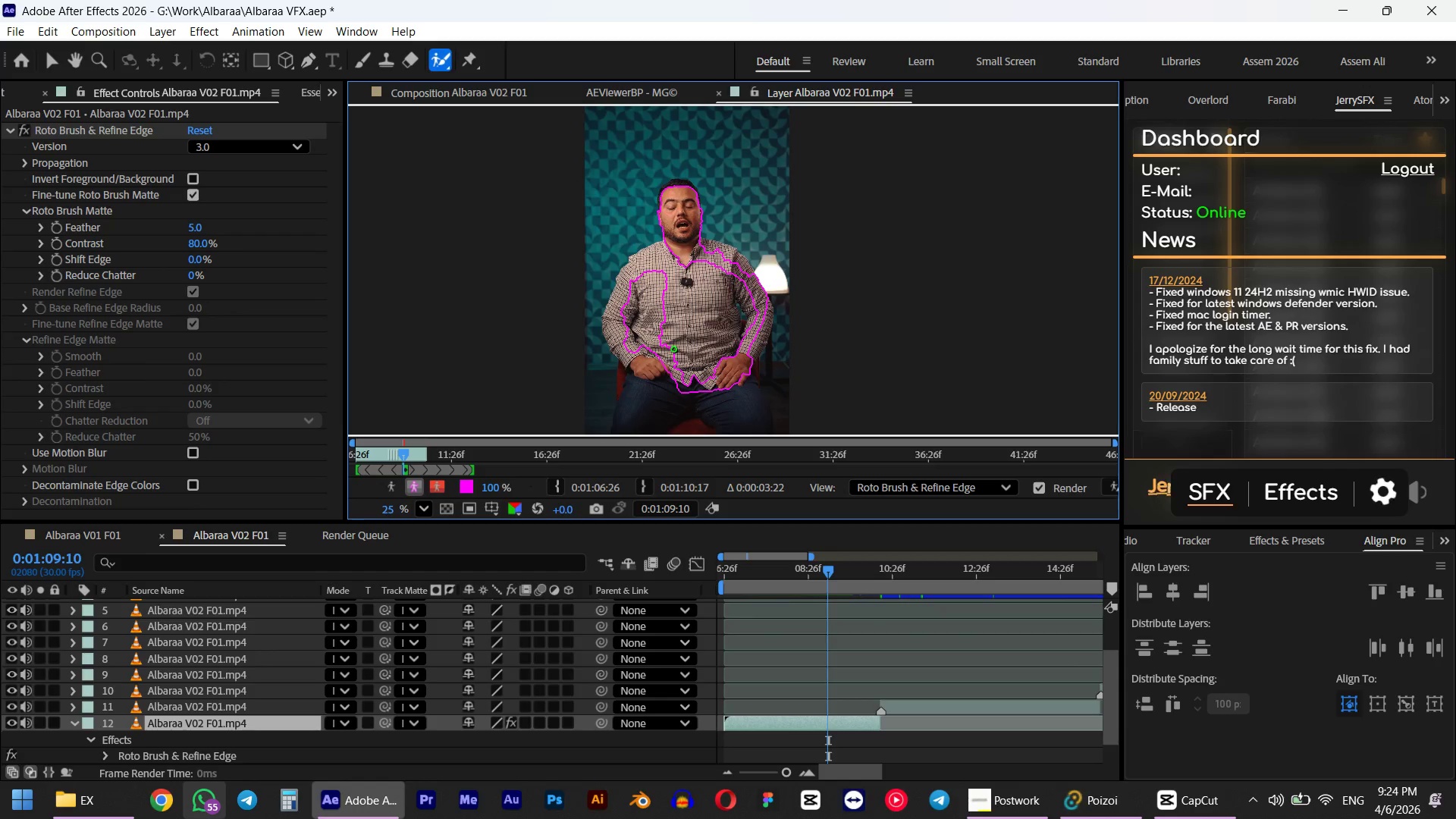 
hold_key(key=ControlLeft, duration=1.3)
left_click_drag(start_coordinate=[673, 348], to_coordinate=[690, 344])
 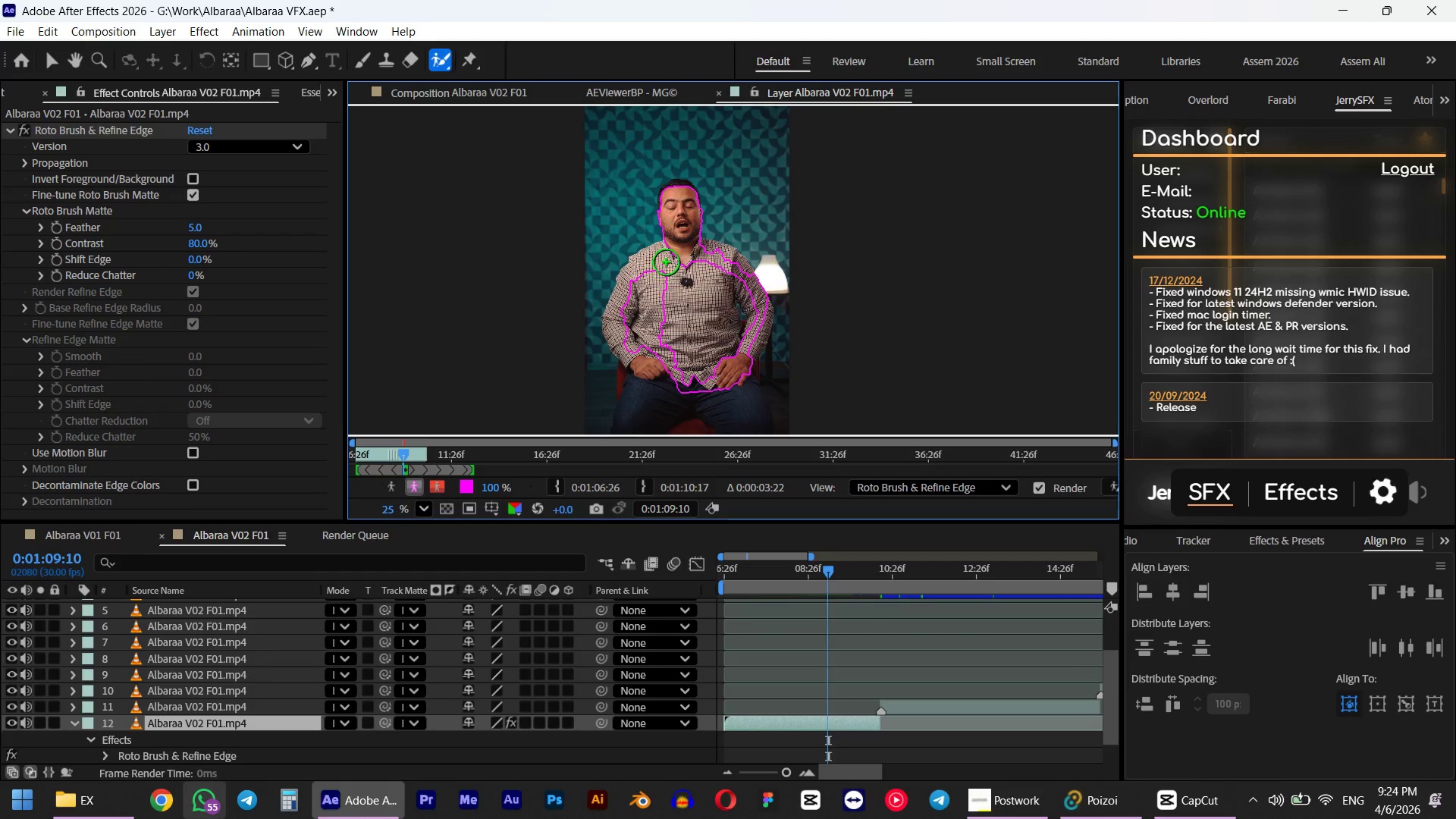 
left_click_drag(start_coordinate=[677, 254], to_coordinate=[649, 422])
 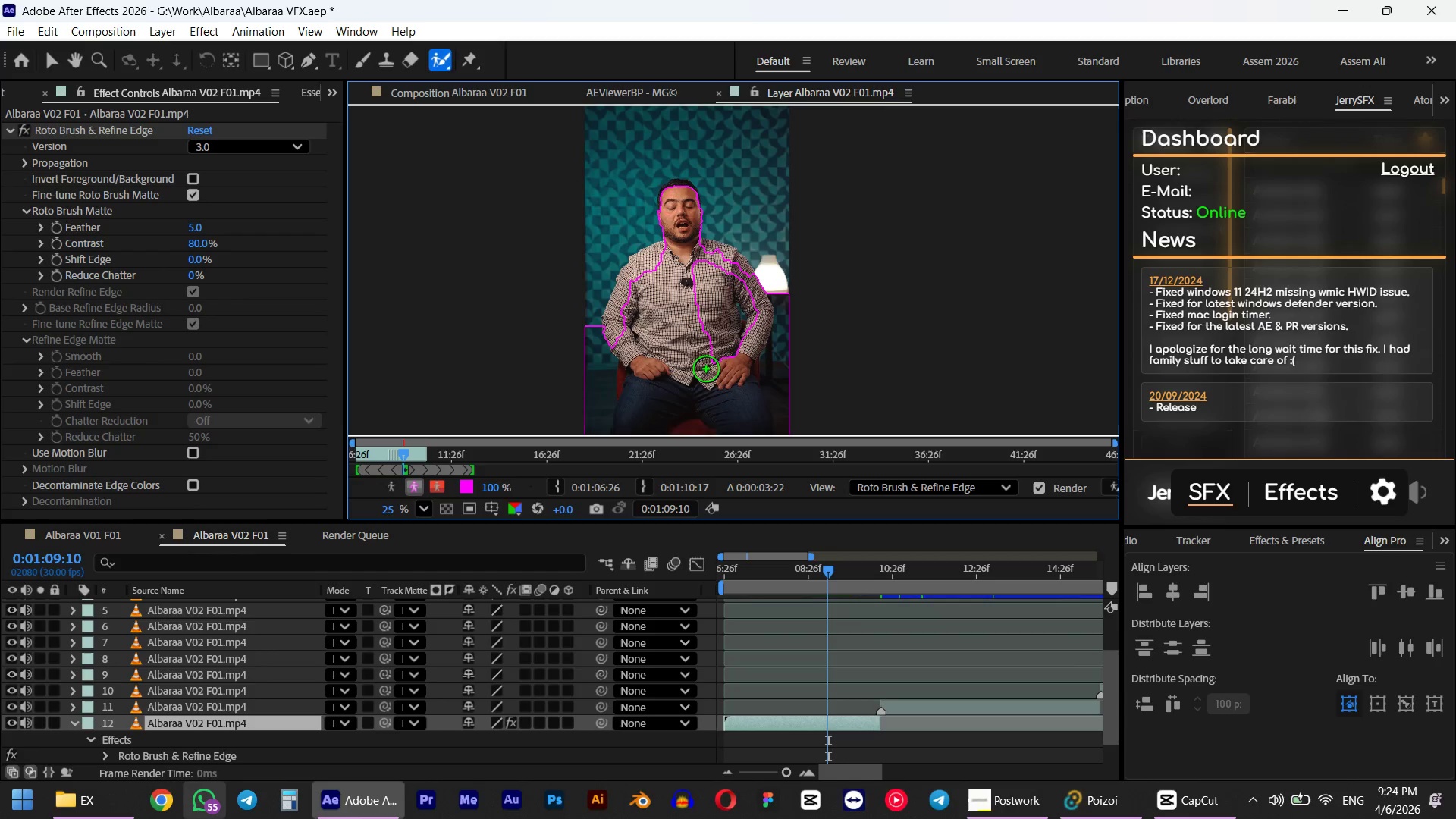 
scroll: coordinate [716, 375], scroll_direction: up, amount: 4.0
 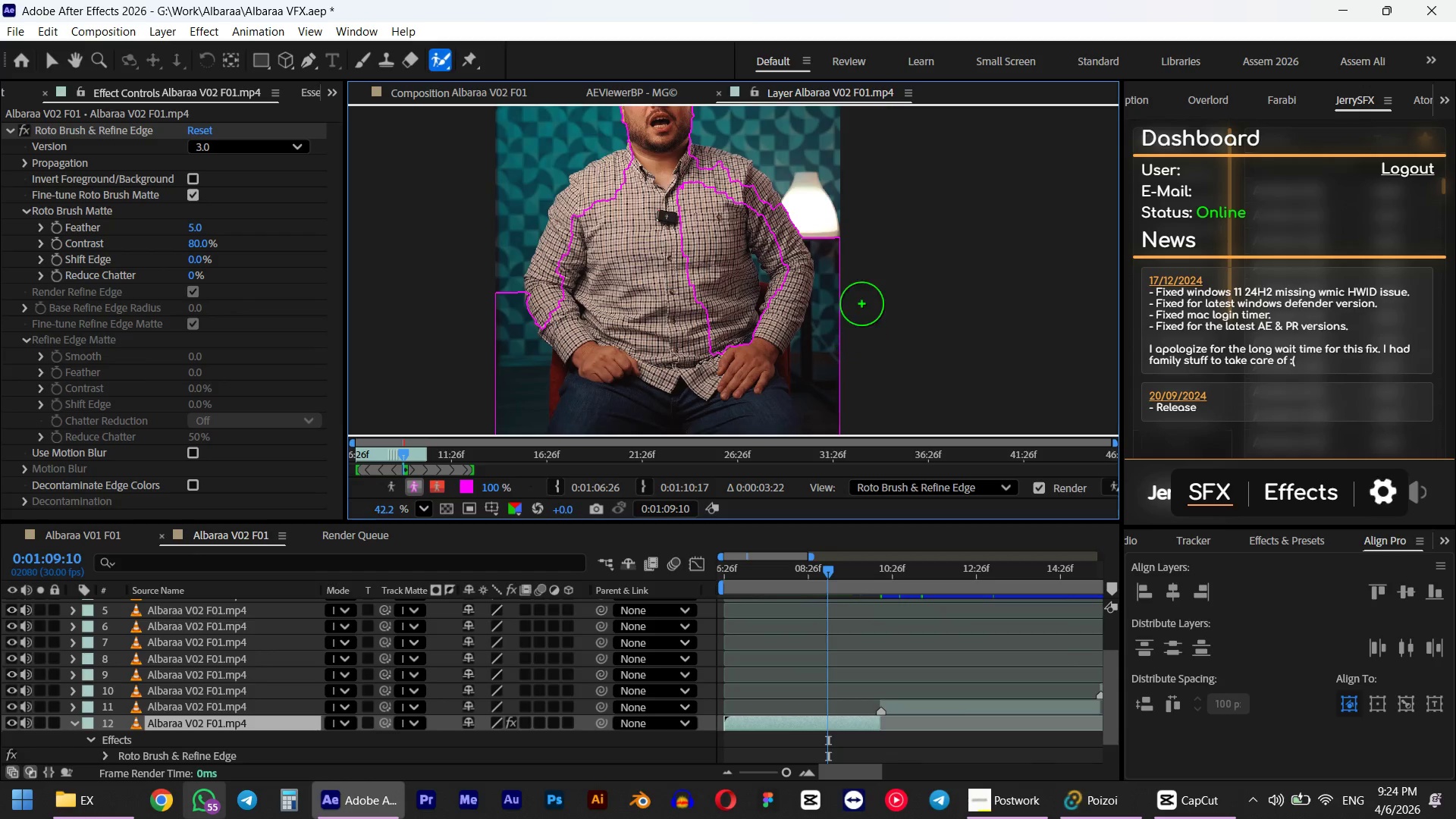 
hold_key(key=AltLeft, duration=0.62)
left_click([843, 332])
 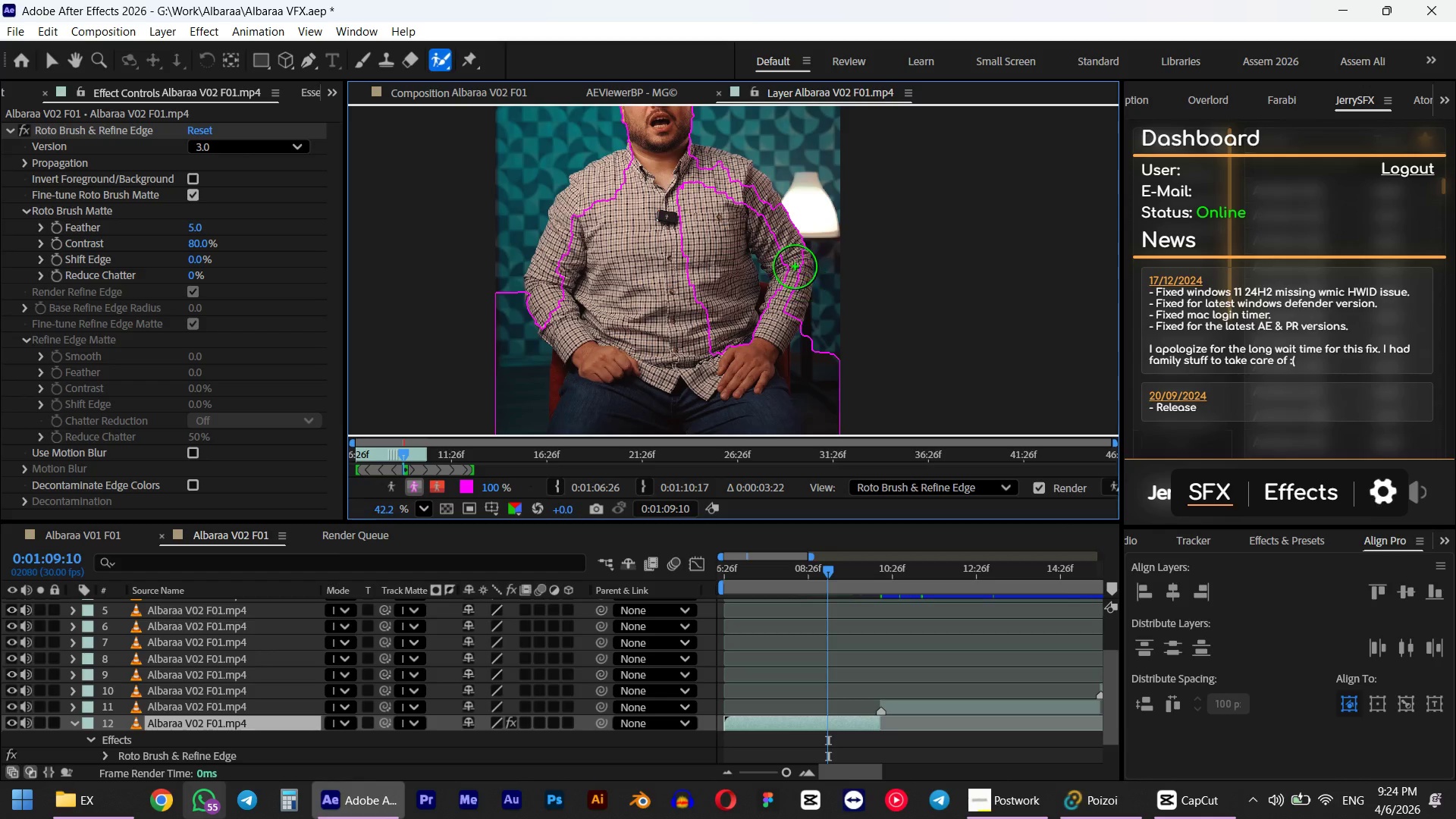 
left_click_drag(start_coordinate=[789, 269], to_coordinate=[744, 374])
 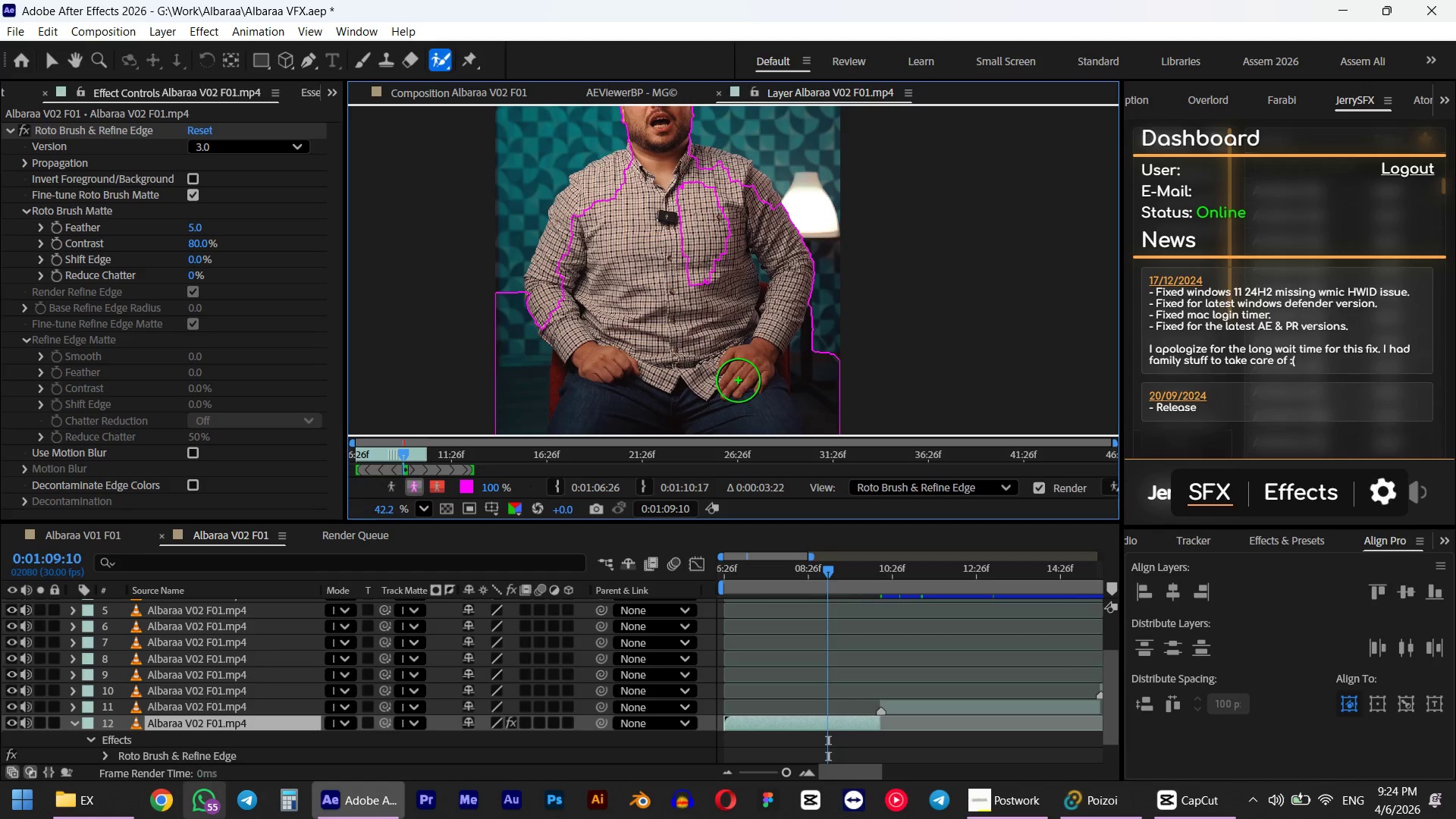 
hold_key(key=AltLeft, duration=0.81)
left_click_drag(start_coordinate=[818, 371], to_coordinate=[868, 404])
 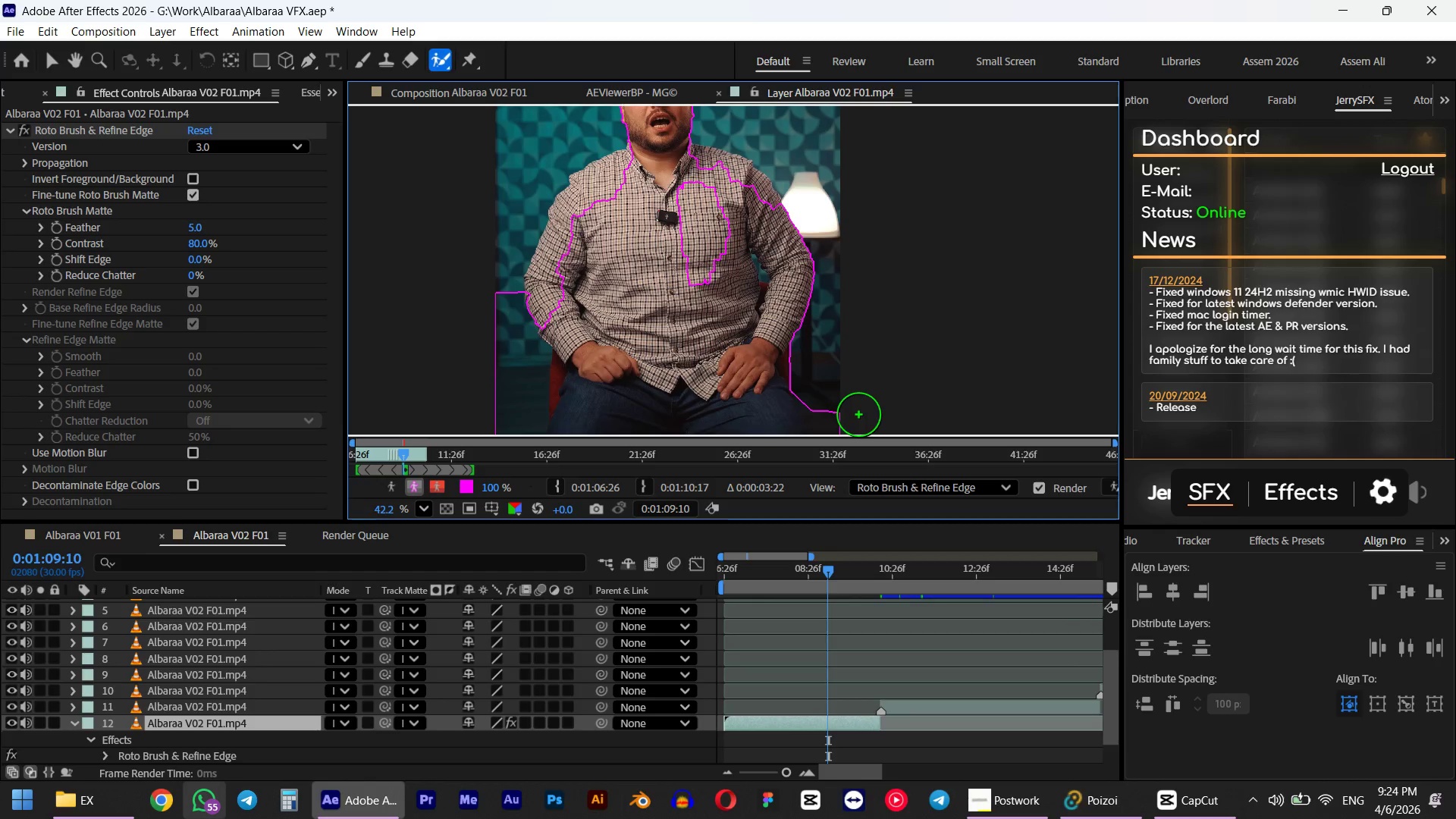 
scroll: coordinate [790, 380], scroll_direction: up, amount: 5.0
 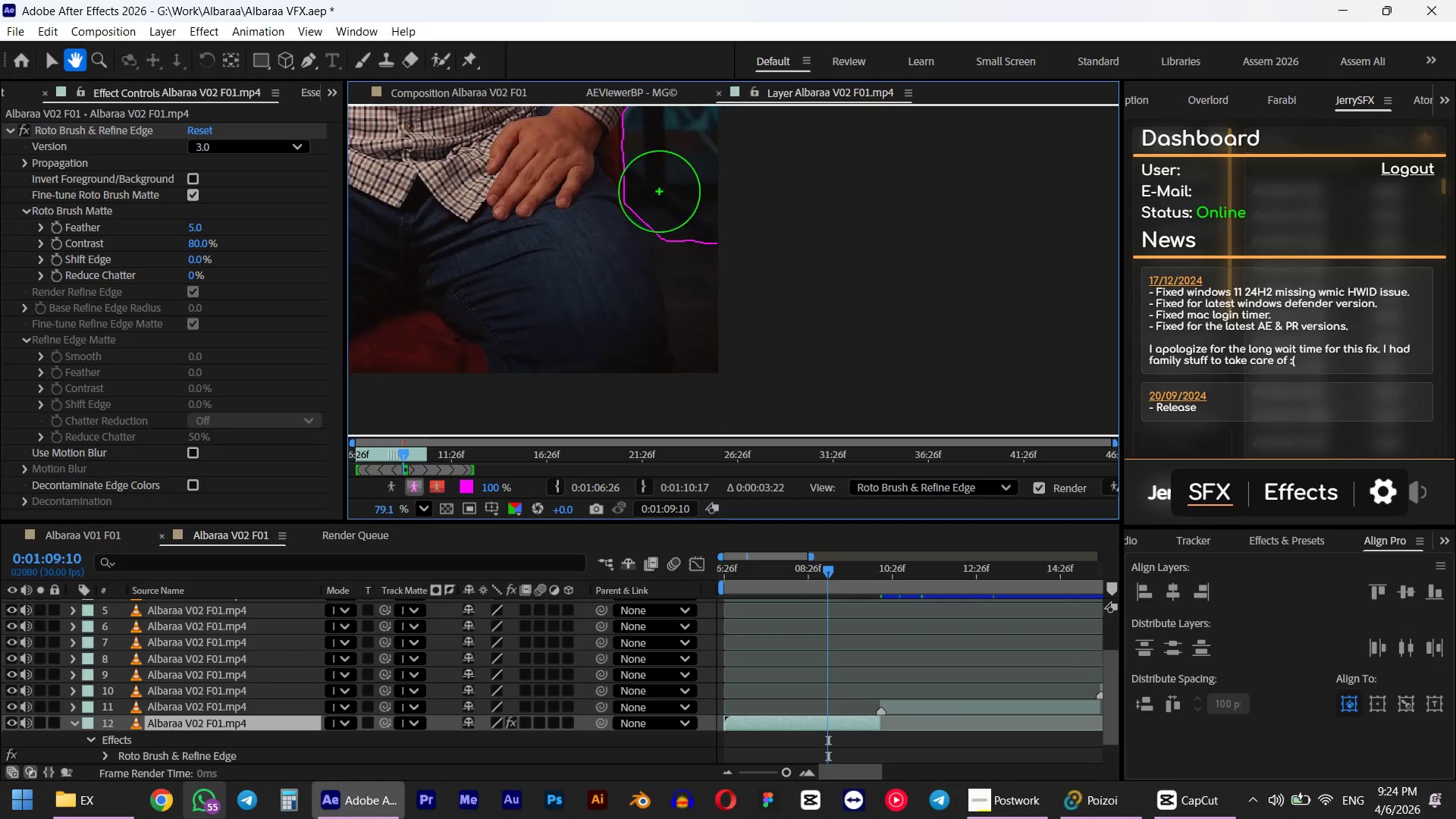 
hold_key(key=AltLeft, duration=0.61)
left_click_drag(start_coordinate=[717, 247], to_coordinate=[758, 370])
 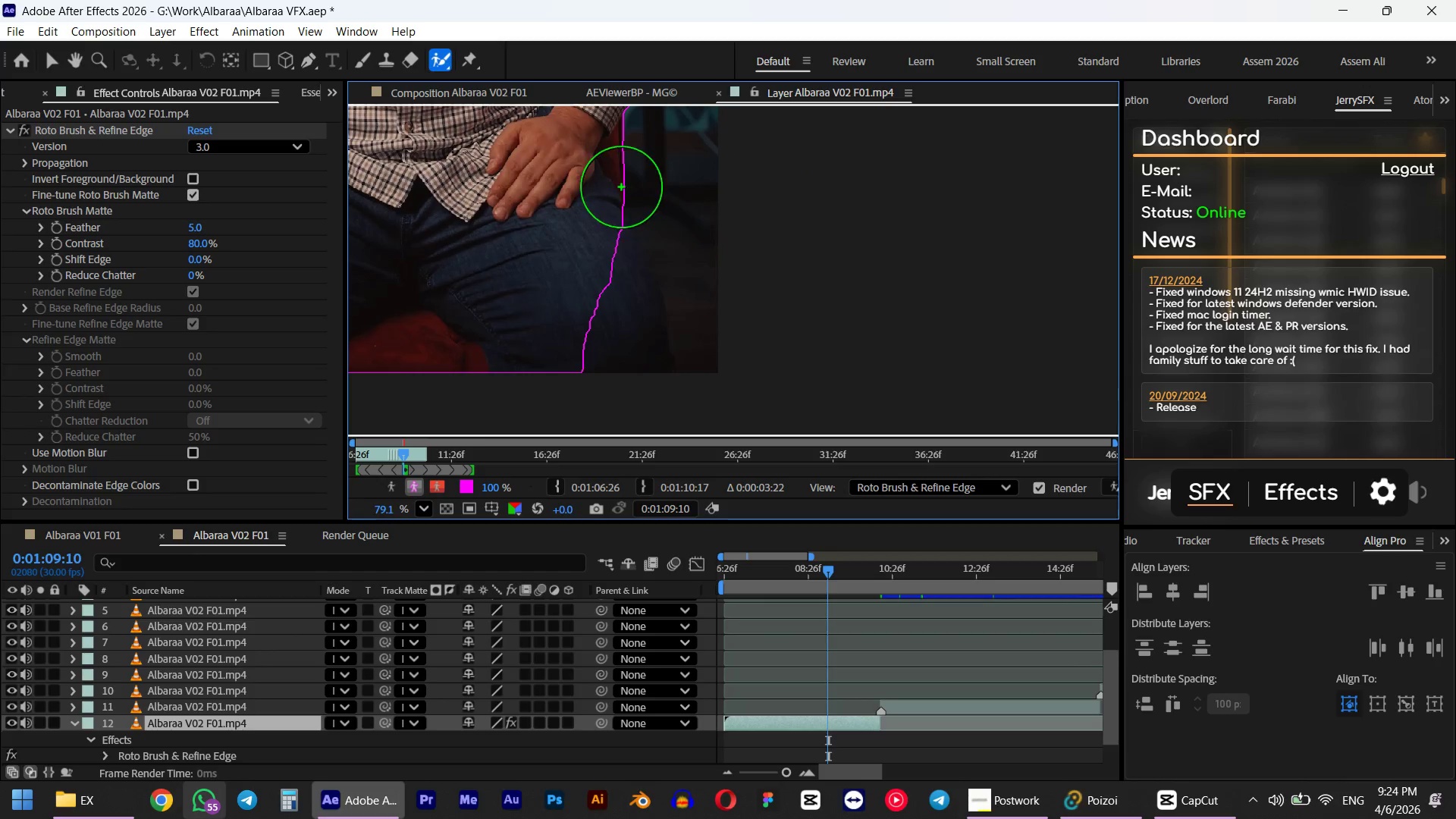 
left_click_drag(start_coordinate=[595, 275], to_coordinate=[648, 403])
 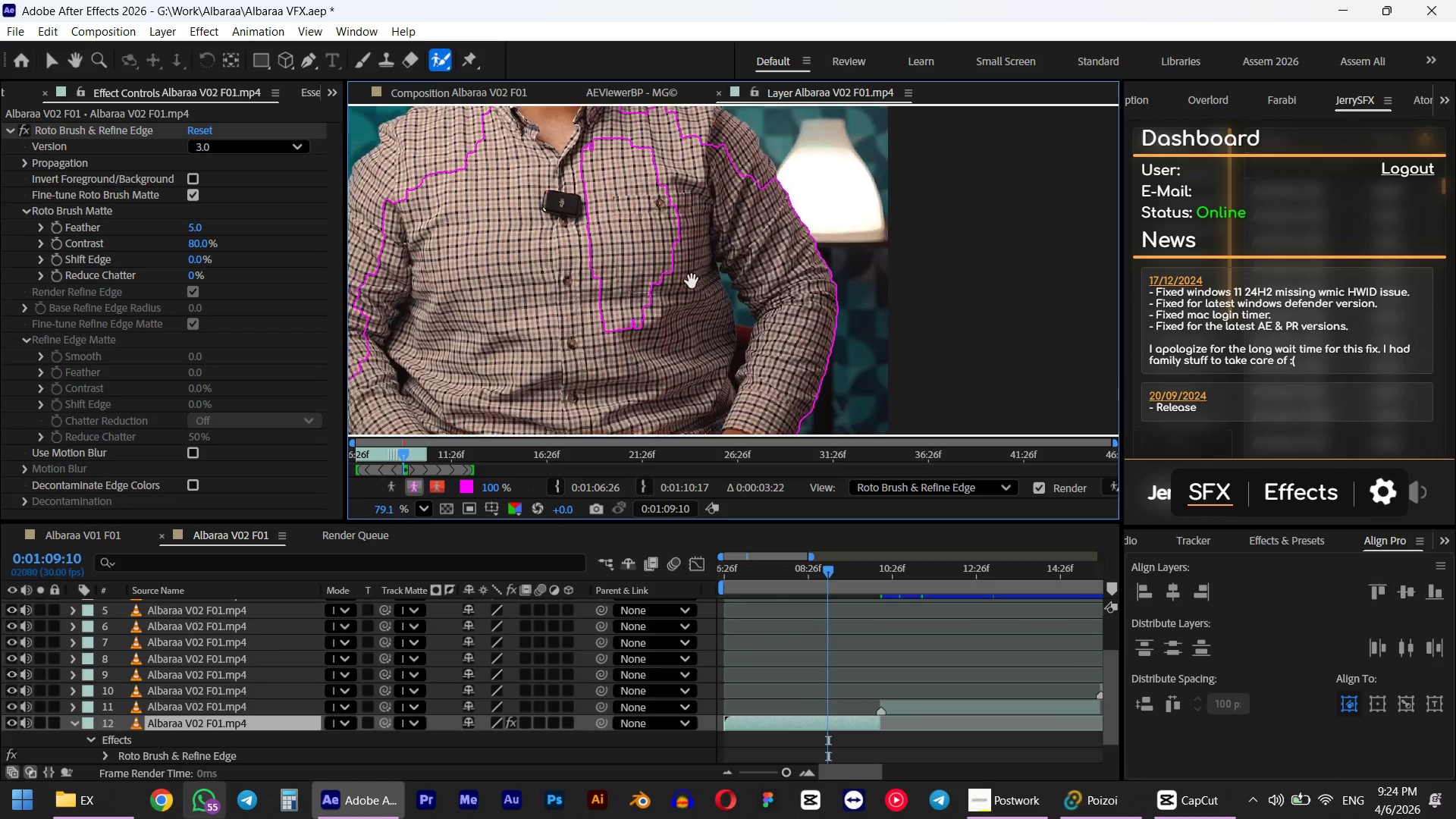 
left_click_drag(start_coordinate=[720, 209], to_coordinate=[628, 300])
 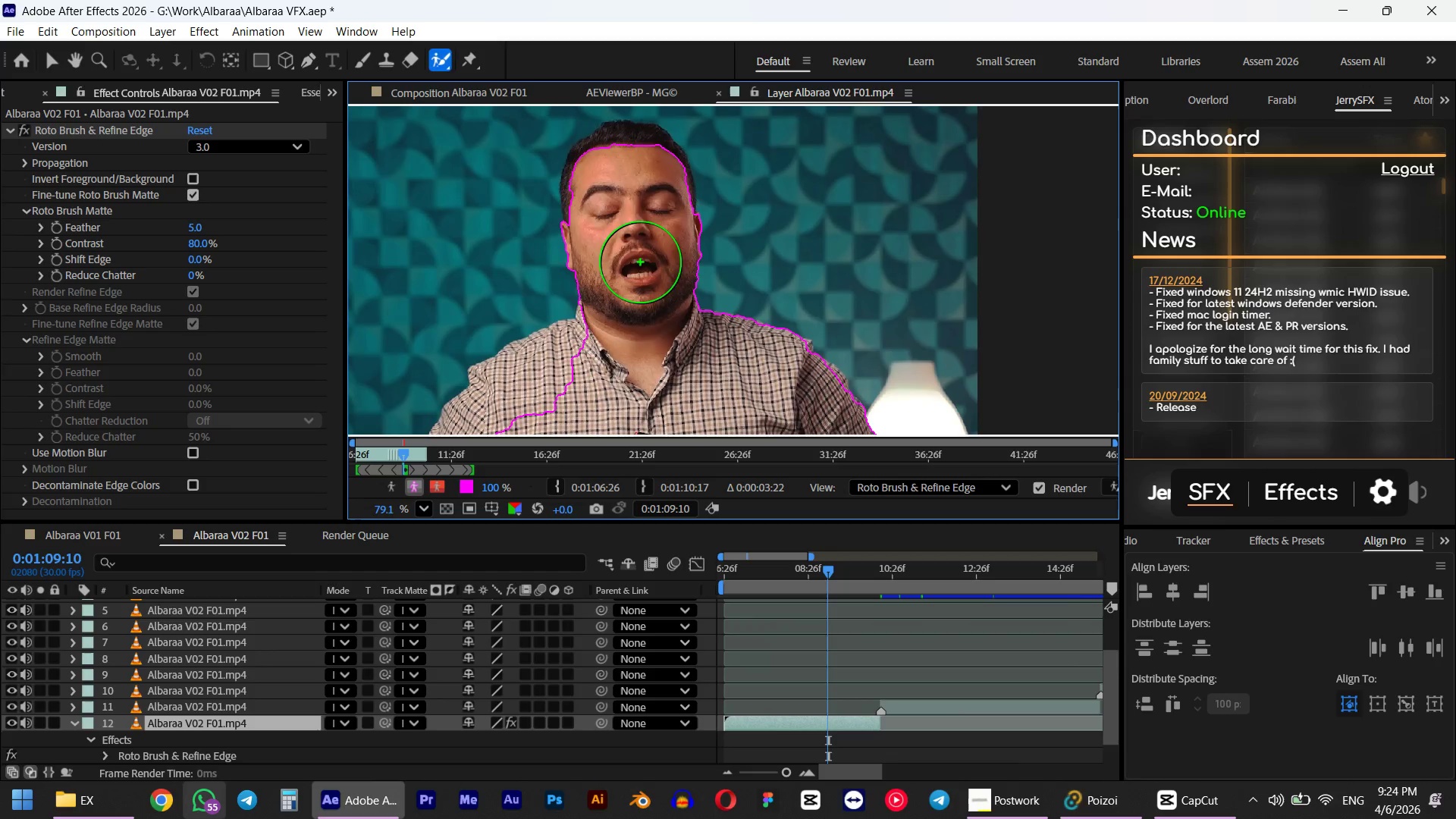 
left_click([633, 174])
 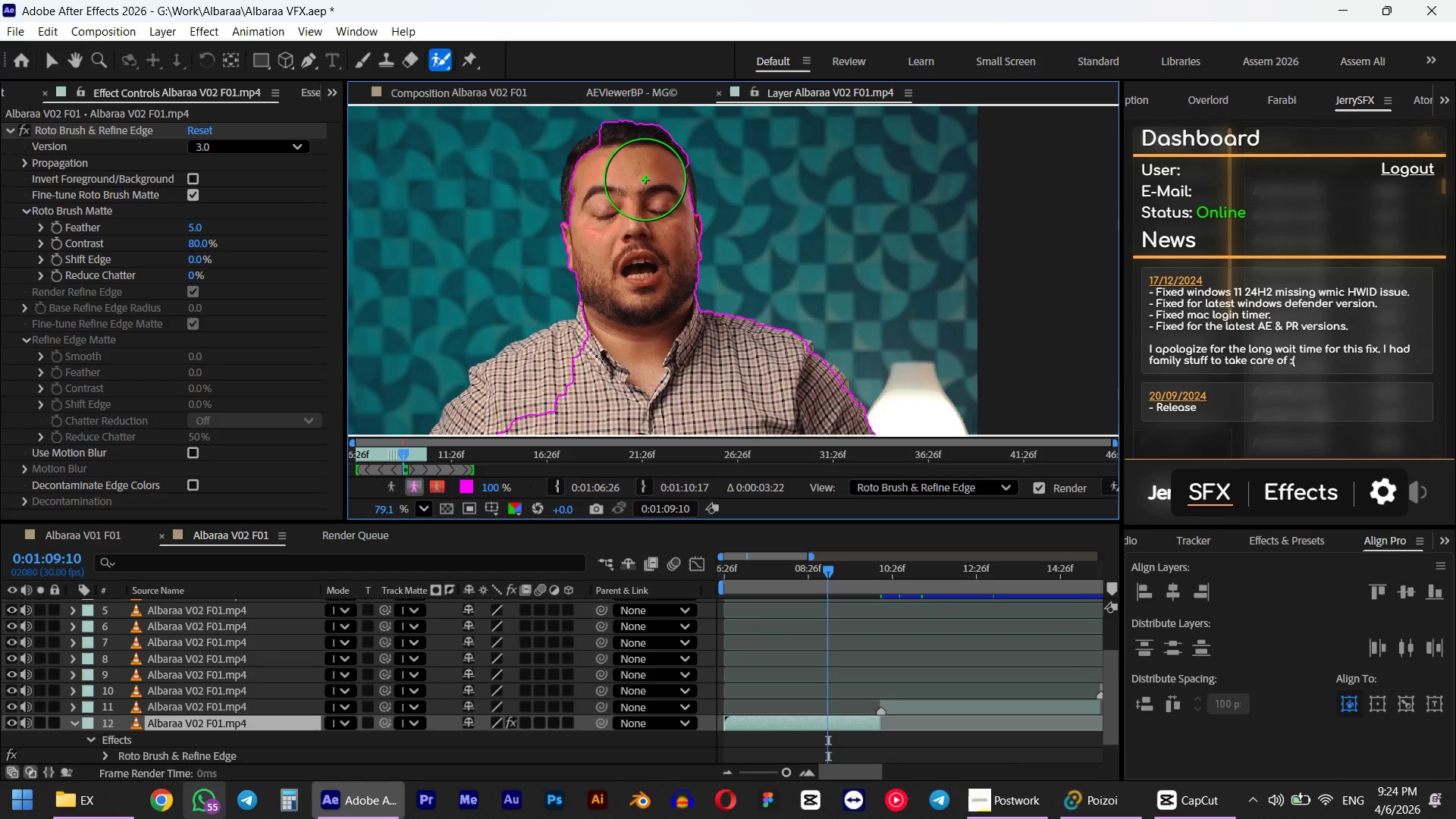 
left_click([651, 187])
 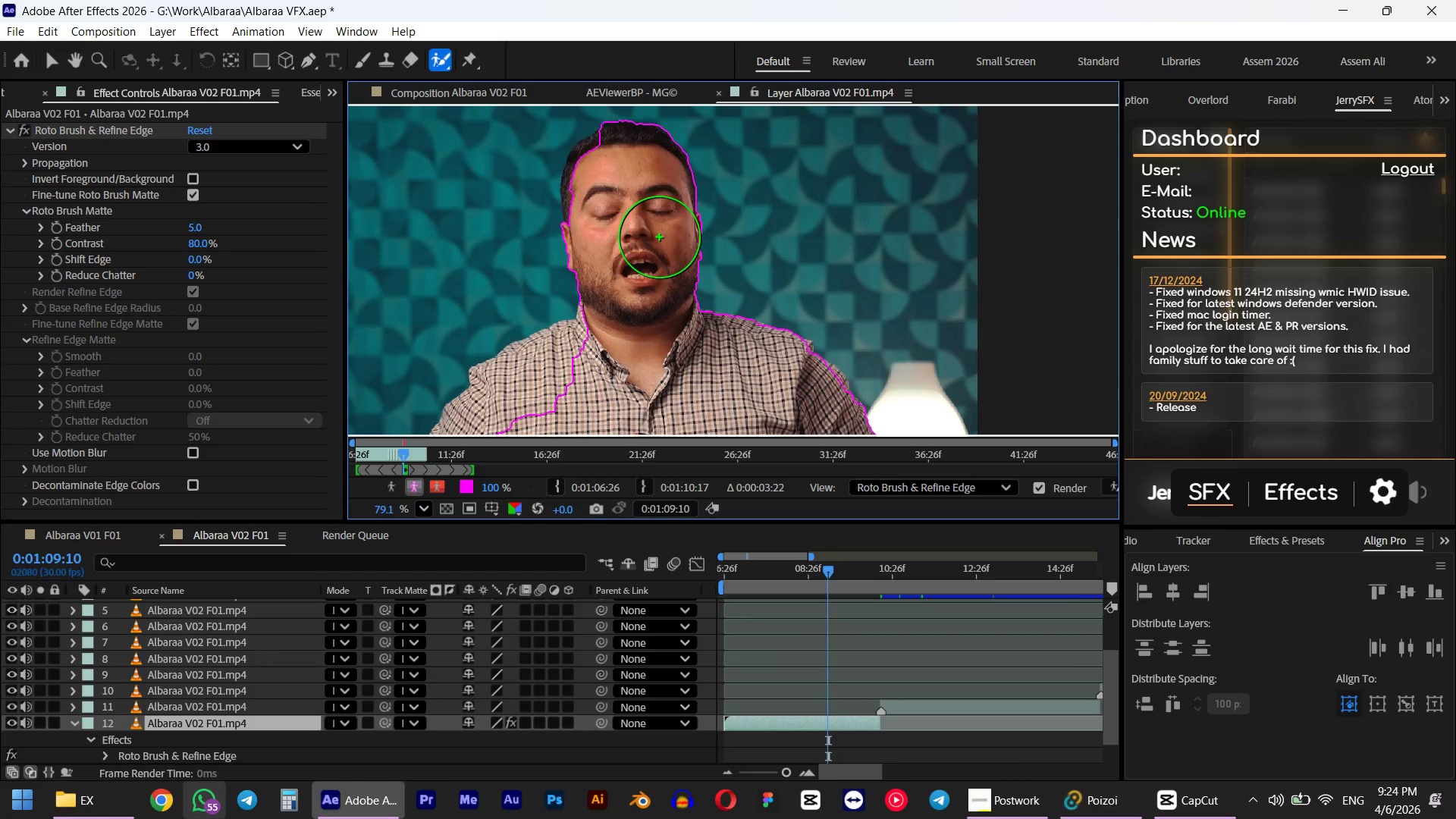 
scroll: coordinate [670, 237], scroll_direction: up, amount: 9.0
 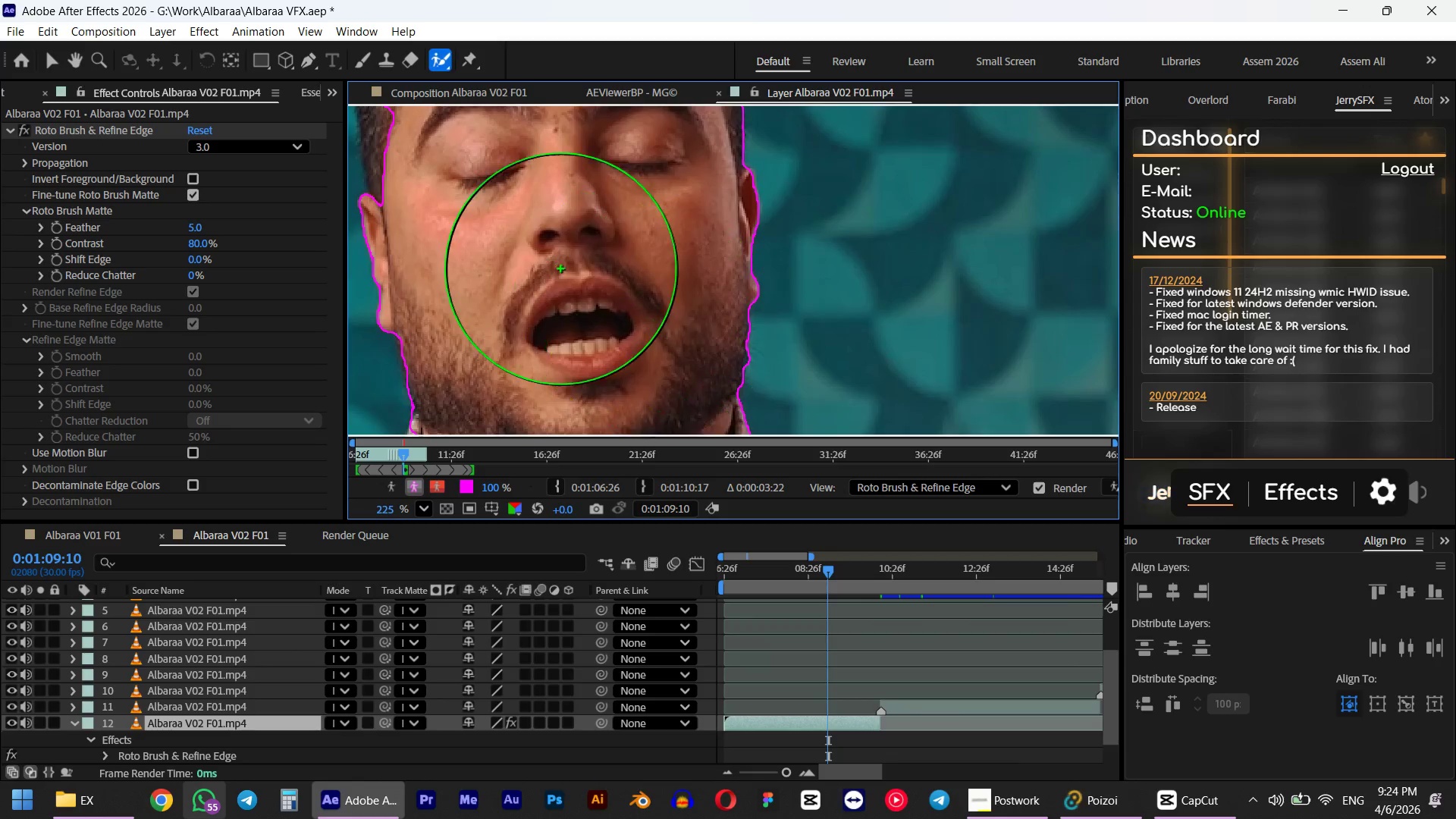 
scroll: coordinate [557, 265], scroll_direction: down, amount: 5.0
 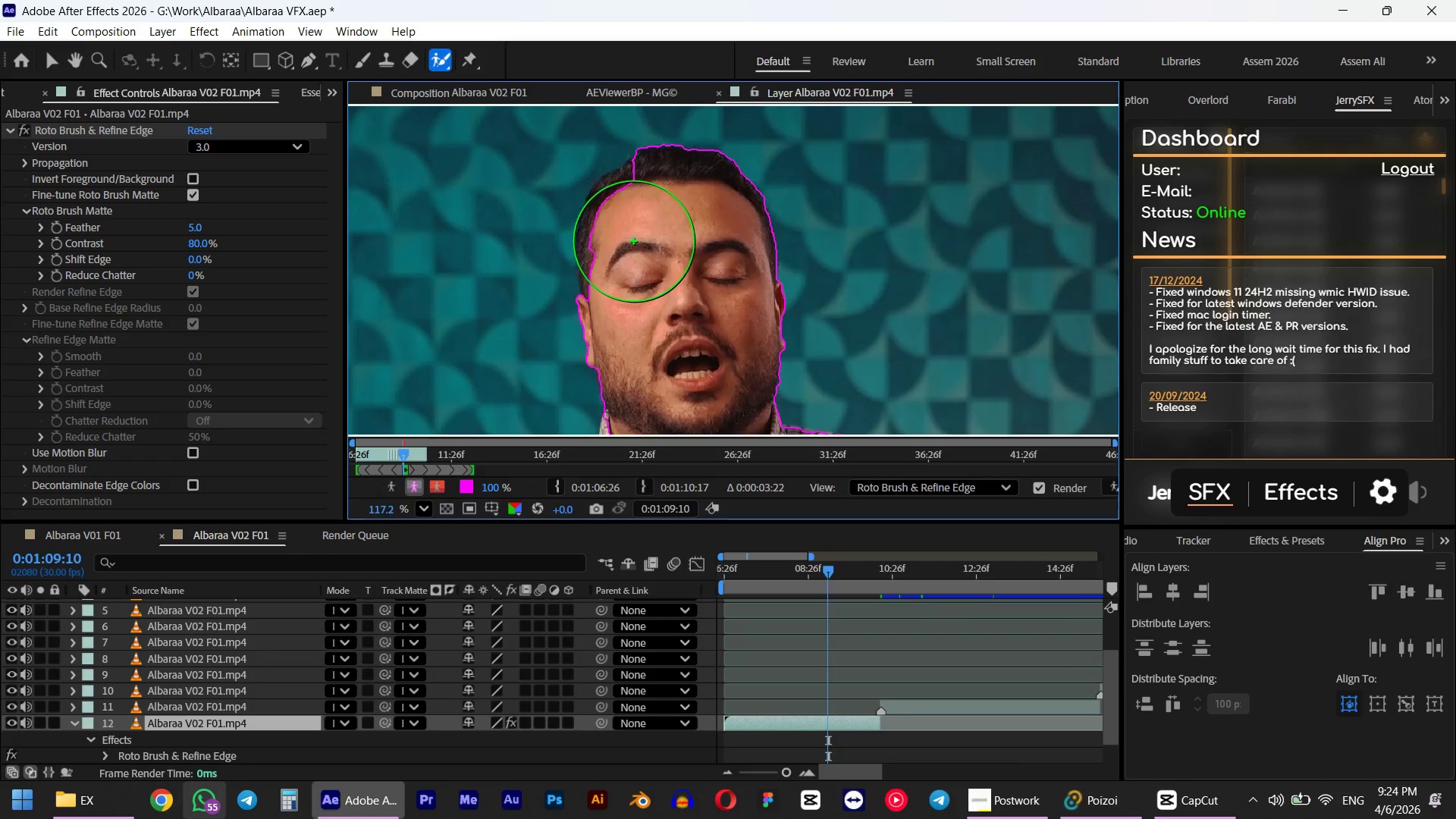 
left_click([641, 230])
 